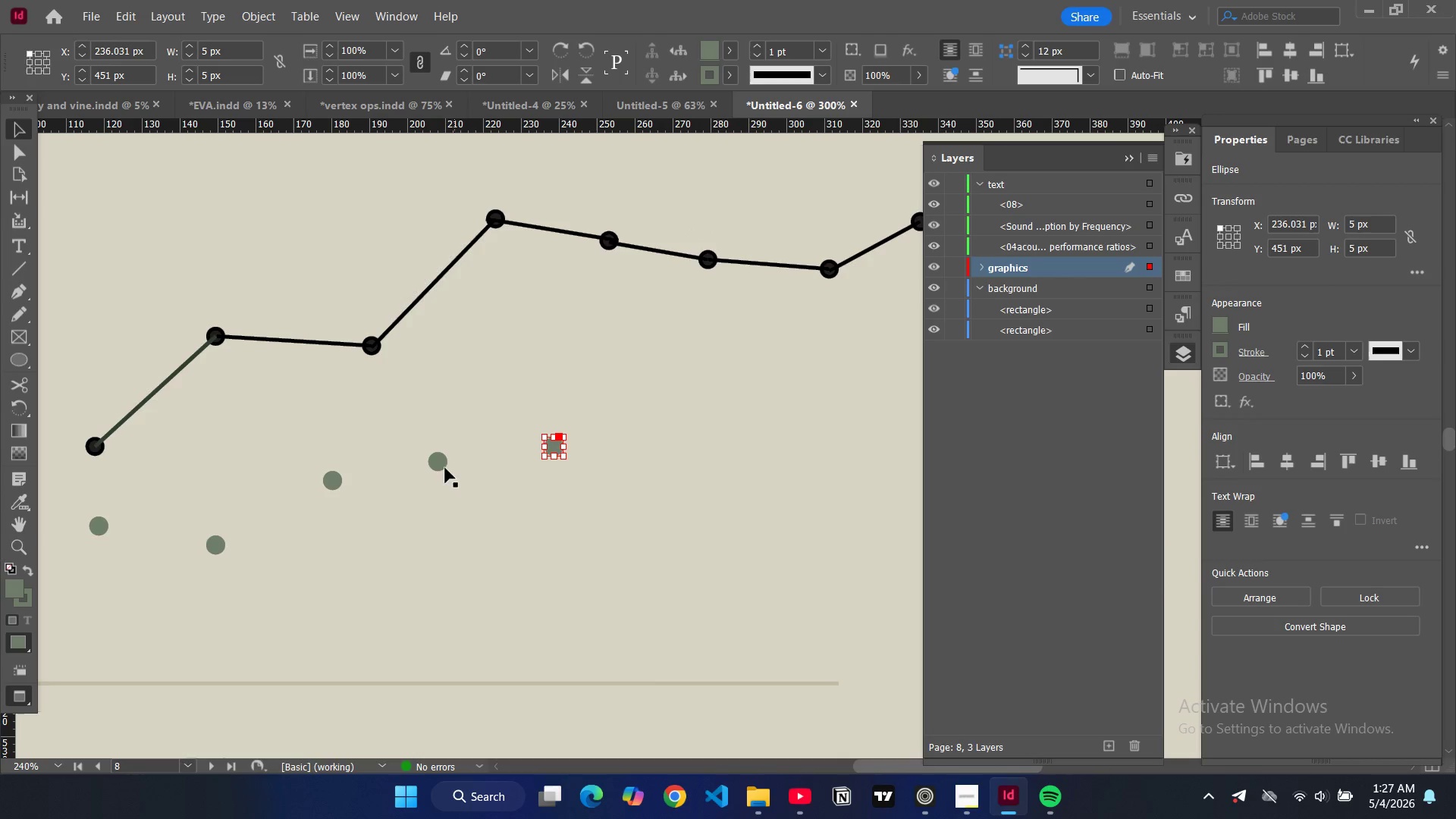 
left_click([440, 465])
 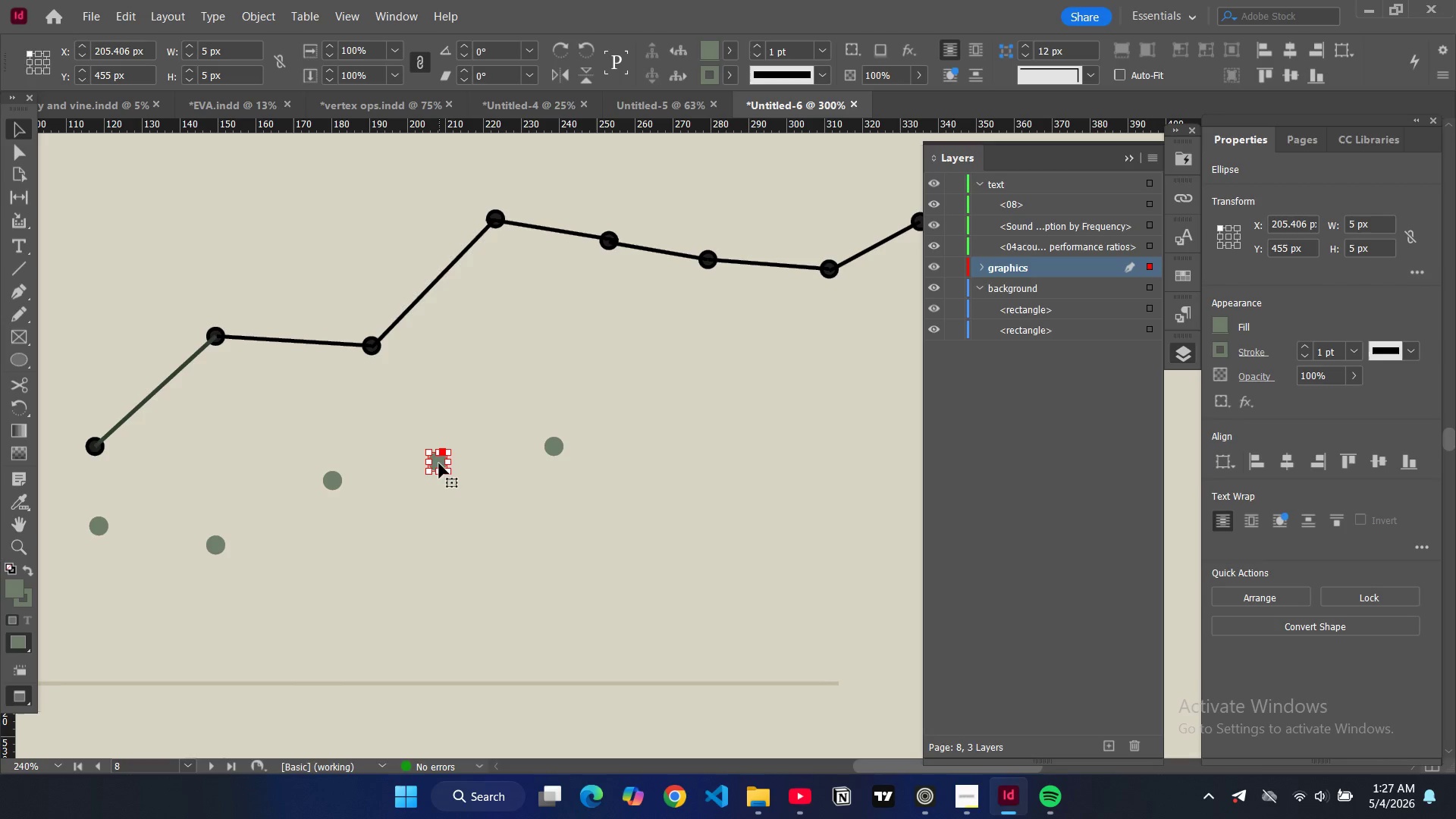 
left_click_drag(start_coordinate=[439, 463], to_coordinate=[477, 441])
 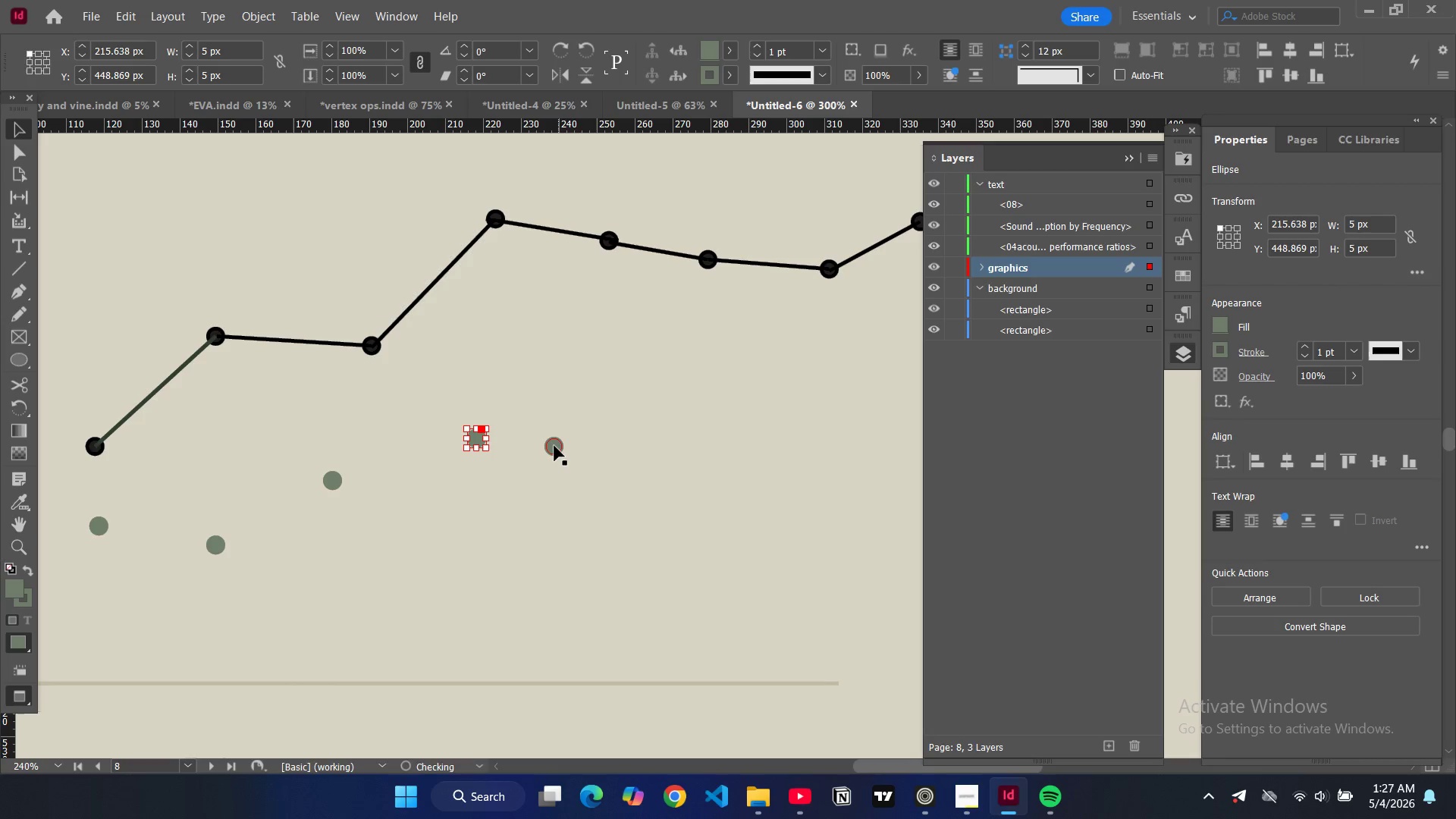 
left_click_drag(start_coordinate=[554, 447], to_coordinate=[586, 417])
 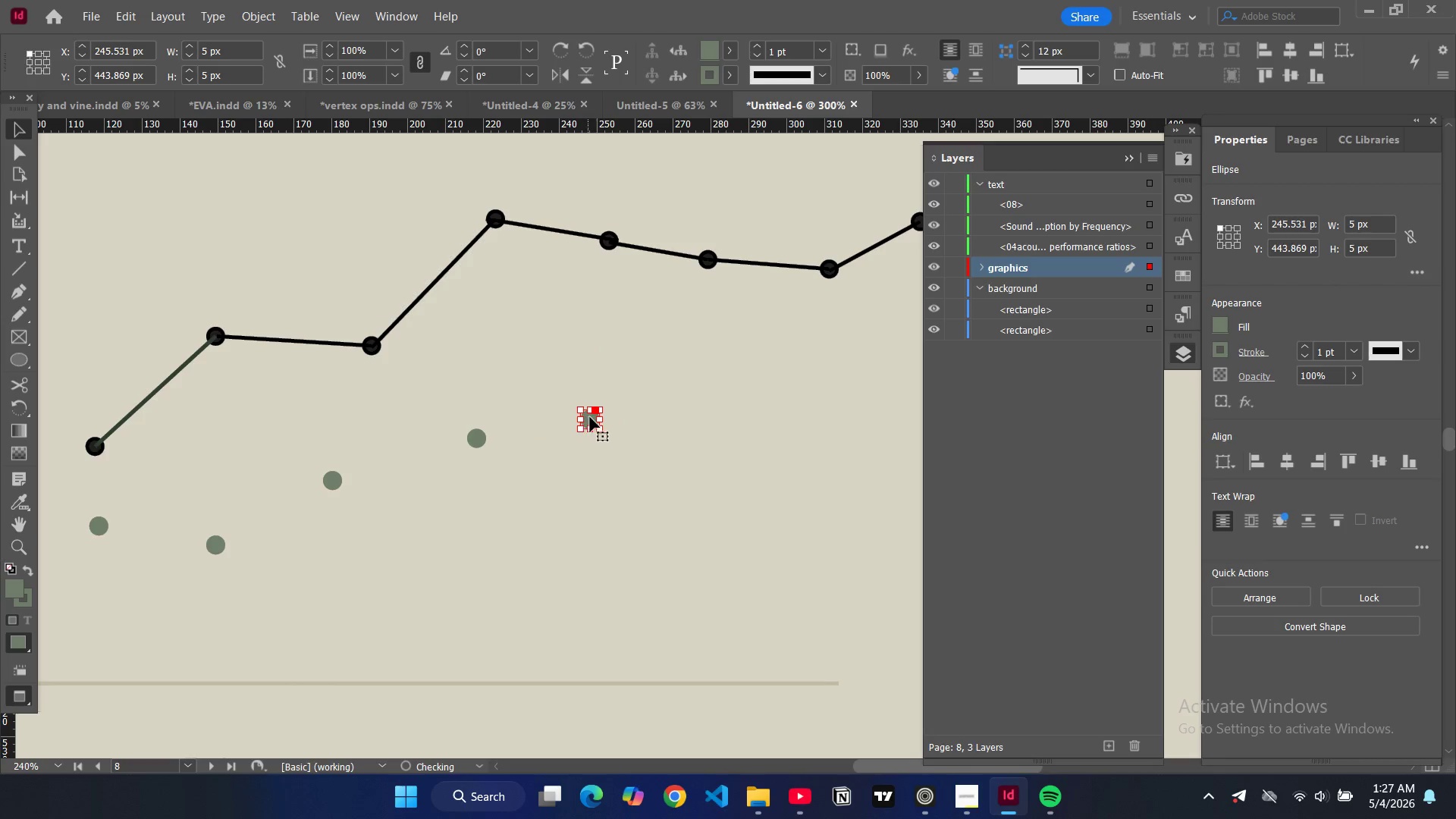 
key(Control+V)
 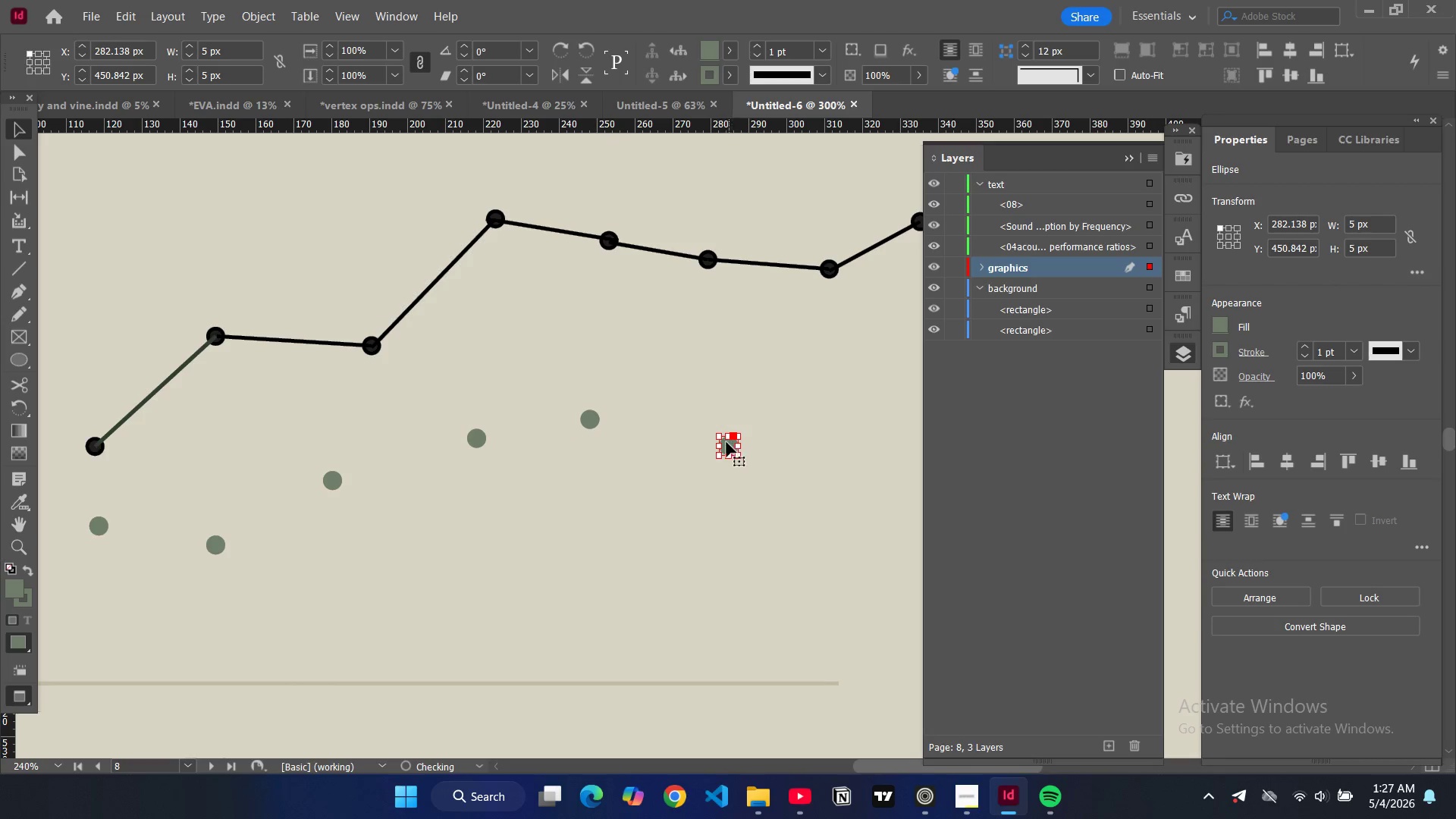 
left_click_drag(start_coordinate=[725, 441], to_coordinate=[701, 392])
 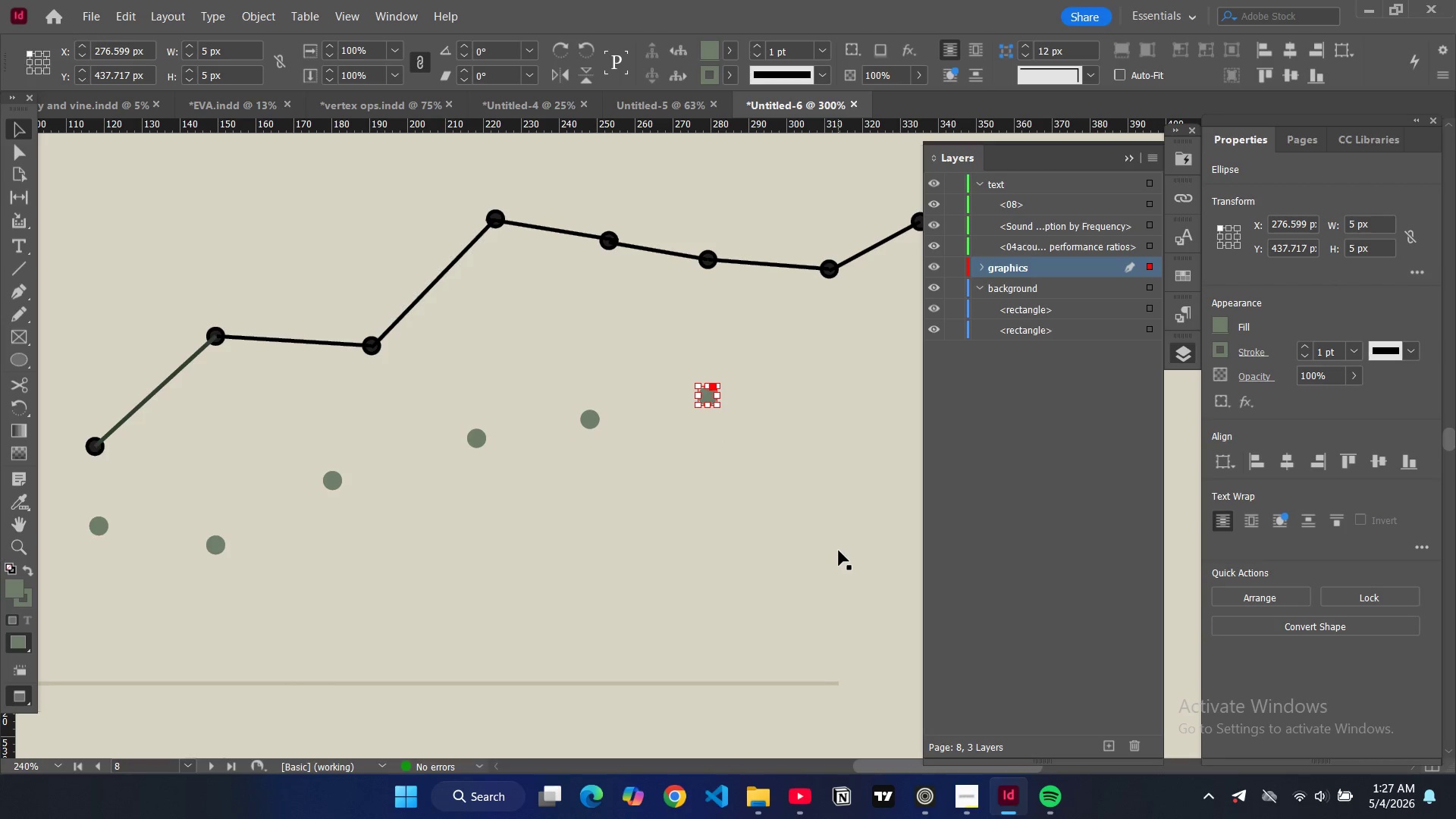 
key(Control+V)
 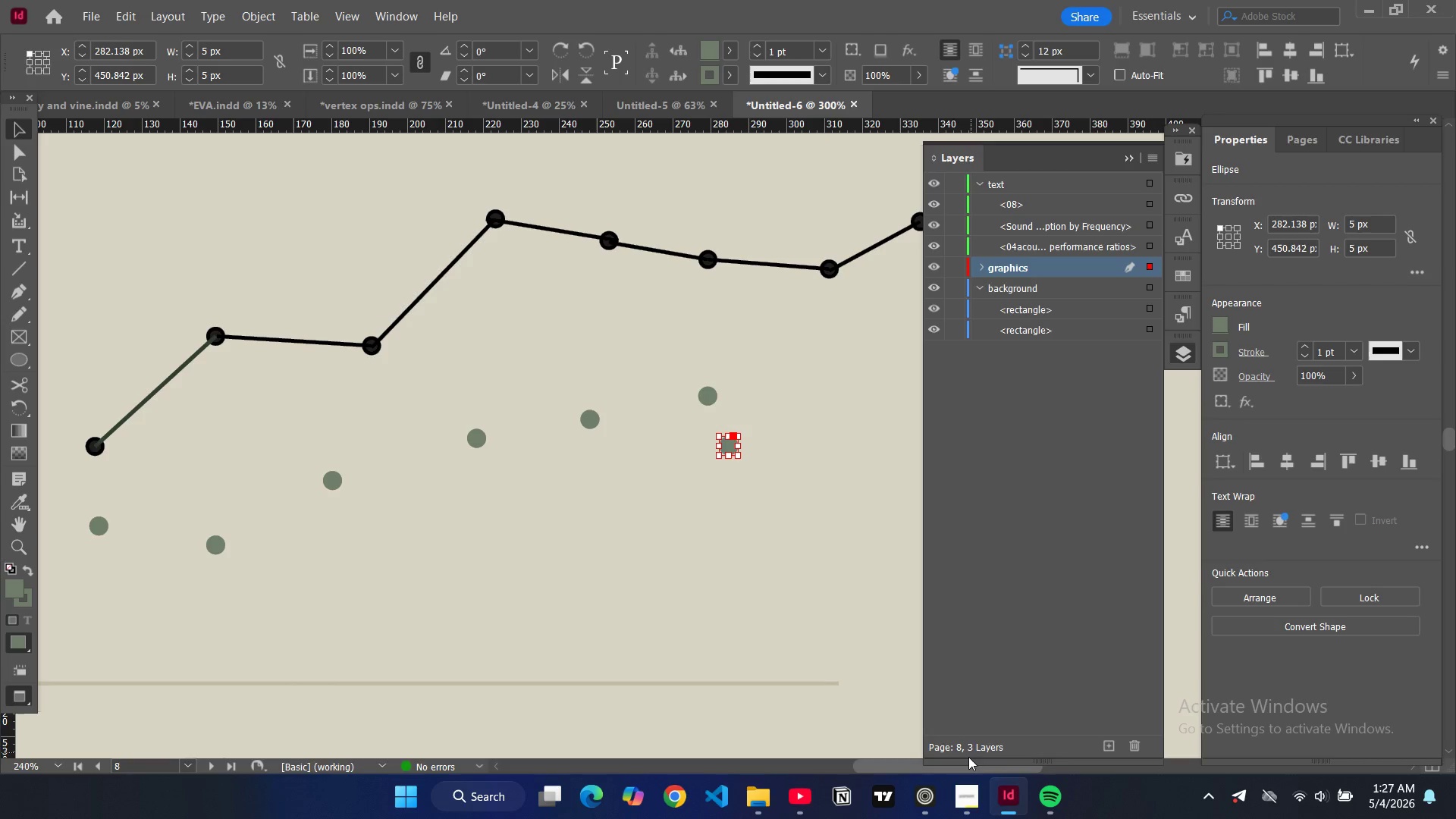 
left_click_drag(start_coordinate=[949, 770], to_coordinate=[1009, 768])
 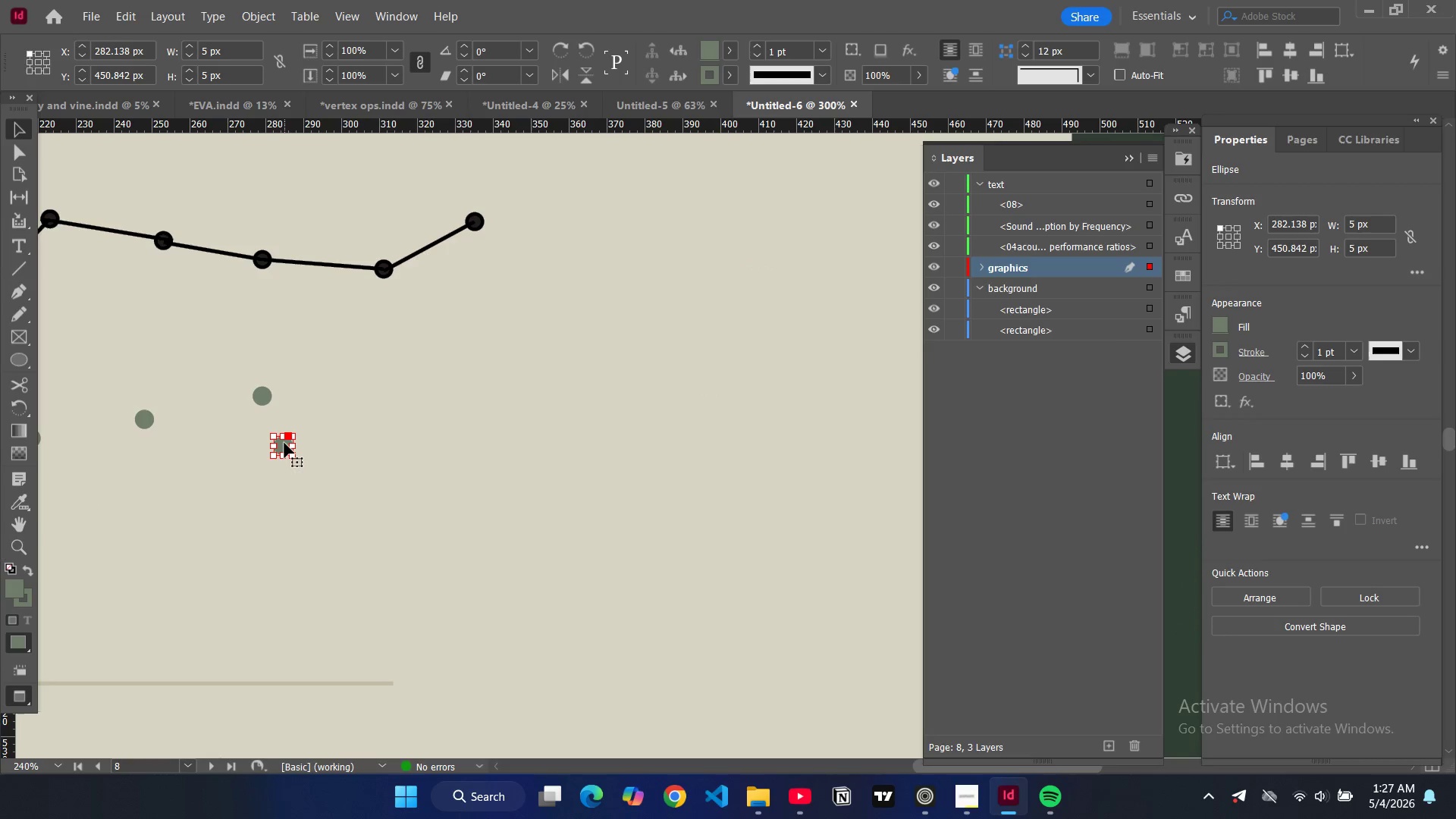 
left_click_drag(start_coordinate=[284, 443], to_coordinate=[389, 359])
 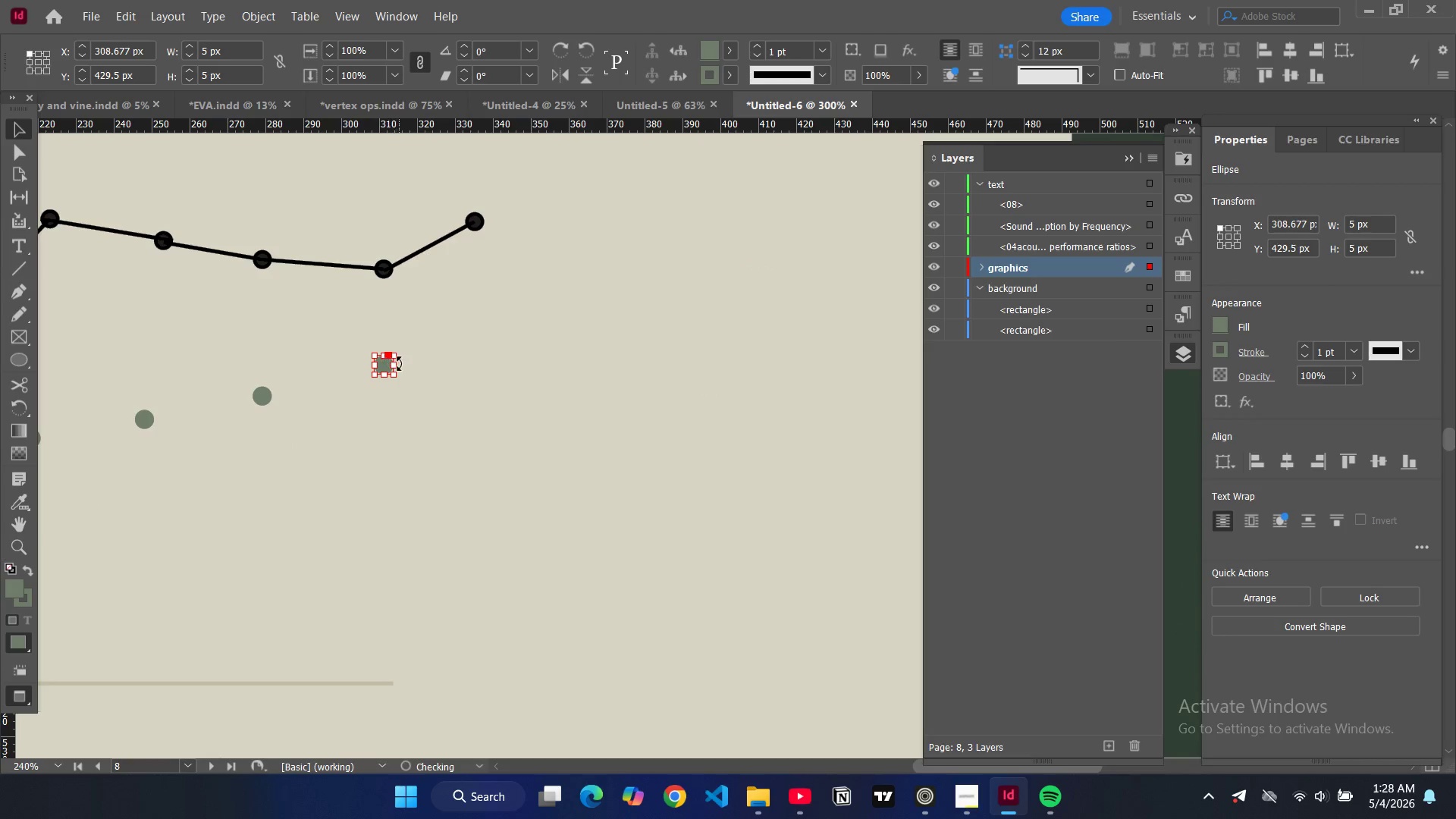 
key(Control+V)
 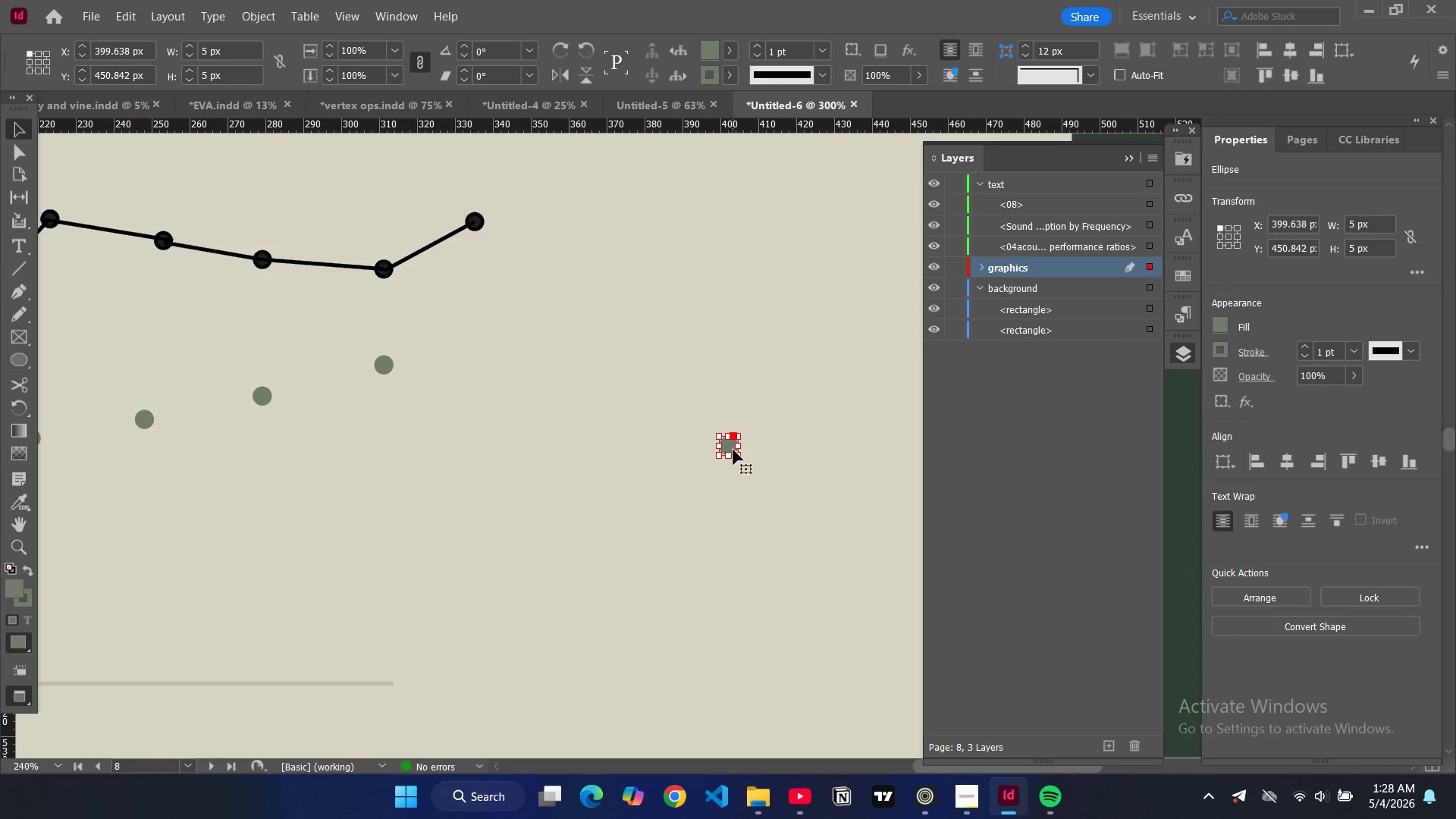 
left_click_drag(start_coordinate=[731, 445], to_coordinate=[497, 324])
 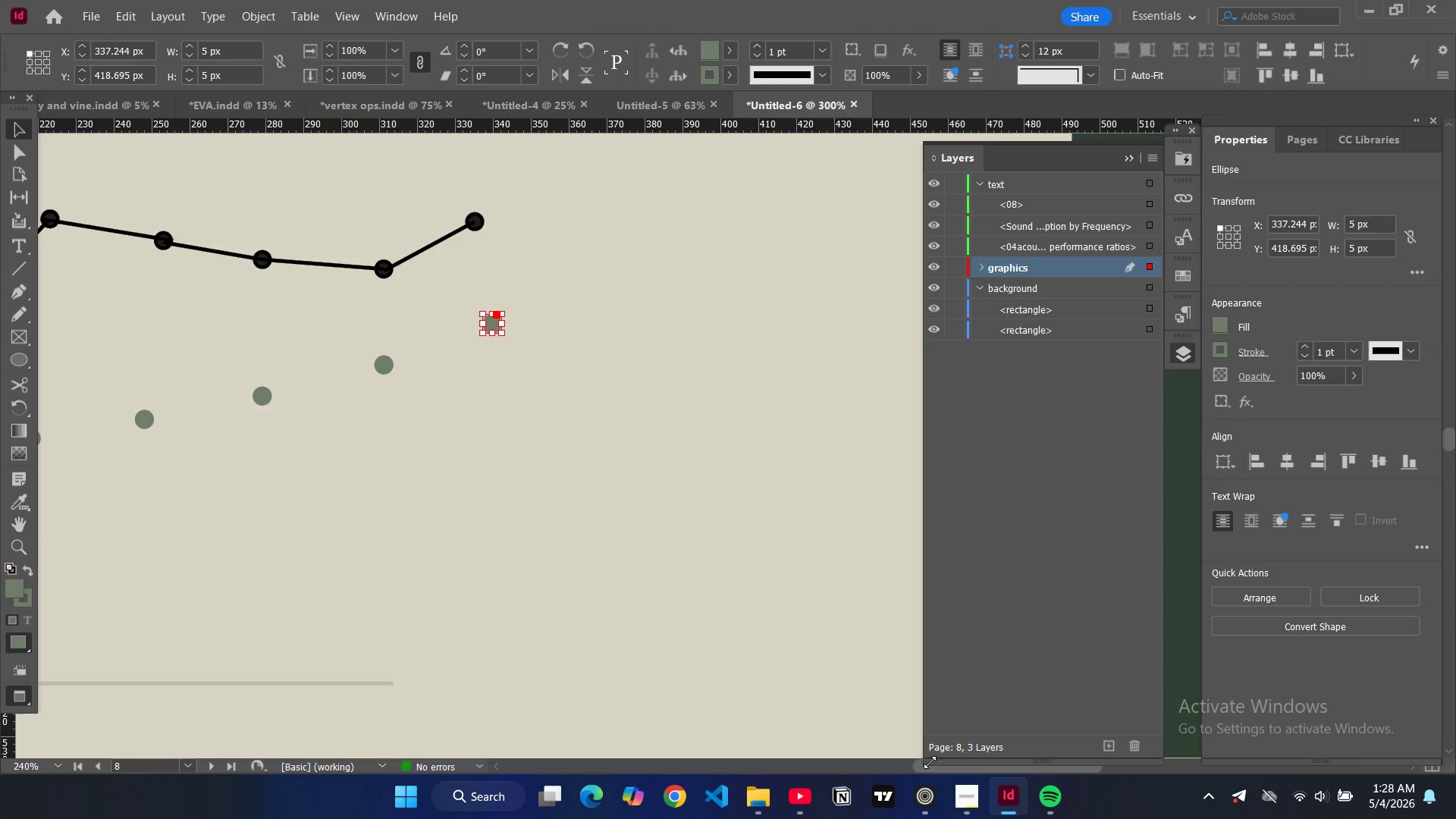 
left_click_drag(start_coordinate=[930, 772], to_coordinate=[818, 770])
 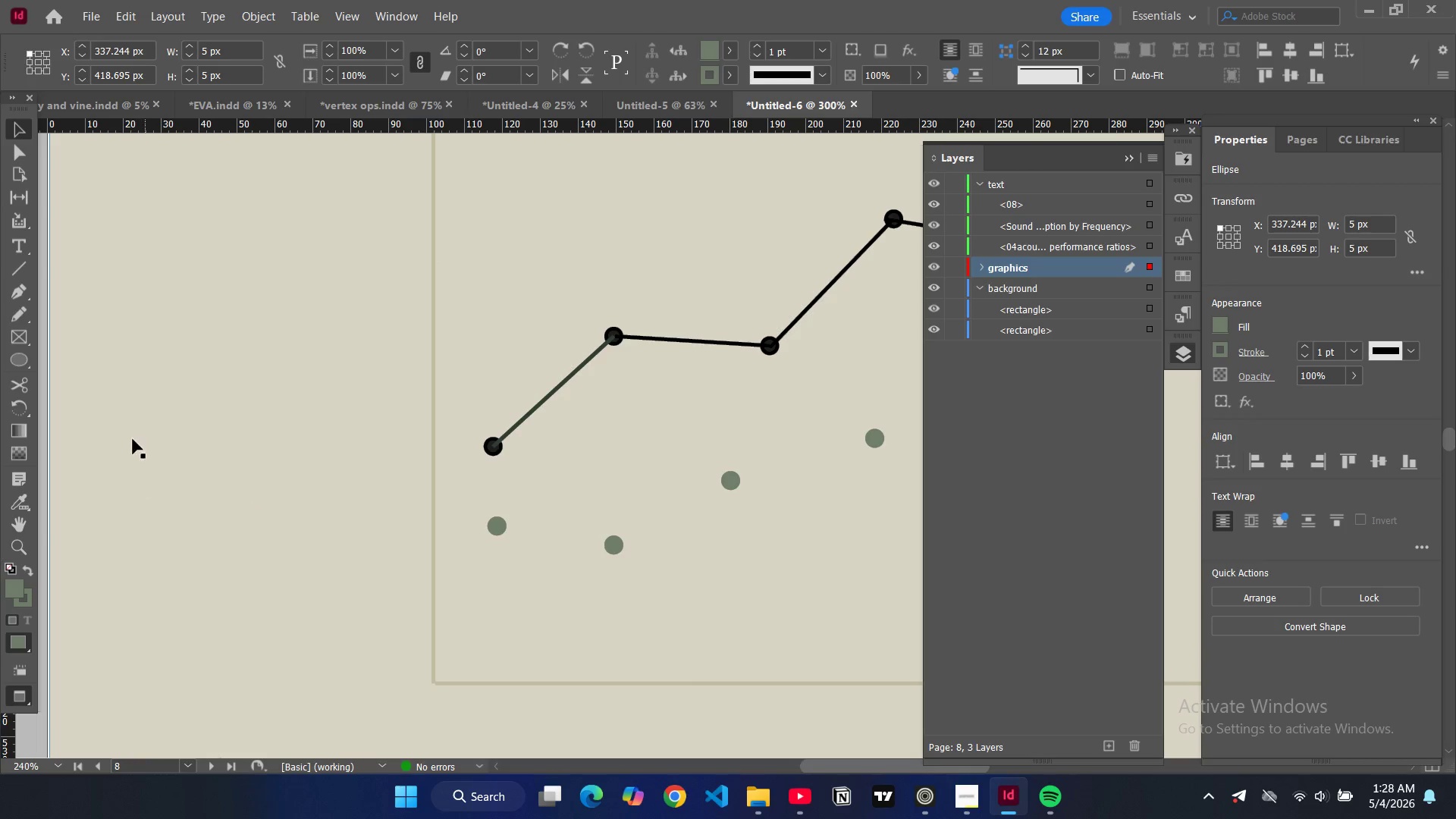 
left_click([10, 275])
 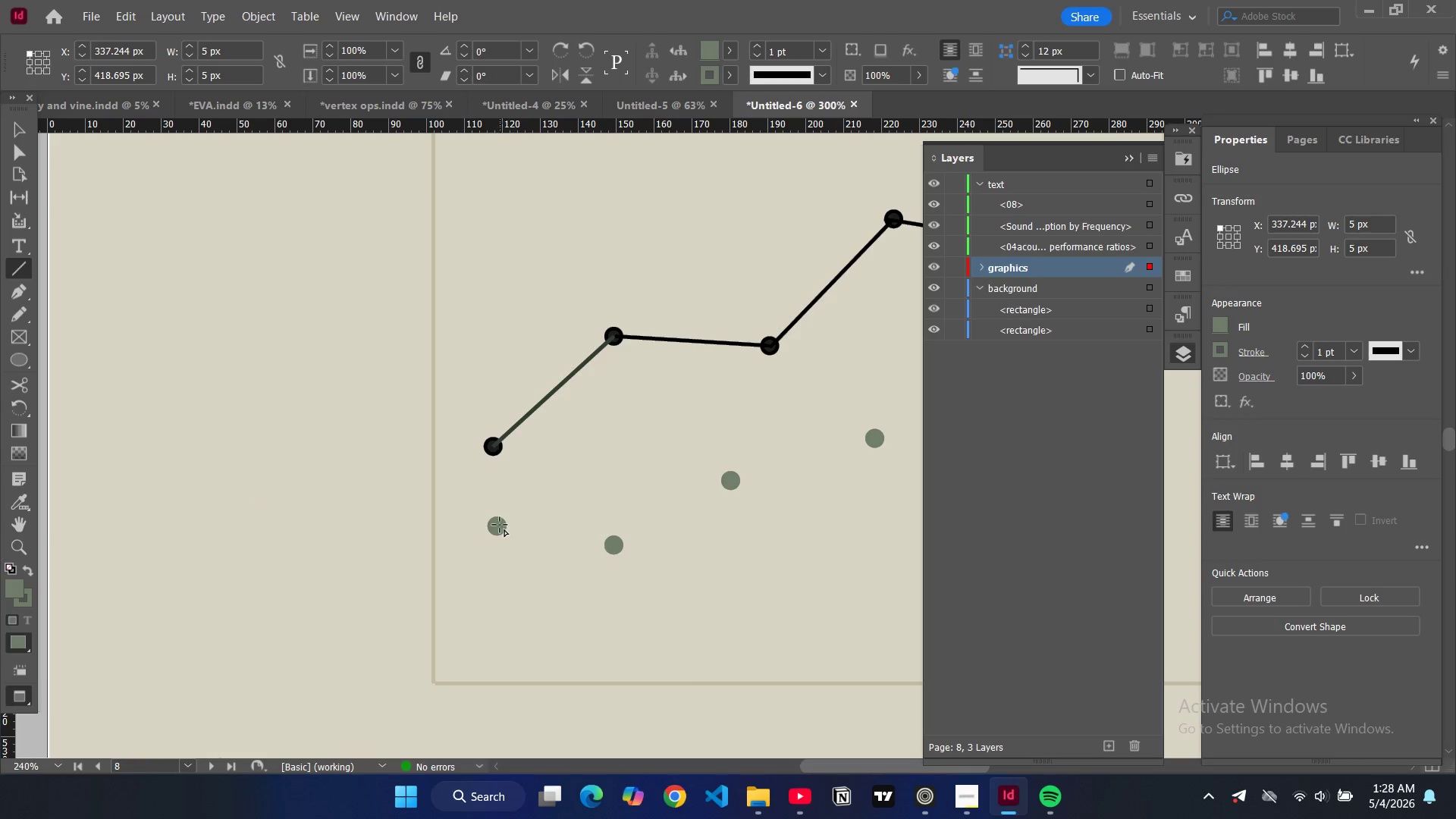 
left_click_drag(start_coordinate=[497, 526], to_coordinate=[614, 544])
 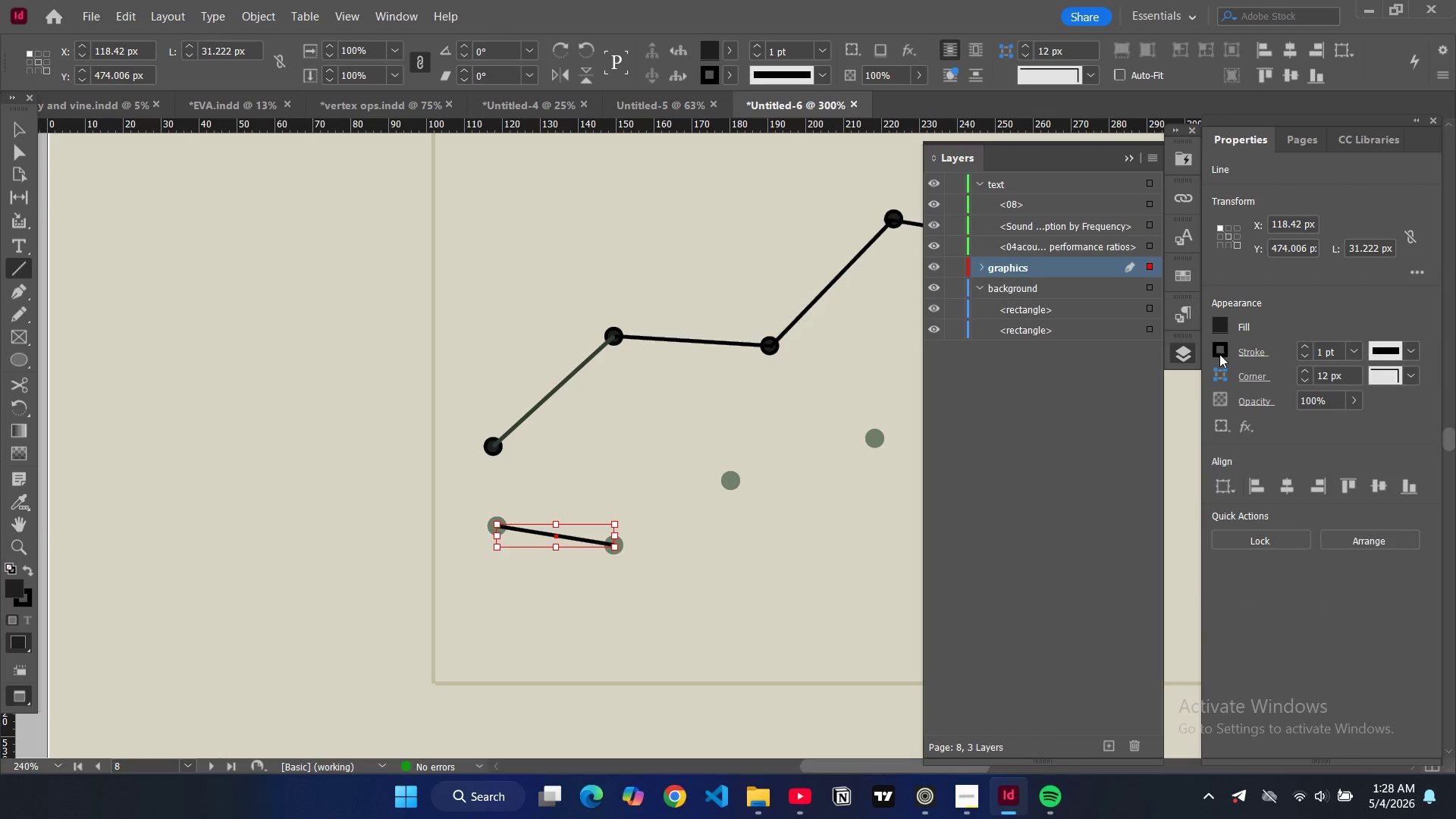 
left_click([1219, 354])
 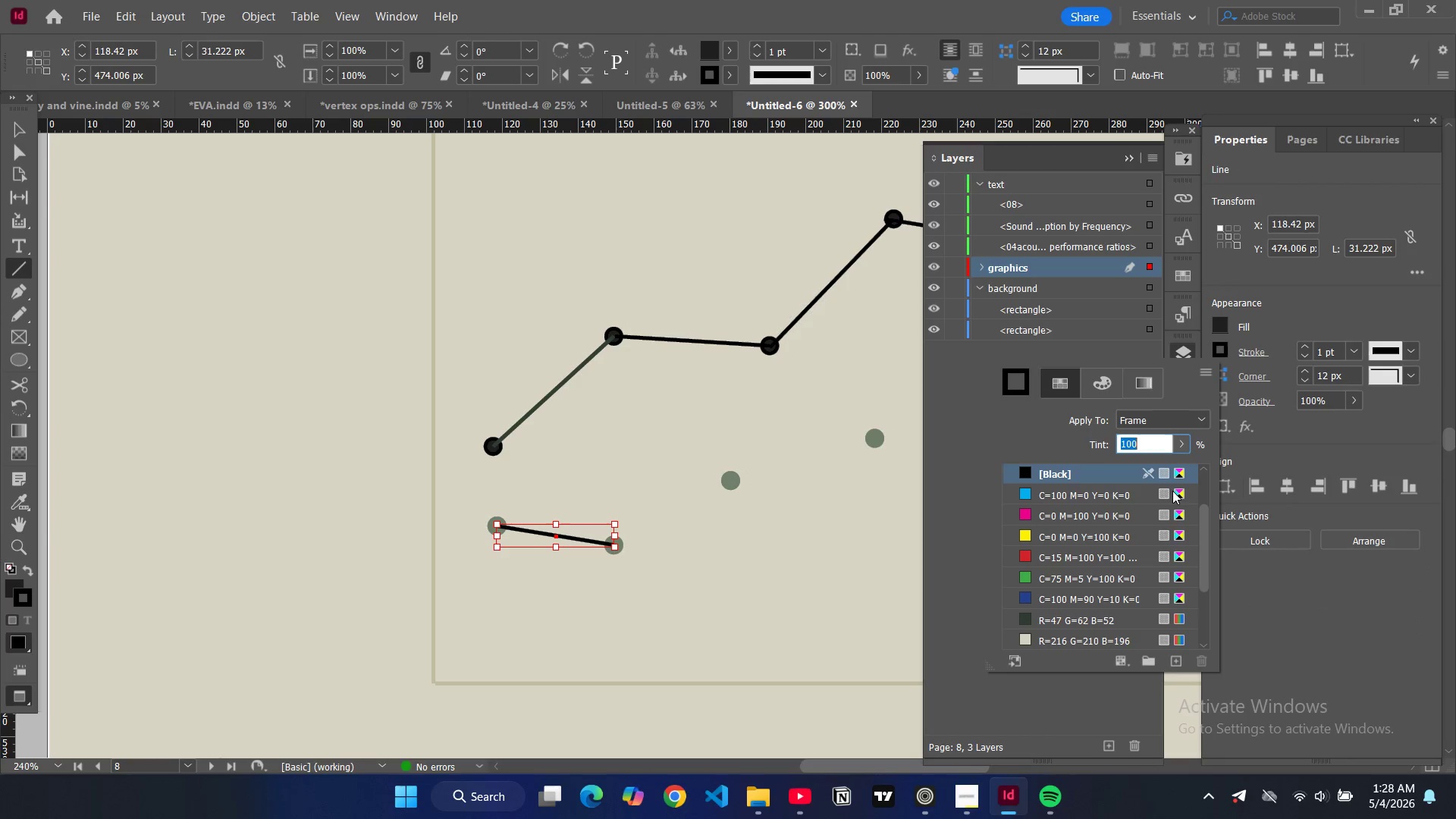 
scroll: coordinate [1039, 581], scroll_direction: down, amount: 9.0
 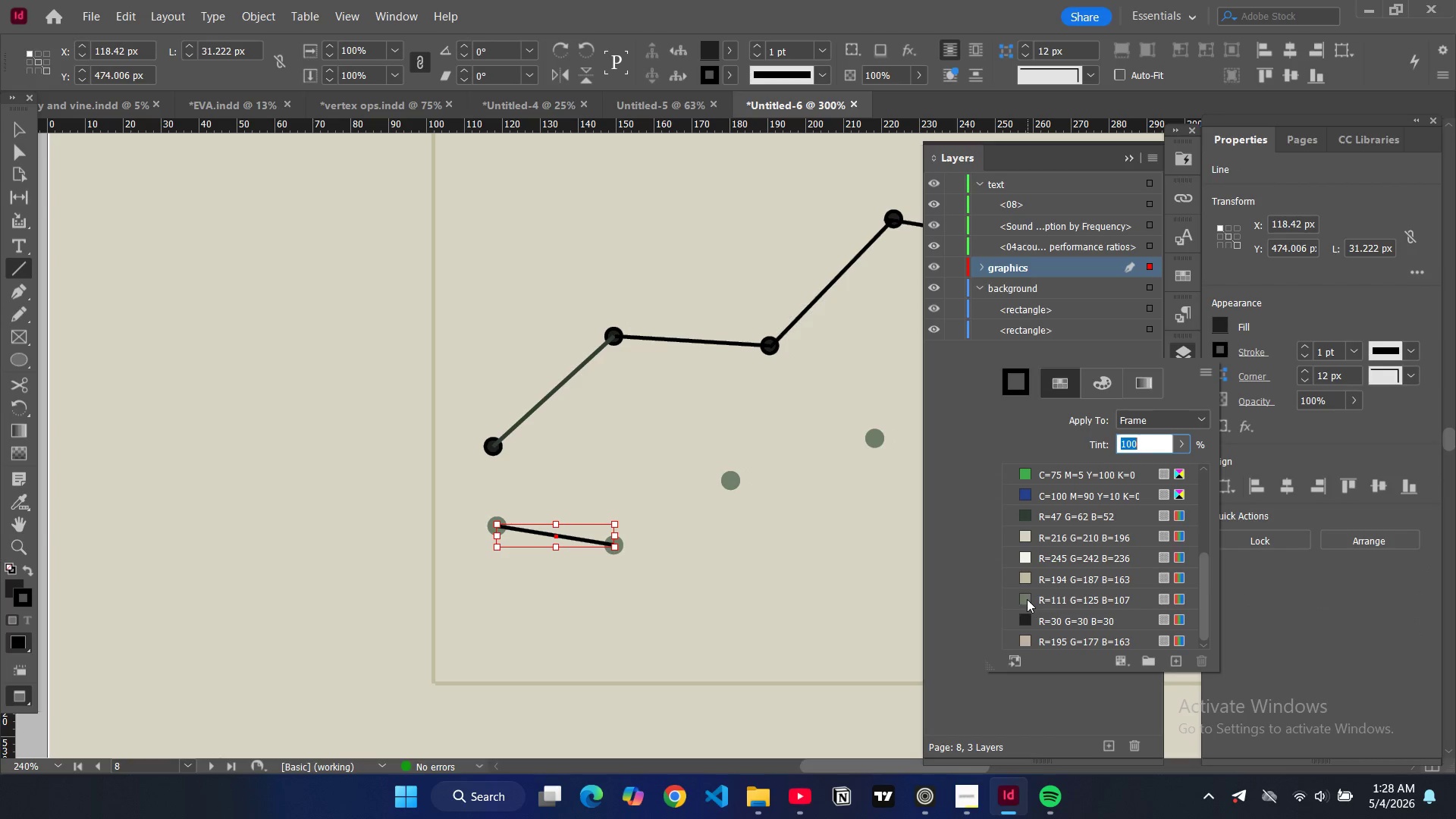 
left_click([1026, 600])
 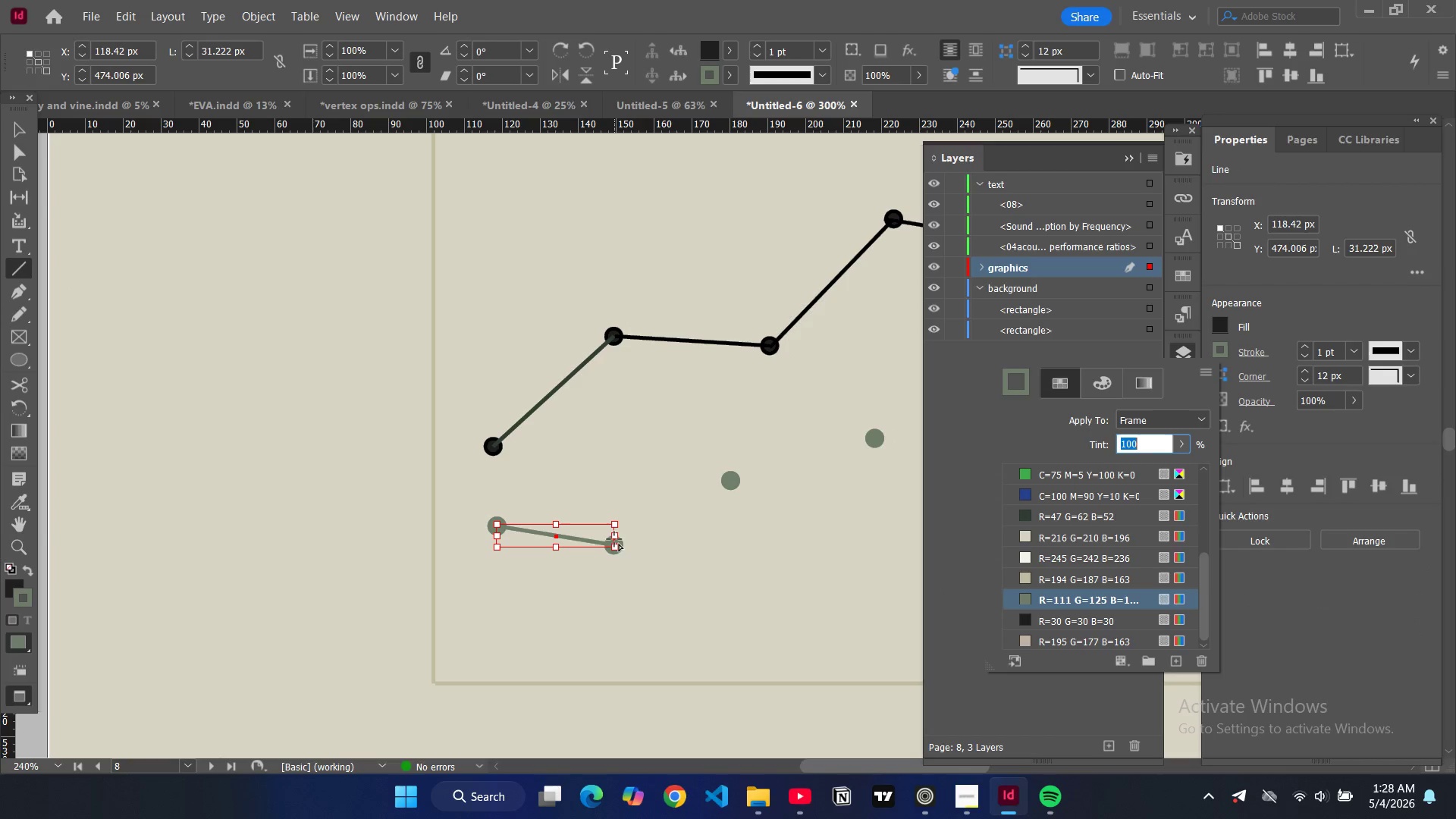 
left_click_drag(start_coordinate=[615, 544], to_coordinate=[731, 483])
 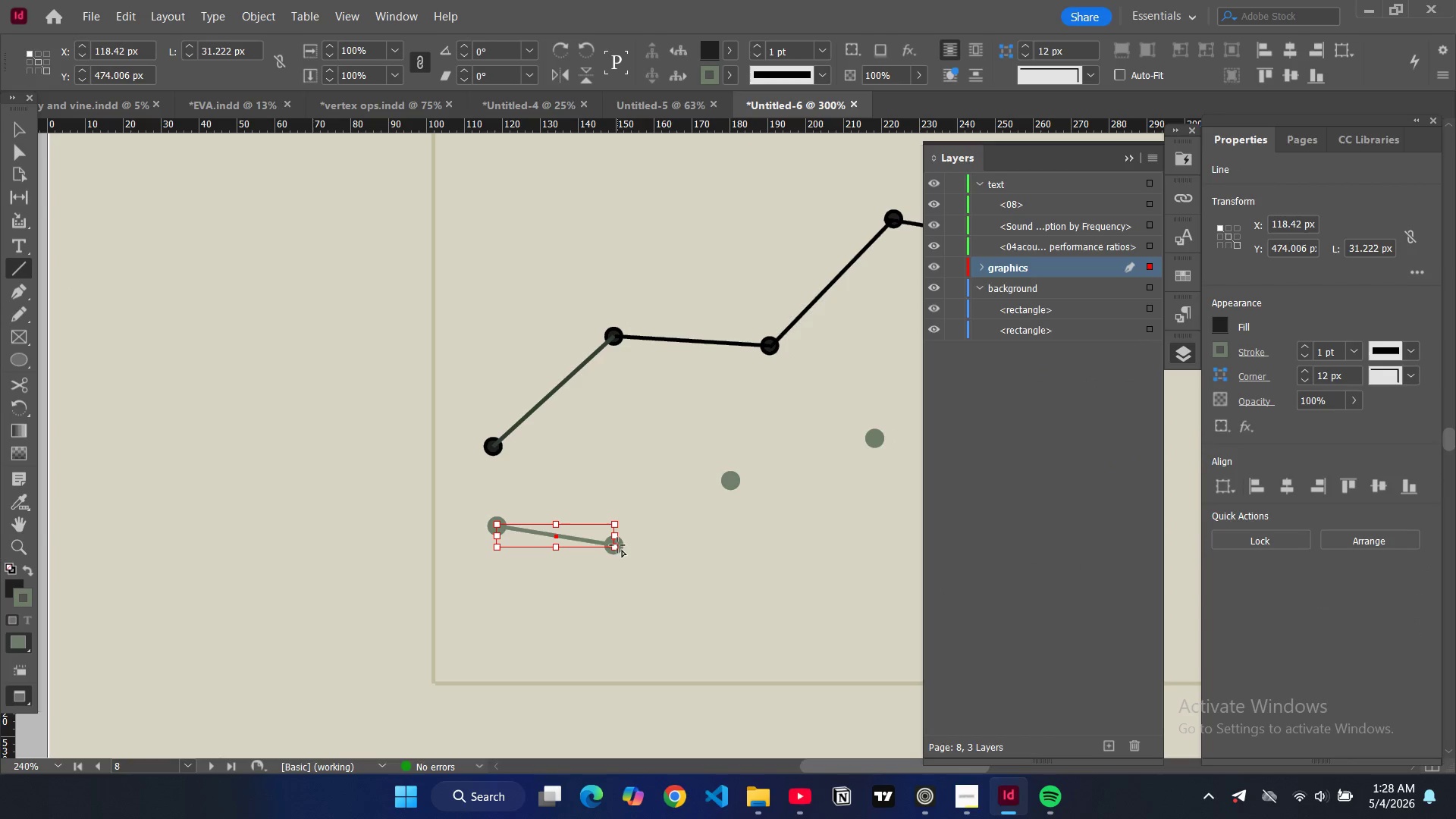 
left_click_drag(start_coordinate=[617, 544], to_coordinate=[727, 479])
 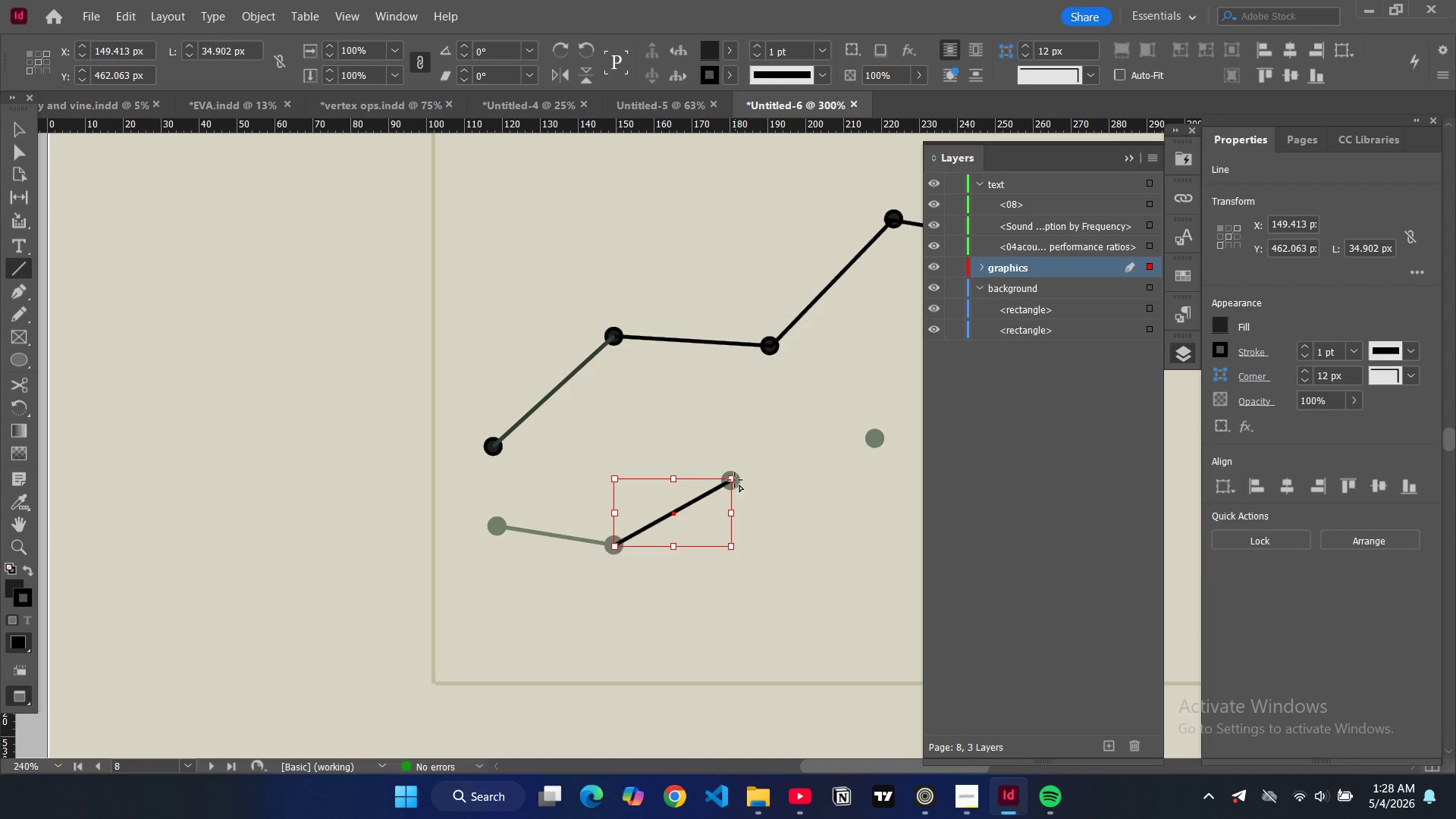 
left_click_drag(start_coordinate=[735, 480], to_coordinate=[877, 437])
 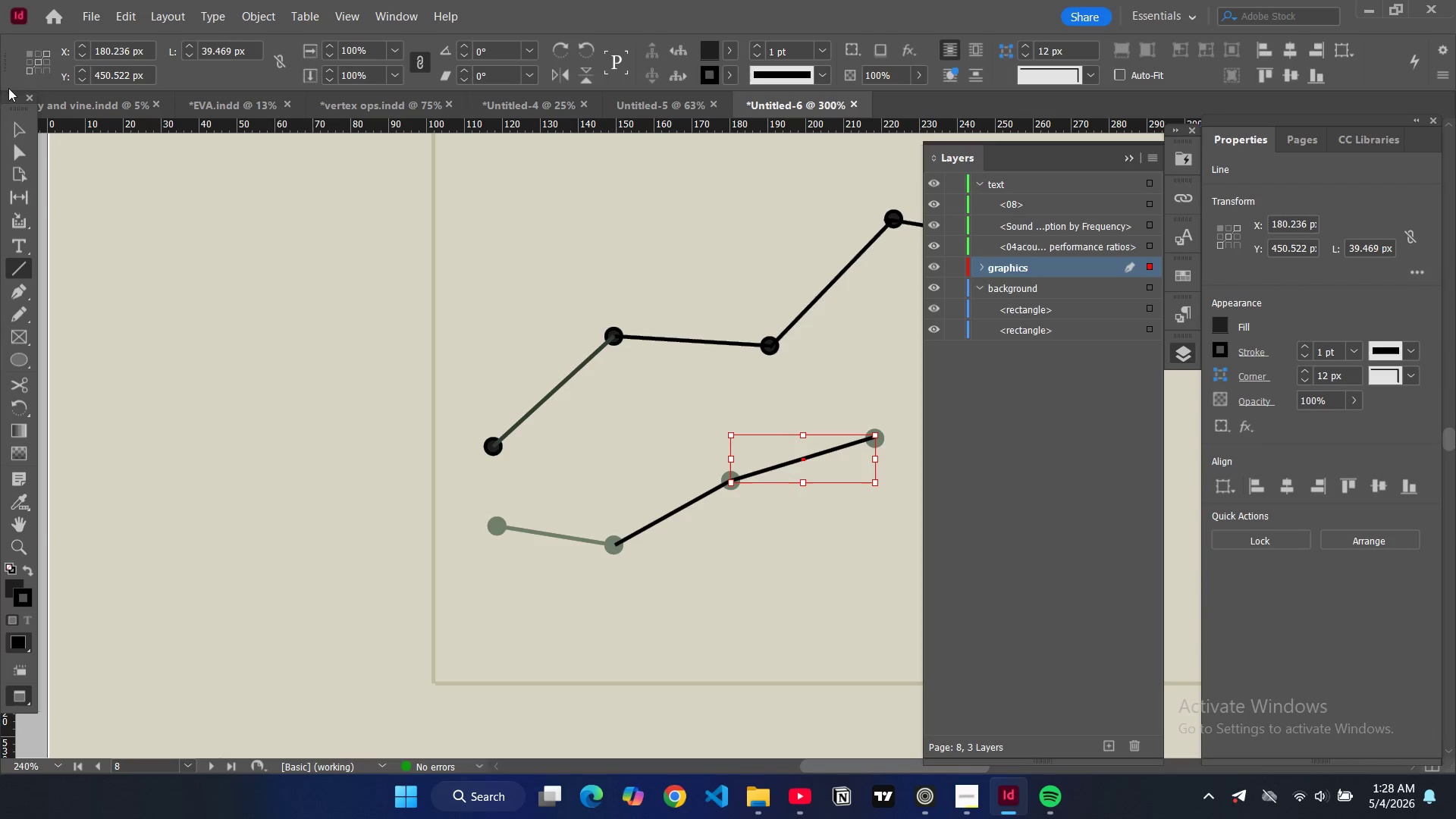 
left_click([18, 127])
 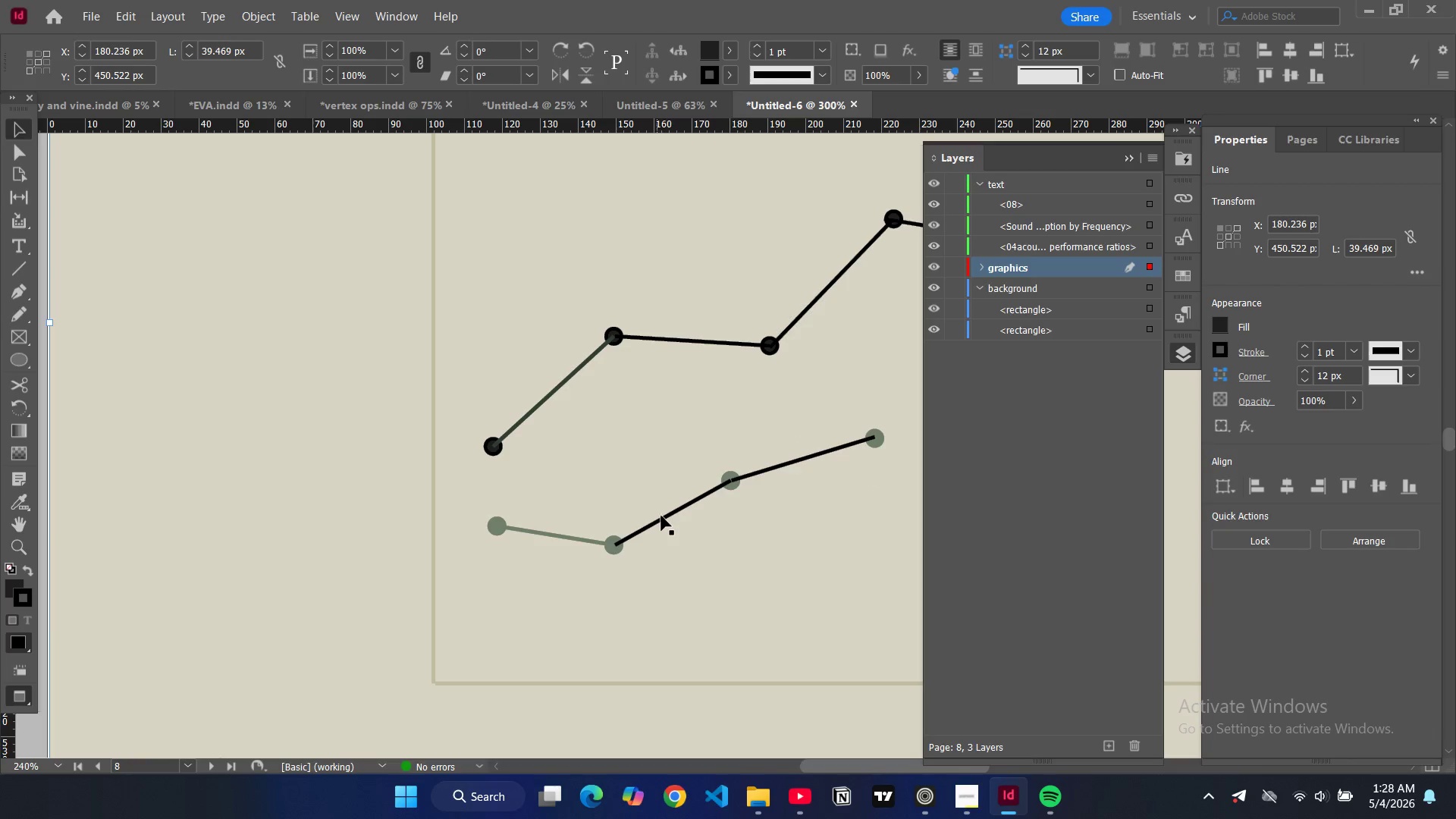 
double_click([665, 519])
 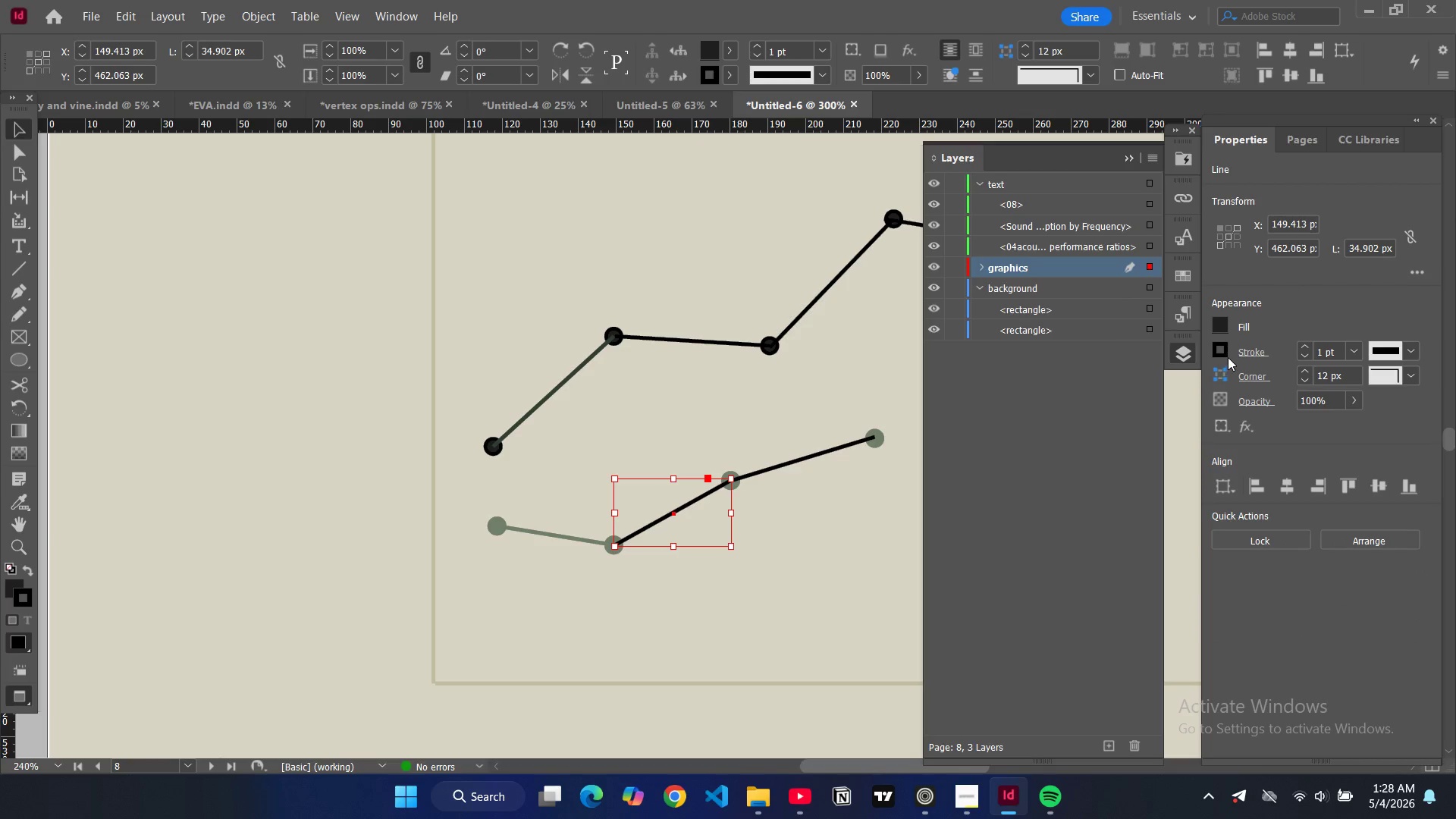 
left_click([1226, 354])
 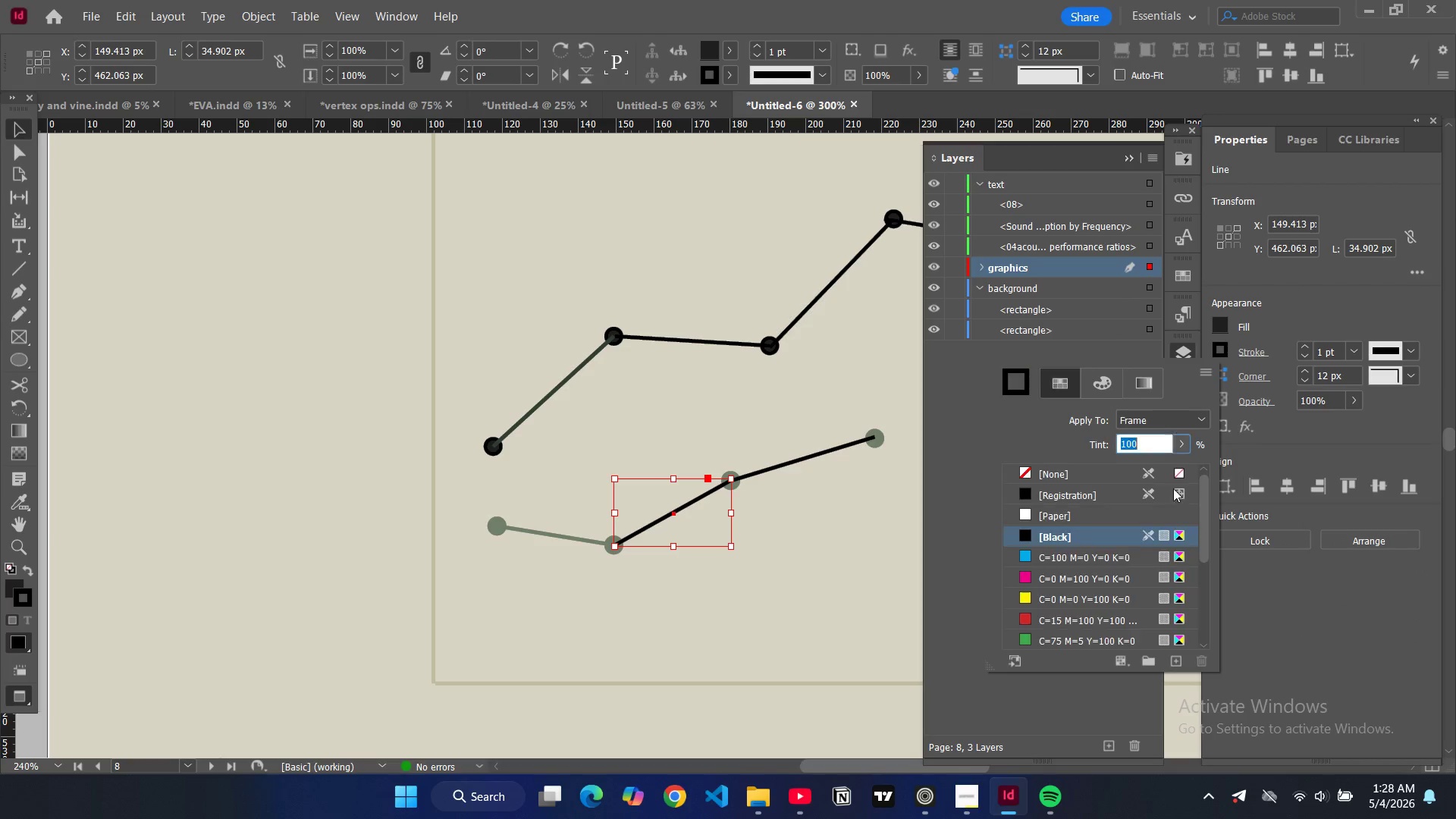 
scroll: coordinate [1032, 604], scroll_direction: down, amount: 10.0
 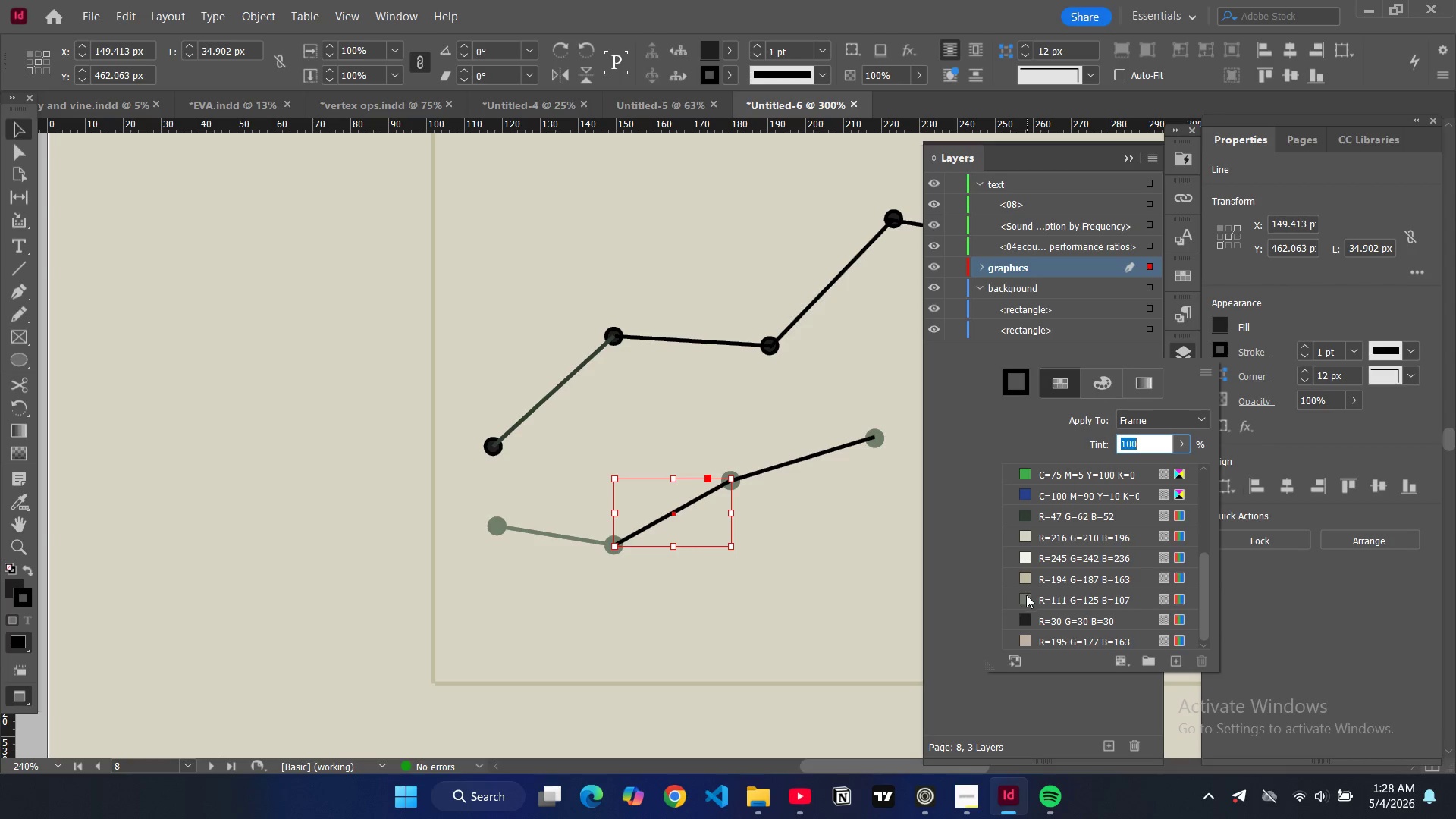 
left_click([1025, 596])
 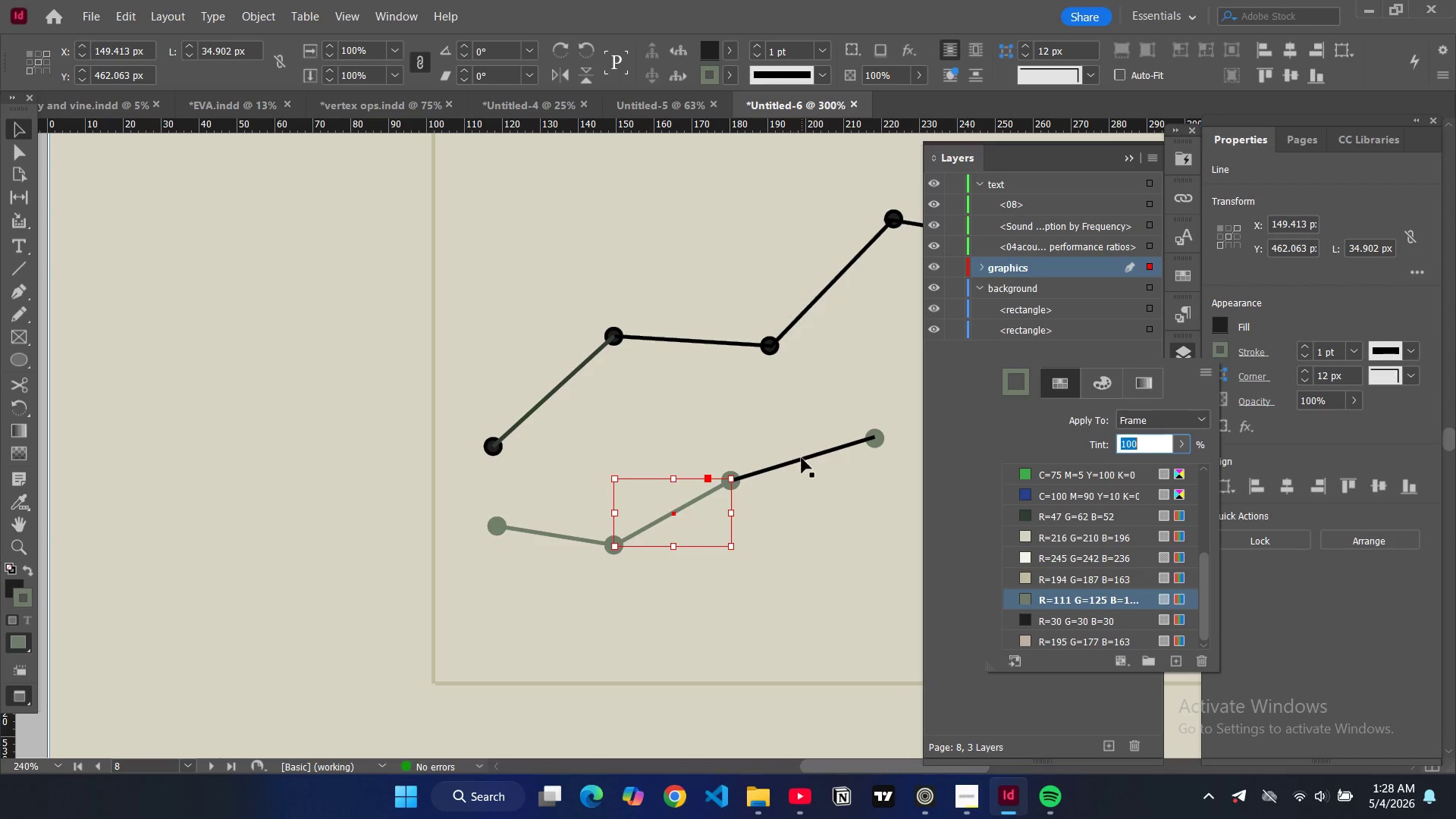 
left_click([802, 458])
 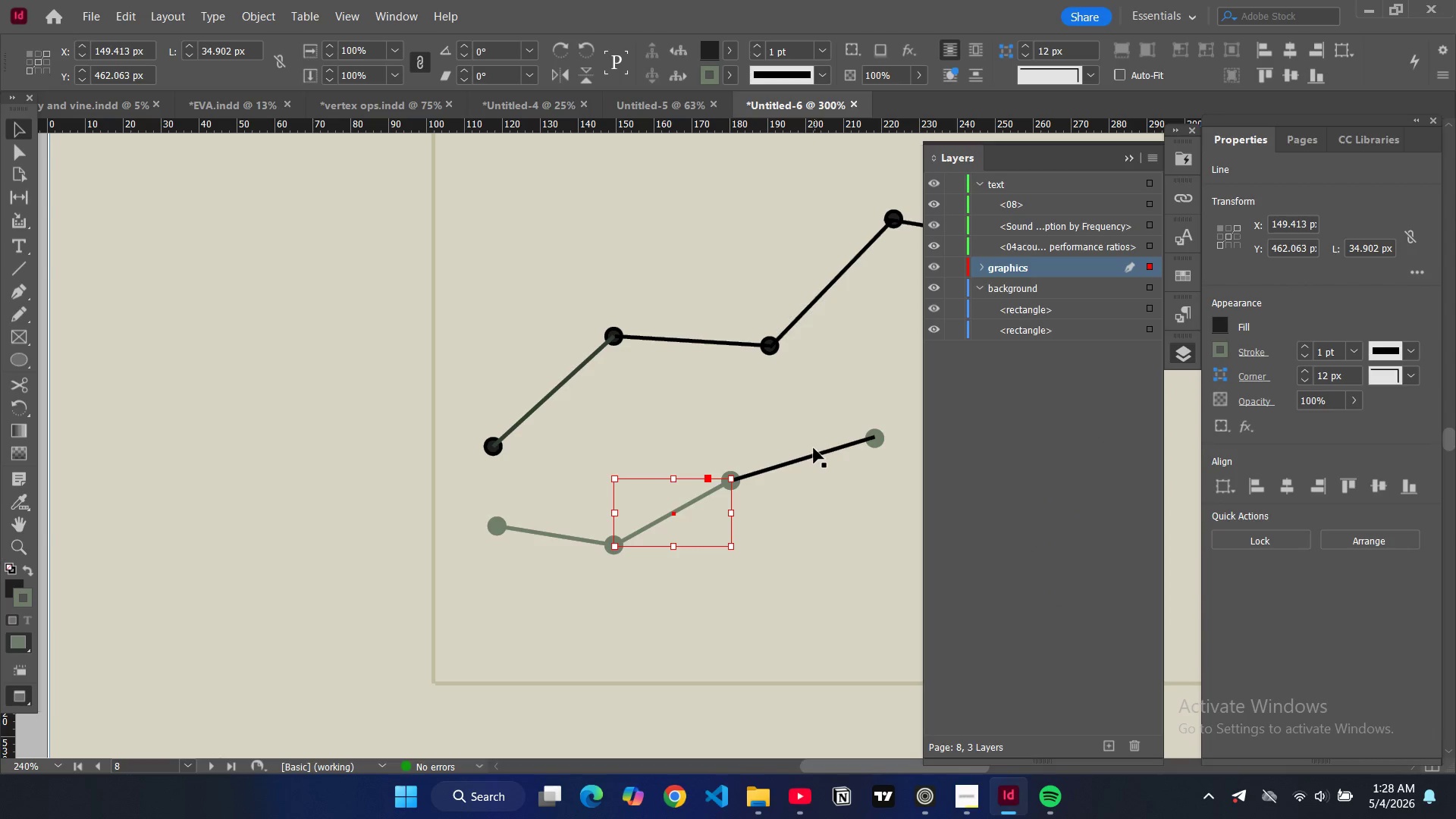 
left_click([811, 459])
 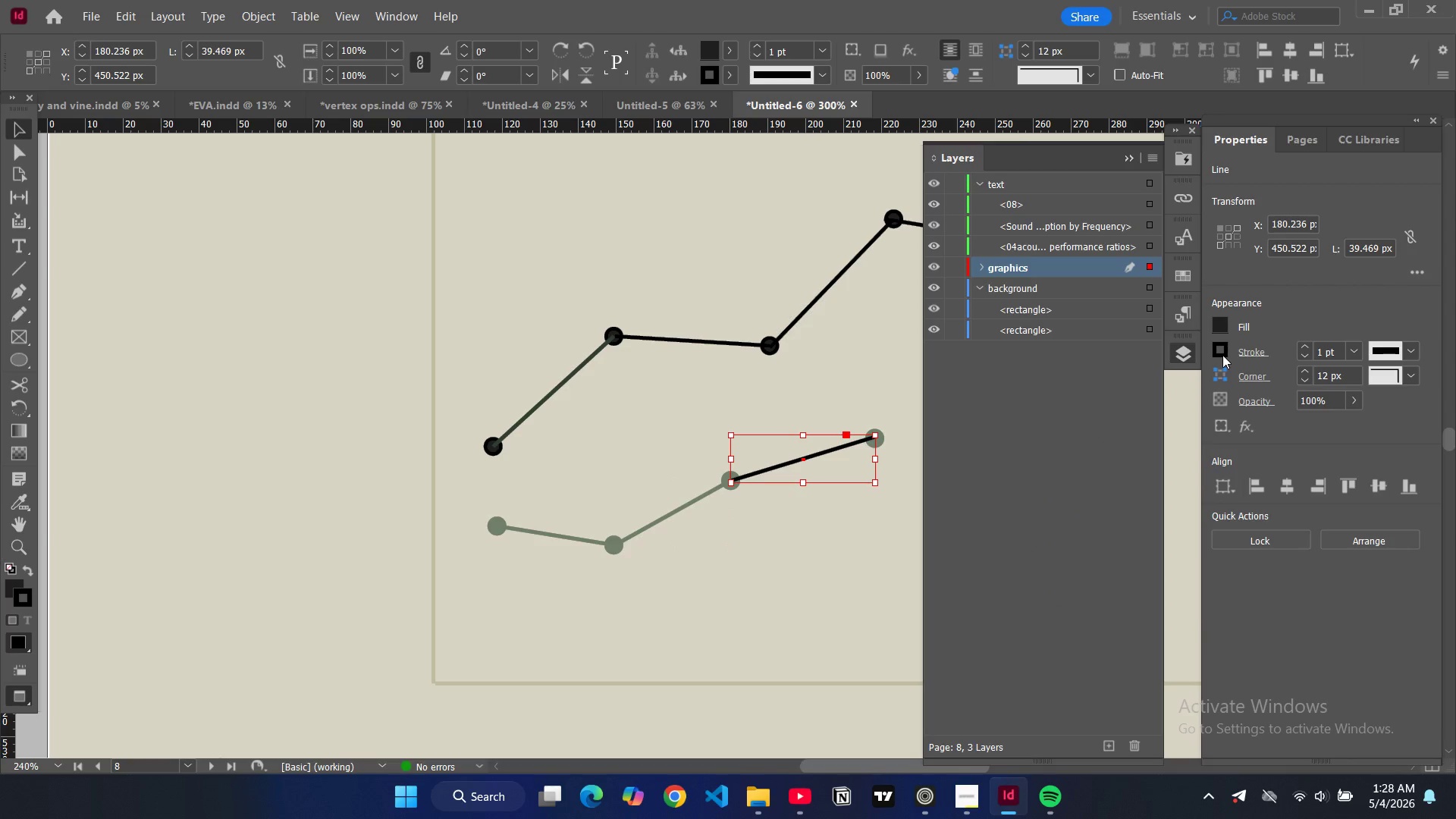 
left_click([1223, 357])
 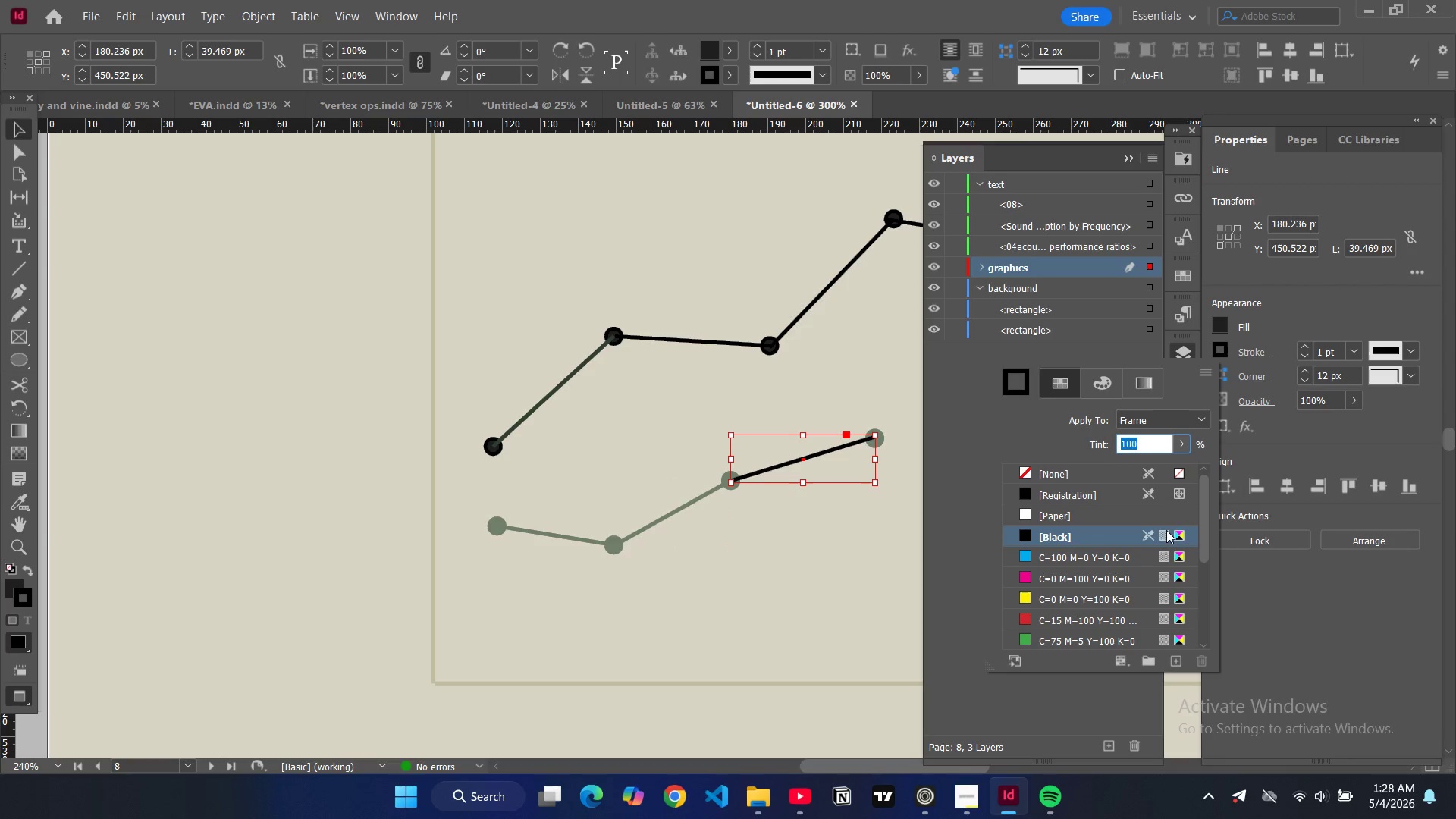 
scroll: coordinate [1048, 605], scroll_direction: down, amount: 9.0
 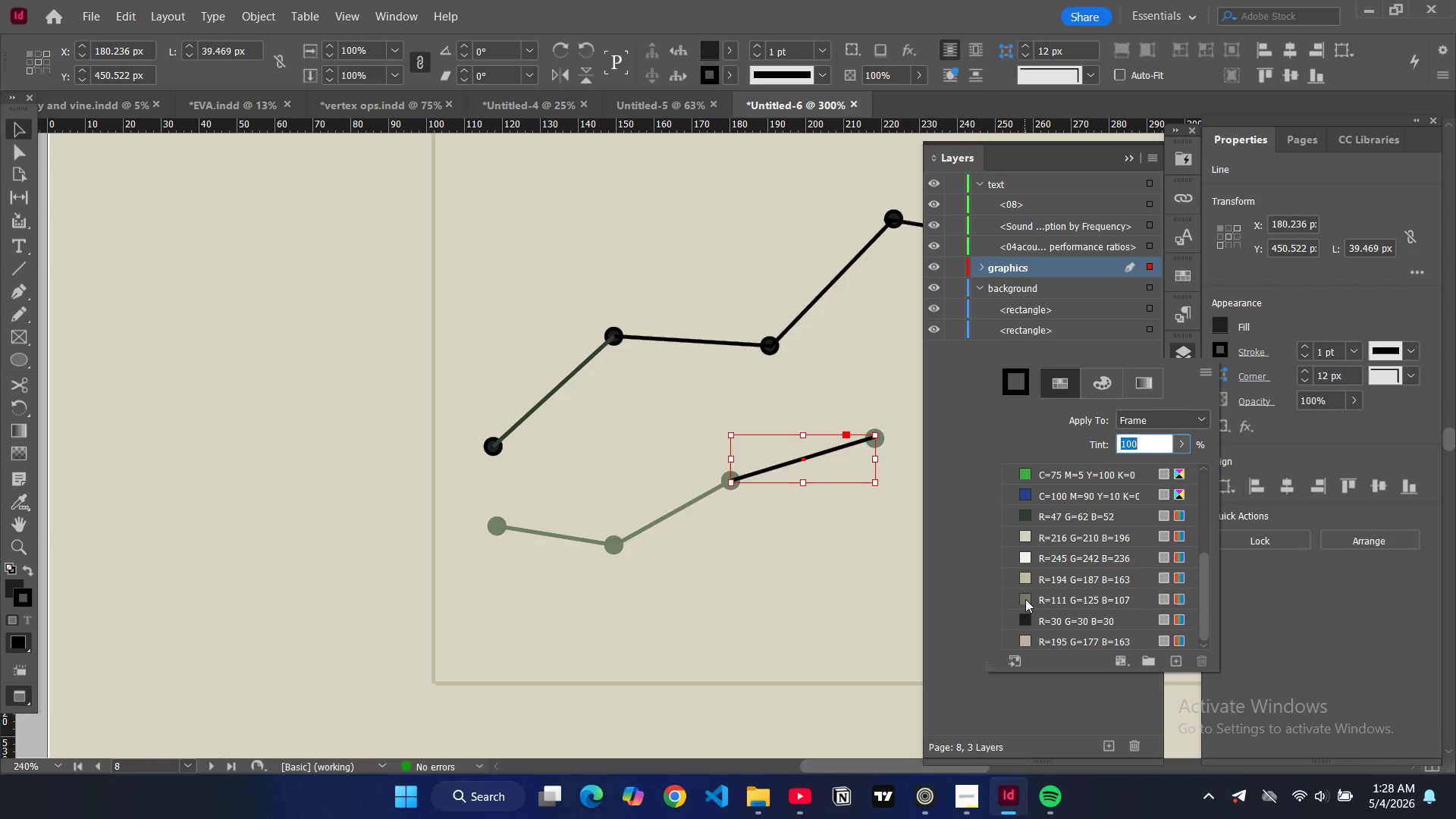 
left_click([1025, 599])
 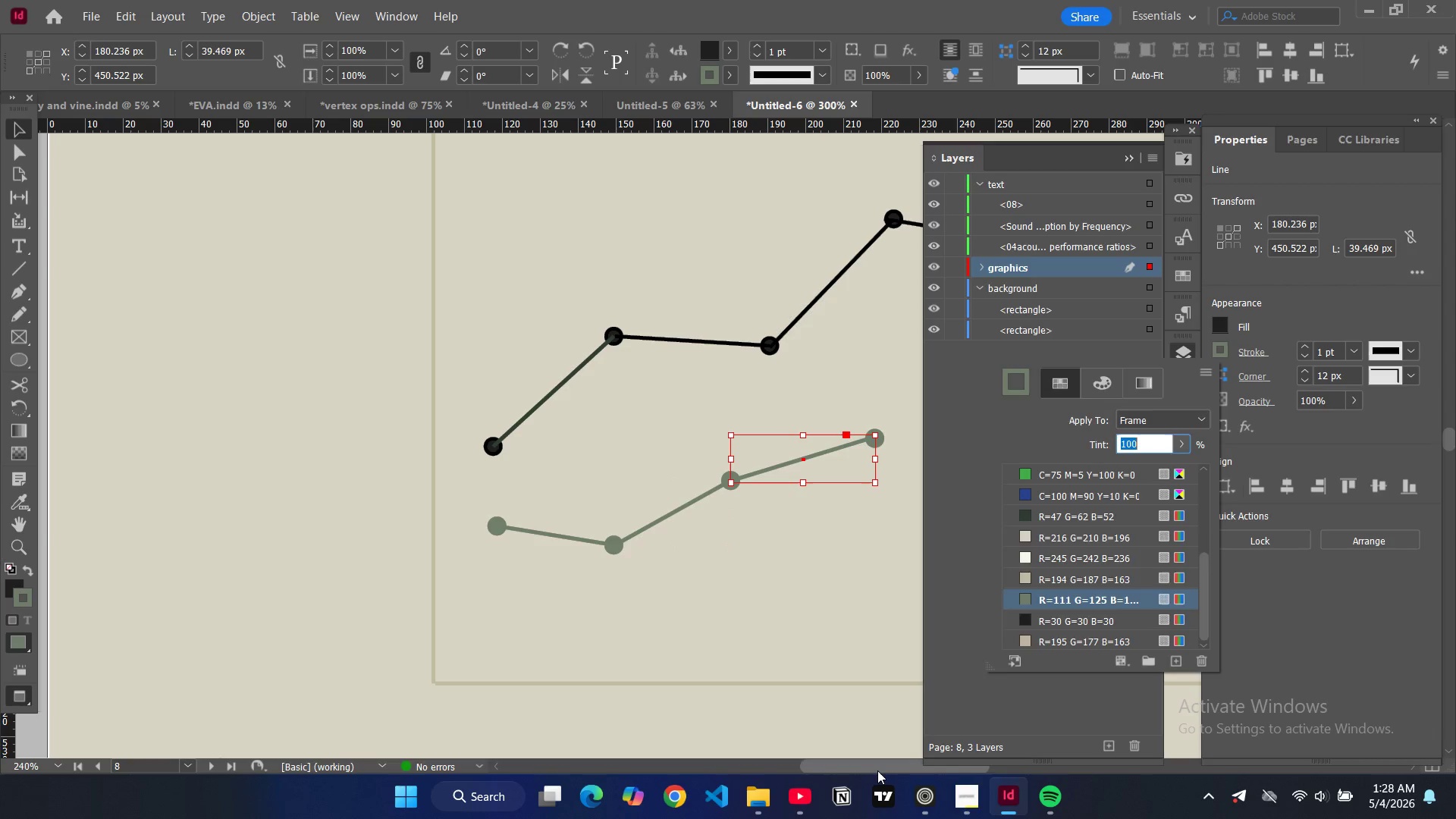 
left_click_drag(start_coordinate=[876, 770], to_coordinate=[752, 752])
 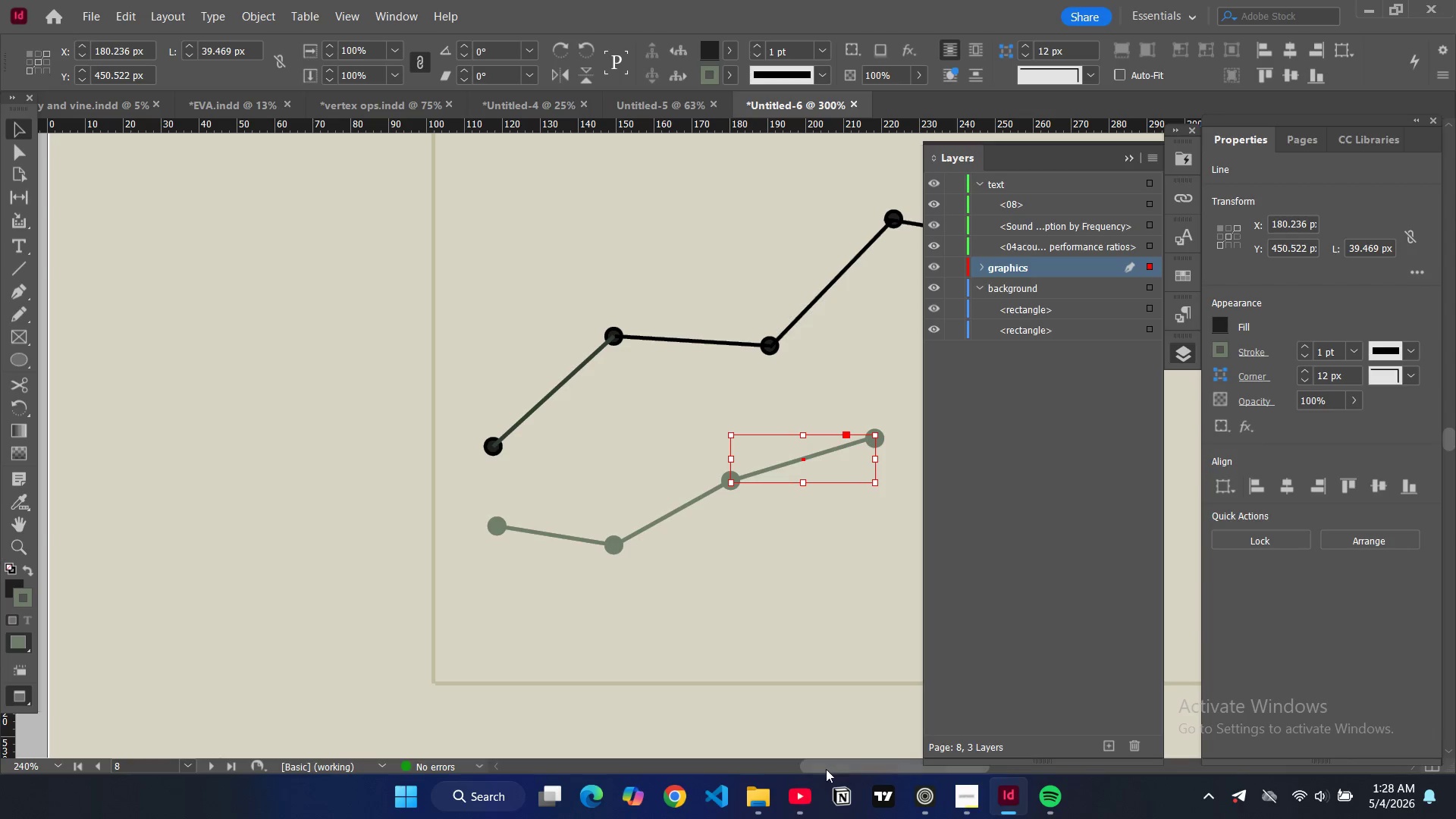 
left_click_drag(start_coordinate=[826, 769], to_coordinate=[867, 770])
 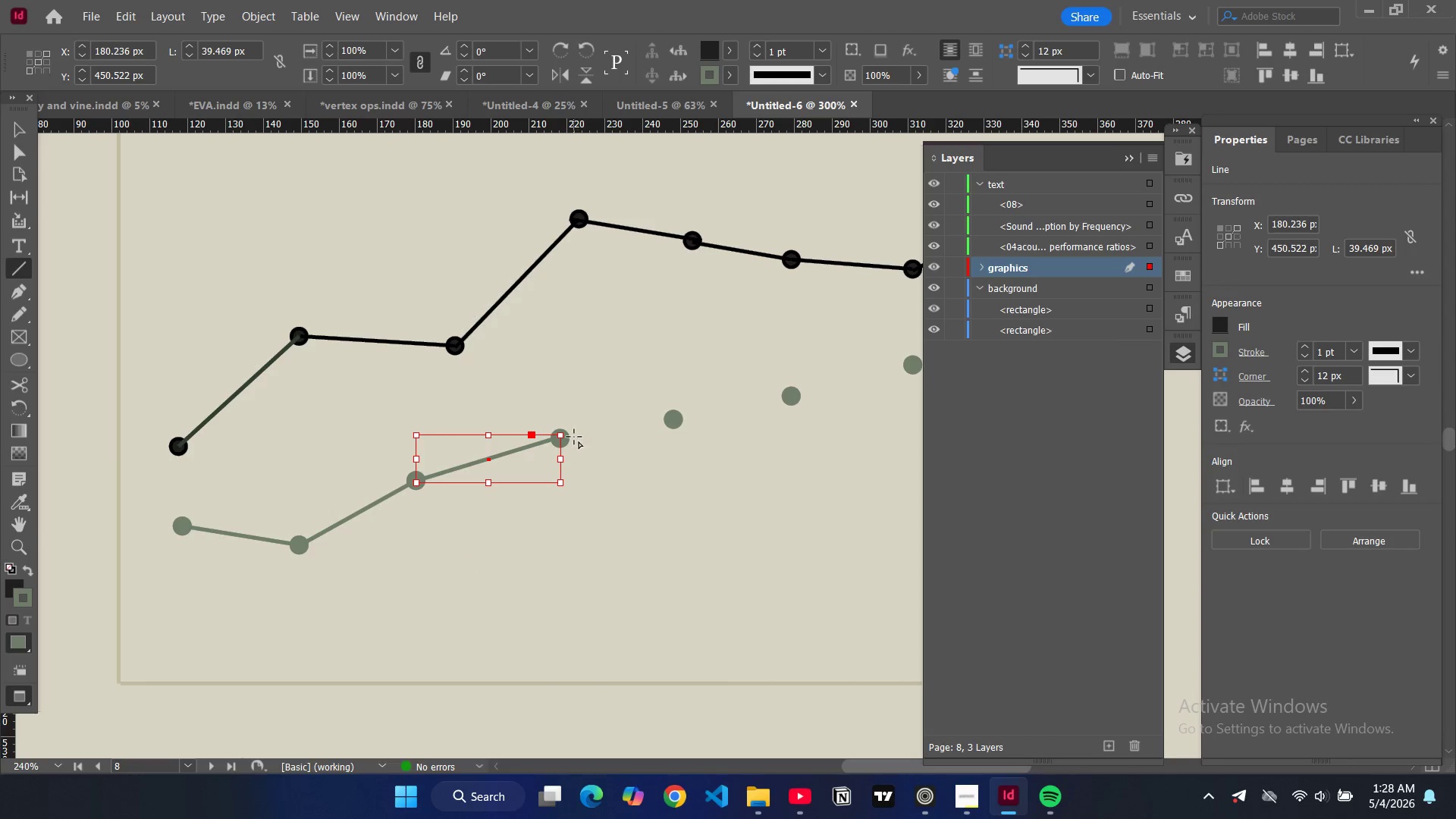 
left_click_drag(start_coordinate=[562, 438], to_coordinate=[676, 419])
 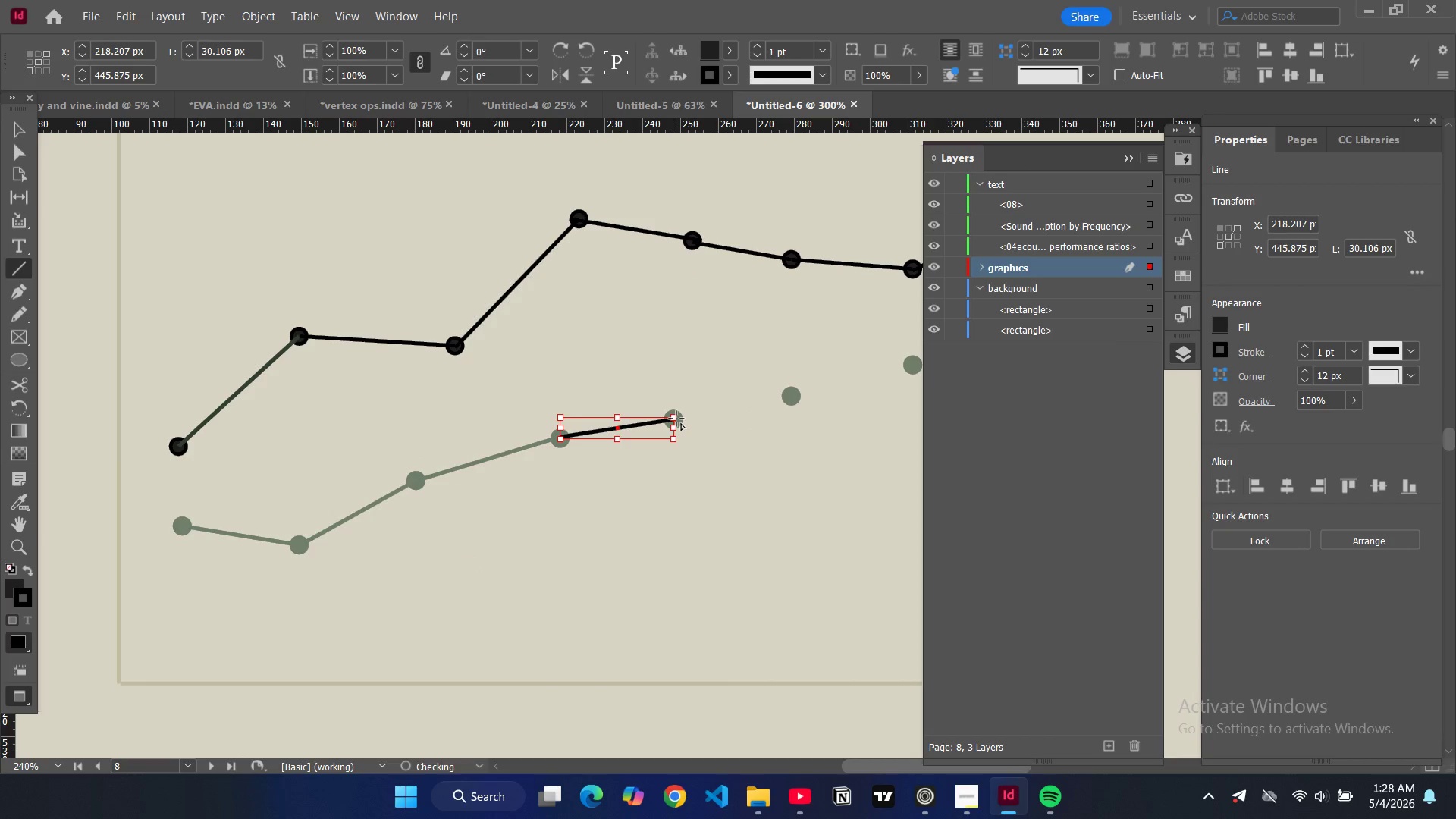 
left_click_drag(start_coordinate=[676, 419], to_coordinate=[791, 396])
 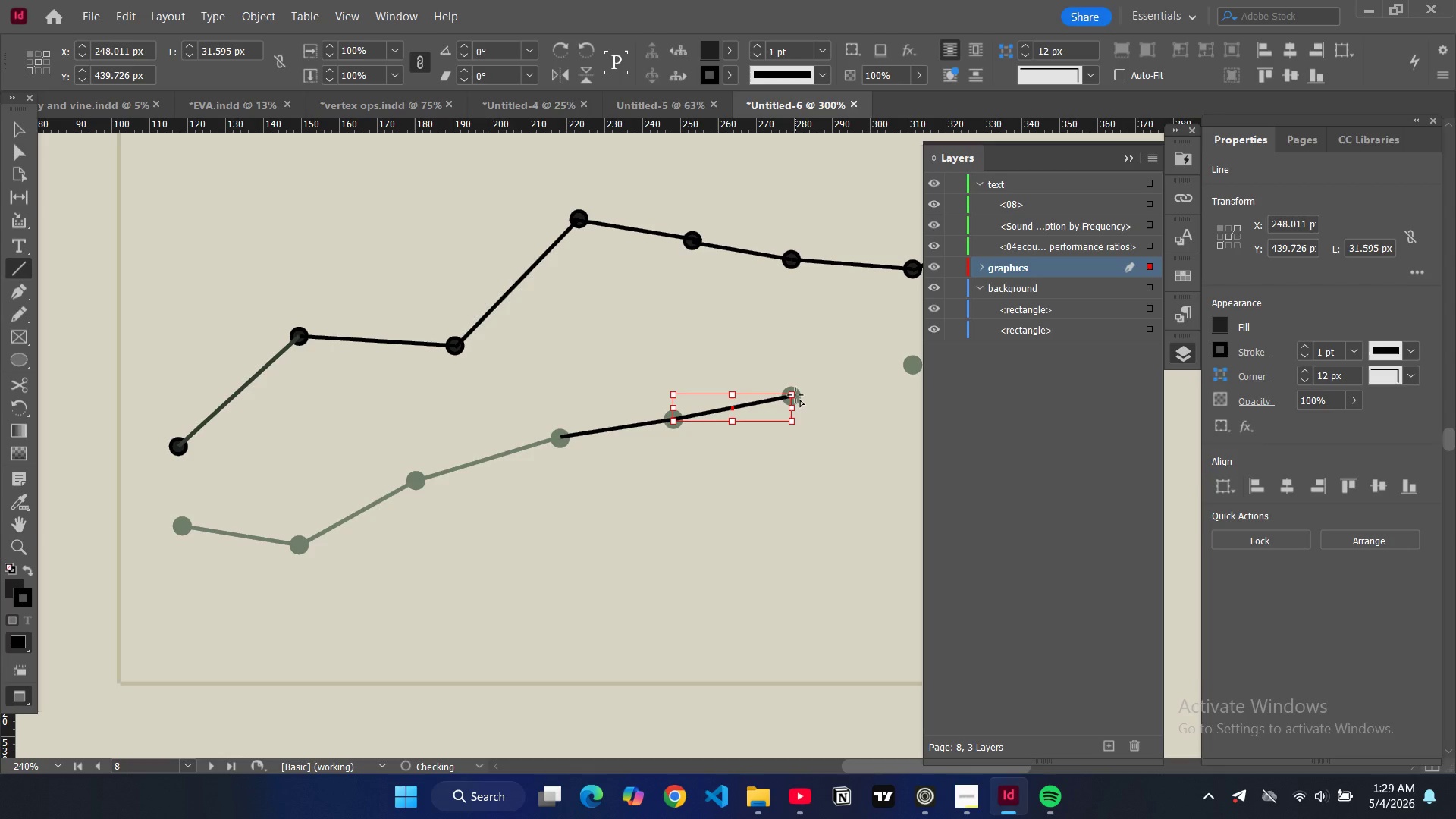 
left_click_drag(start_coordinate=[795, 395], to_coordinate=[909, 366])
 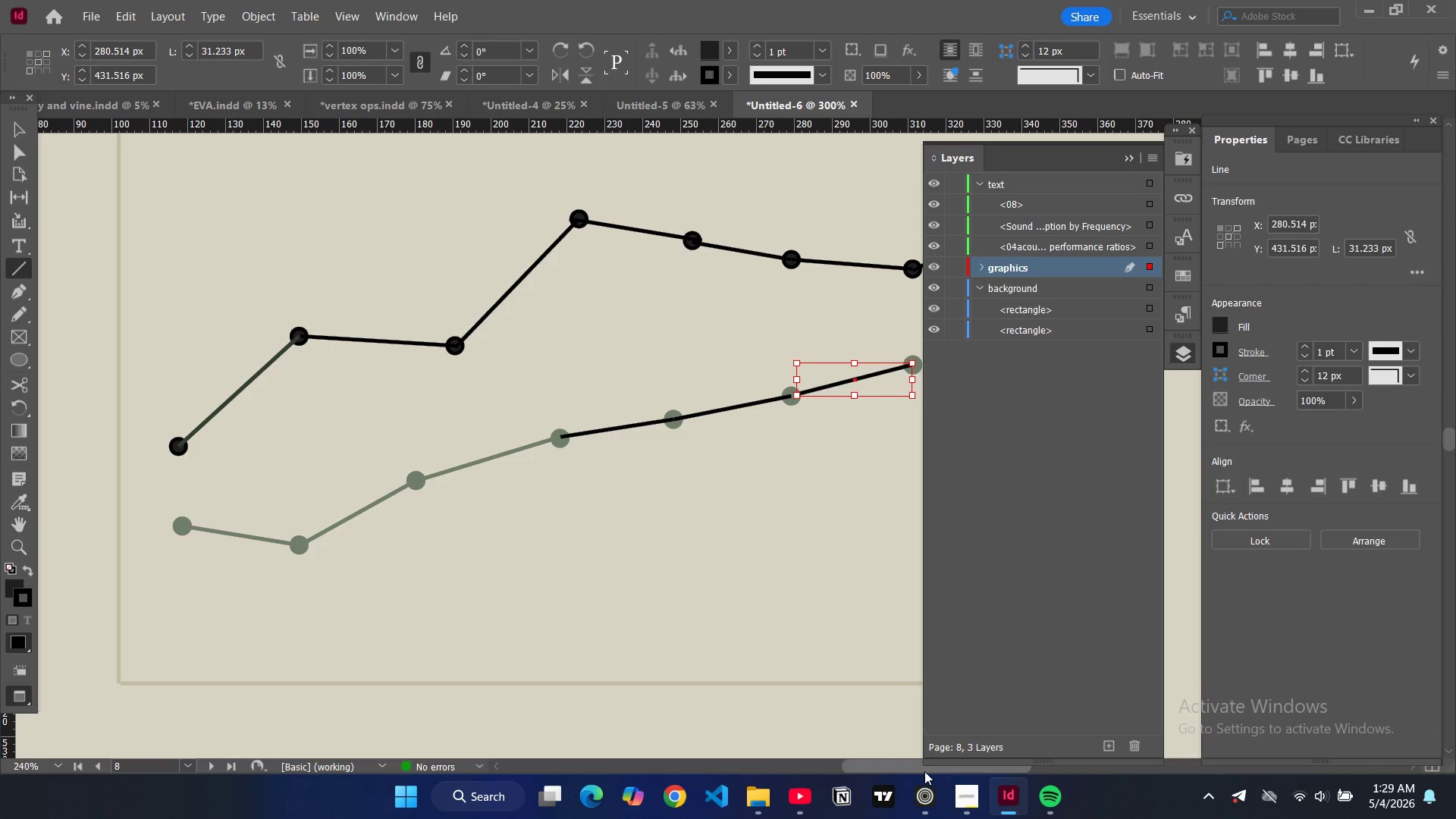 
left_click_drag(start_coordinate=[924, 771], to_coordinate=[1004, 764])
 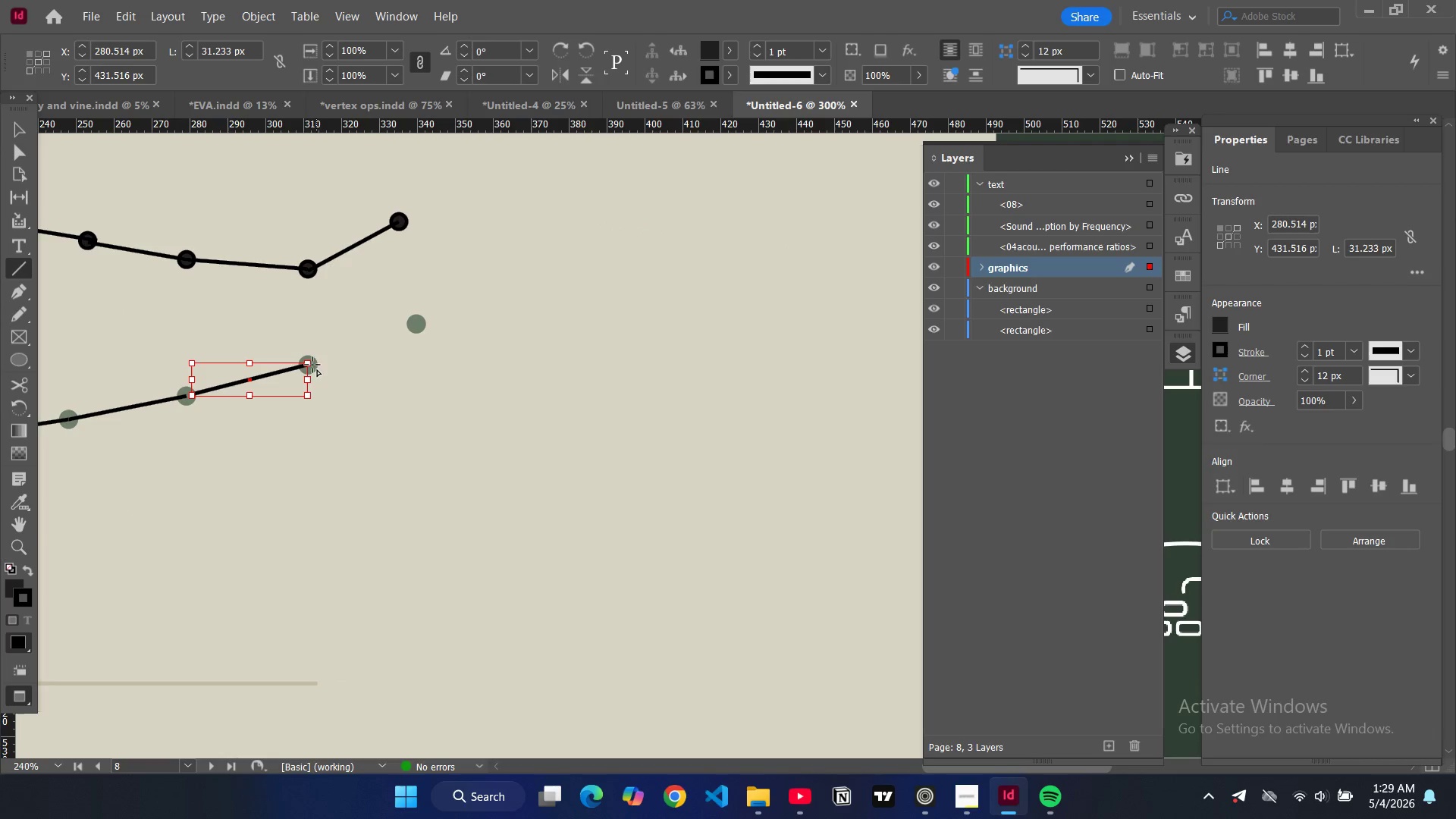 
left_click_drag(start_coordinate=[311, 363], to_coordinate=[417, 326])
 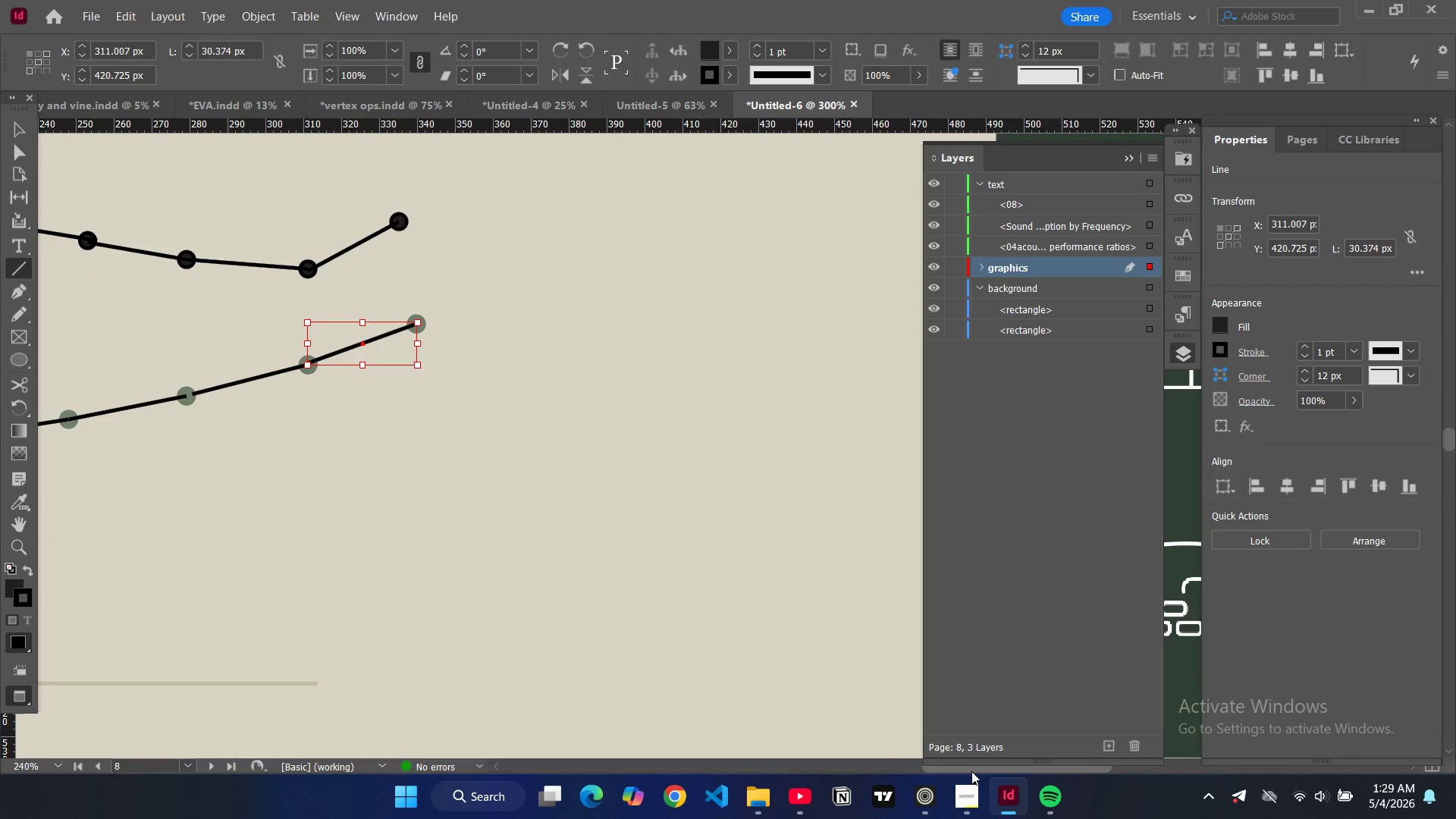 
left_click_drag(start_coordinate=[971, 771], to_coordinate=[893, 770])
 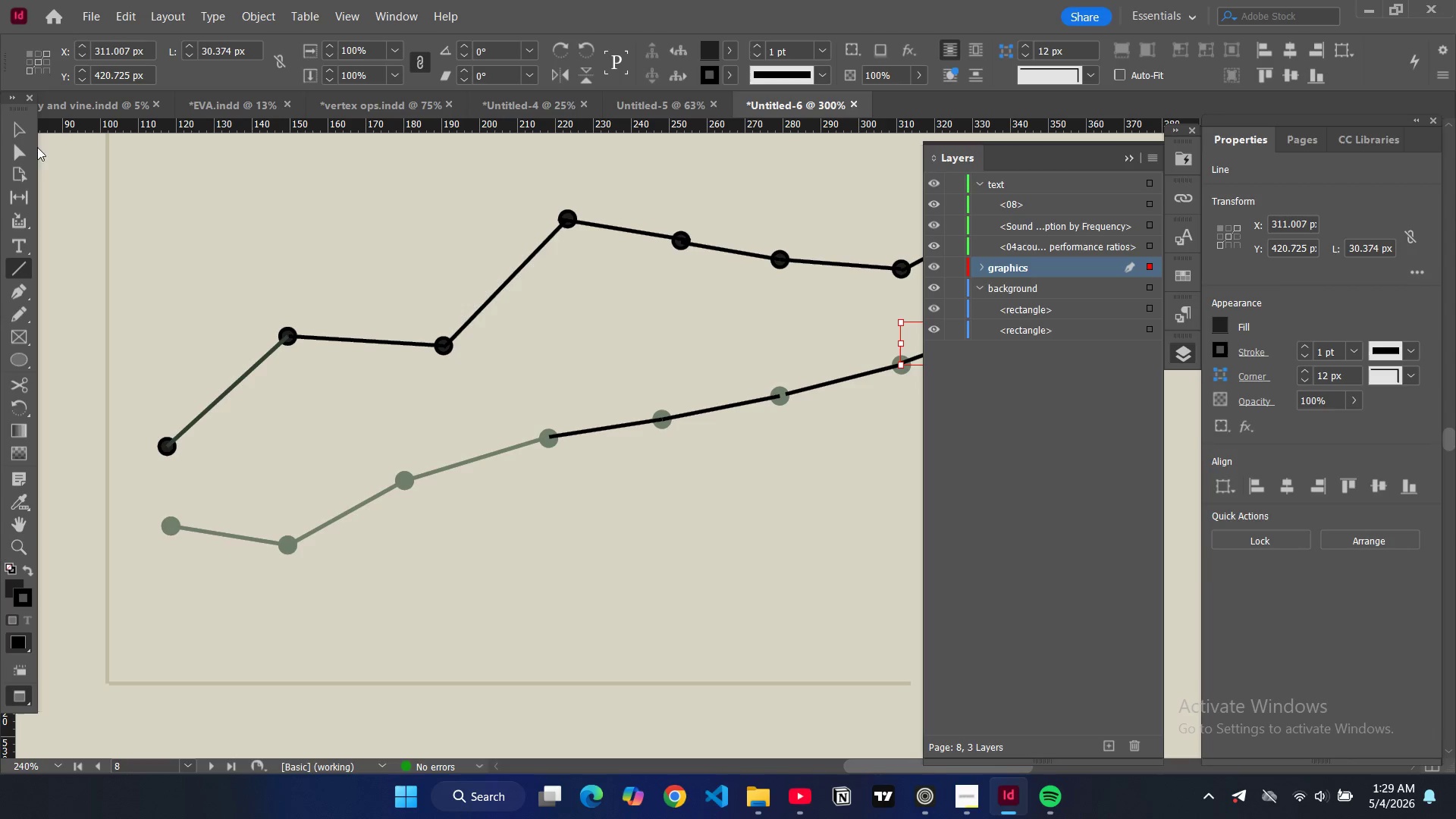 
left_click([23, 131])
 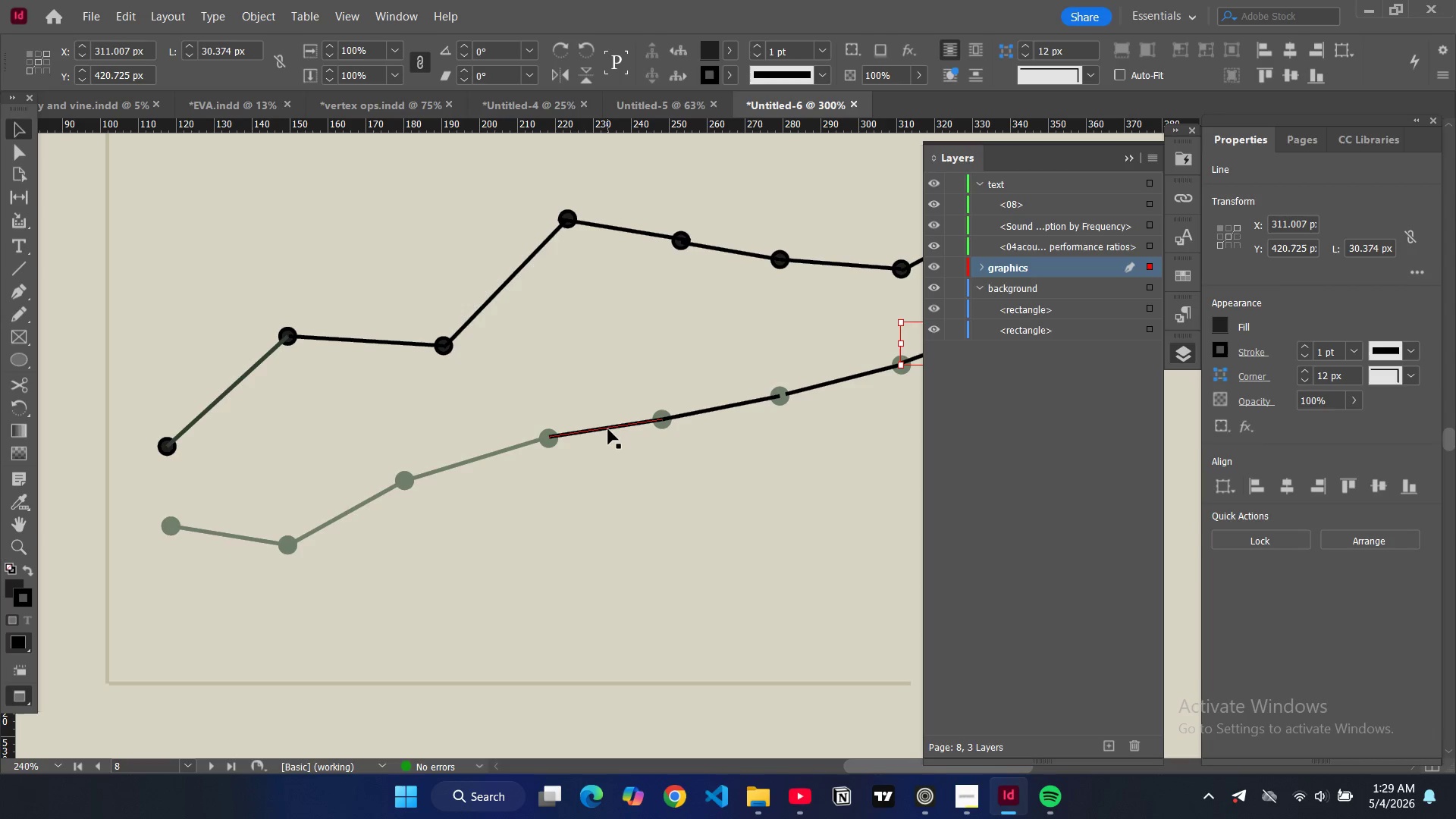 
left_click([608, 429])
 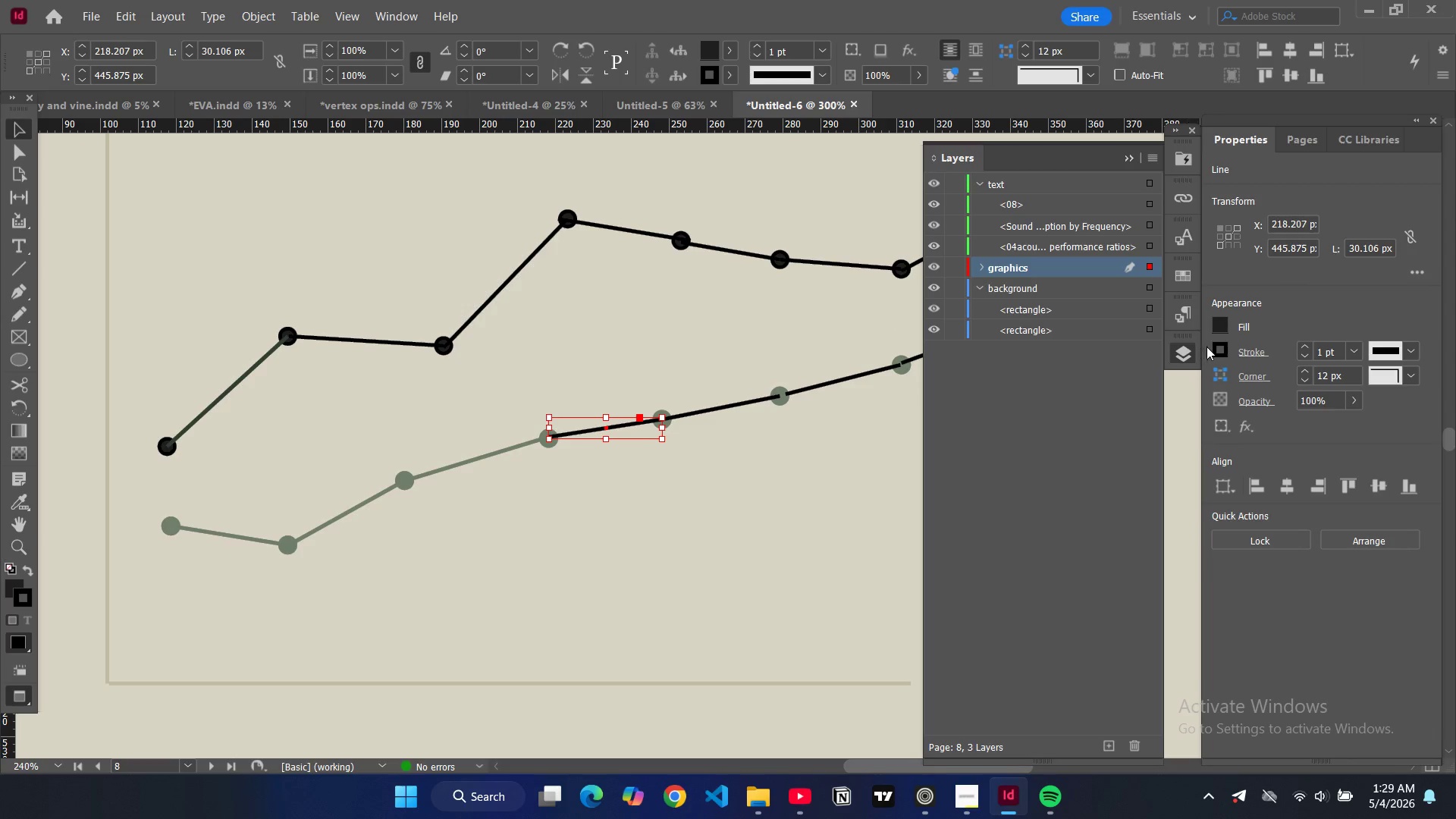 
left_click([1213, 350])
 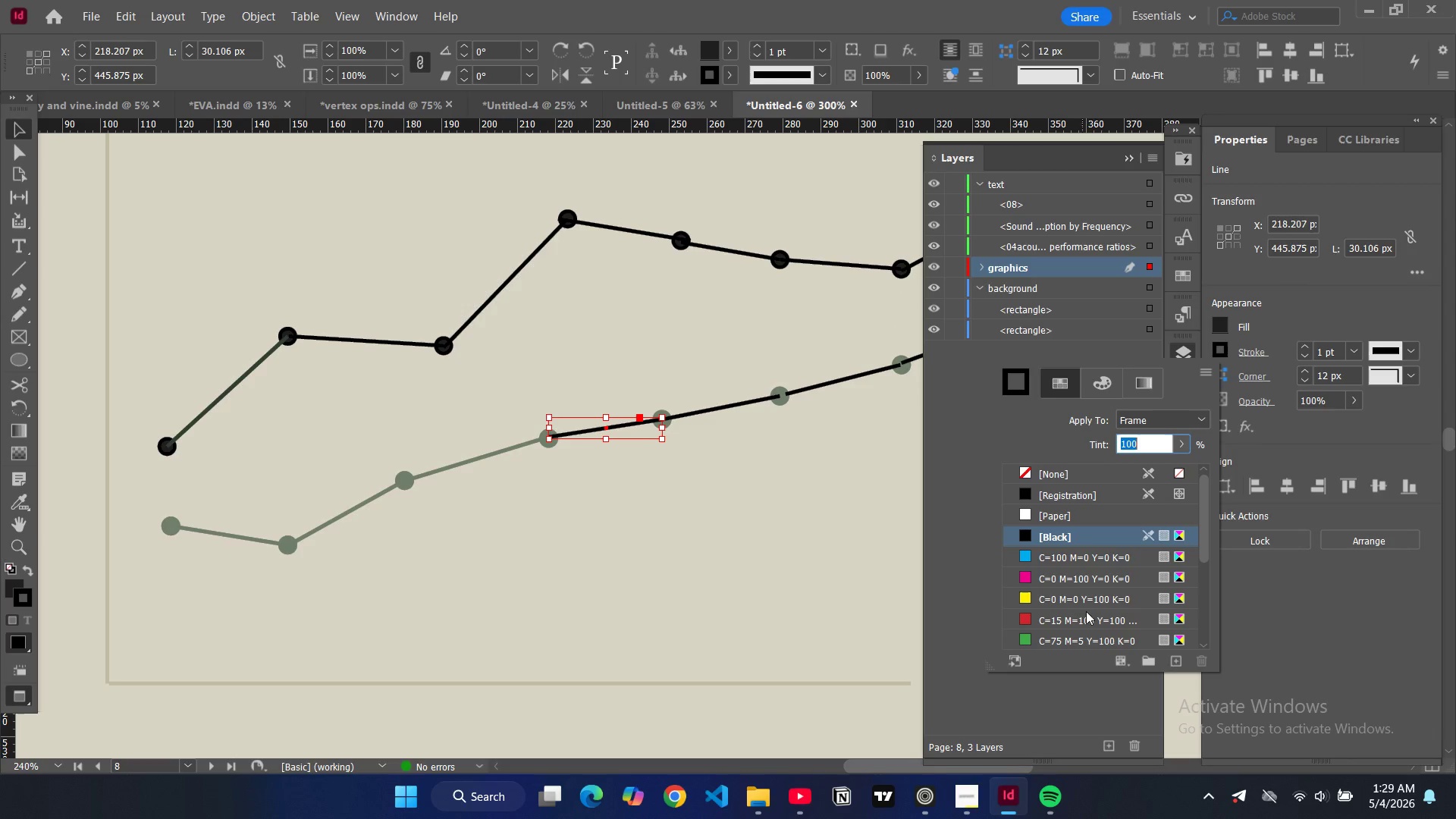 
scroll: coordinate [1025, 608], scroll_direction: down, amount: 9.0
 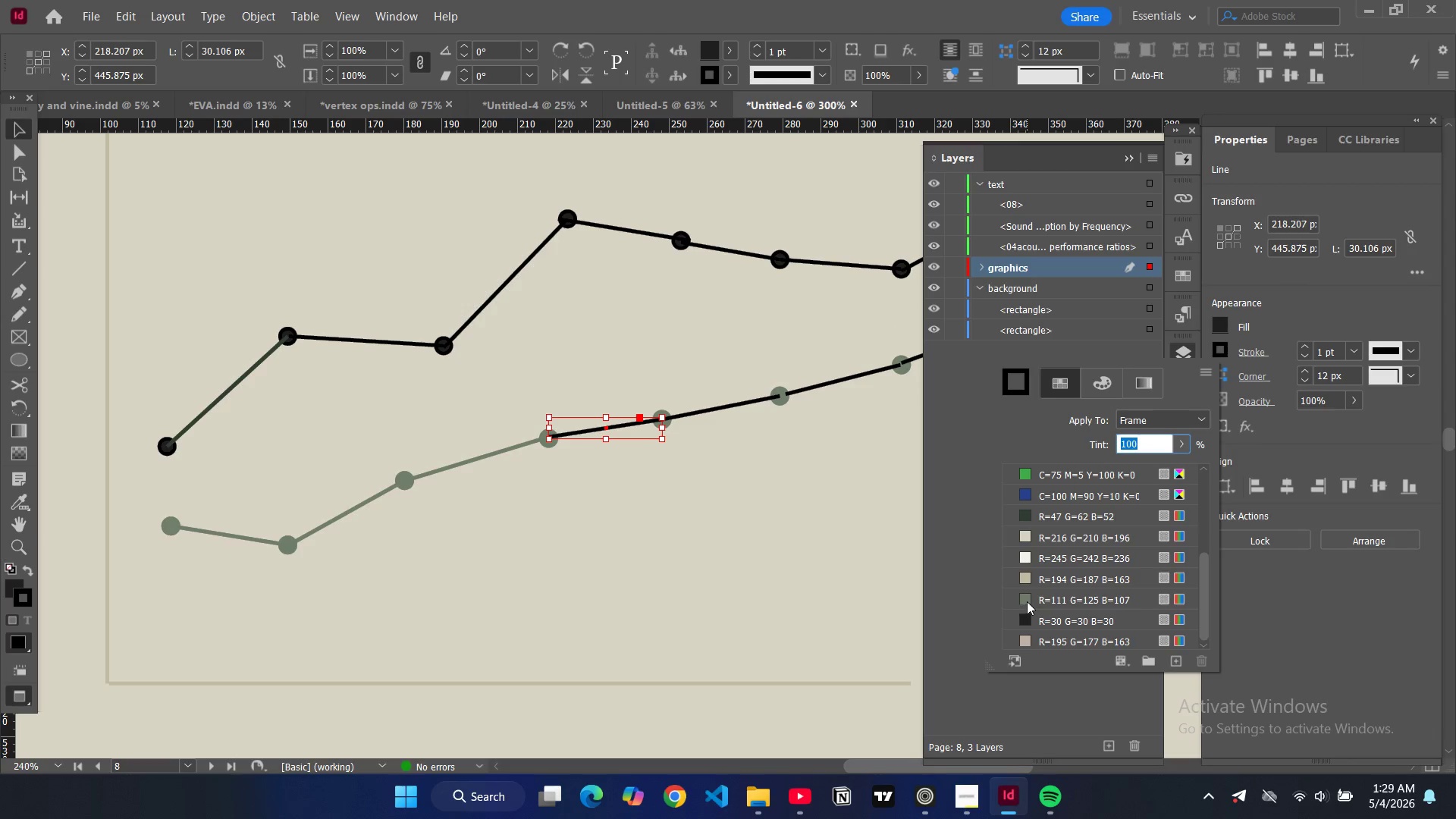 
left_click([1027, 601])
 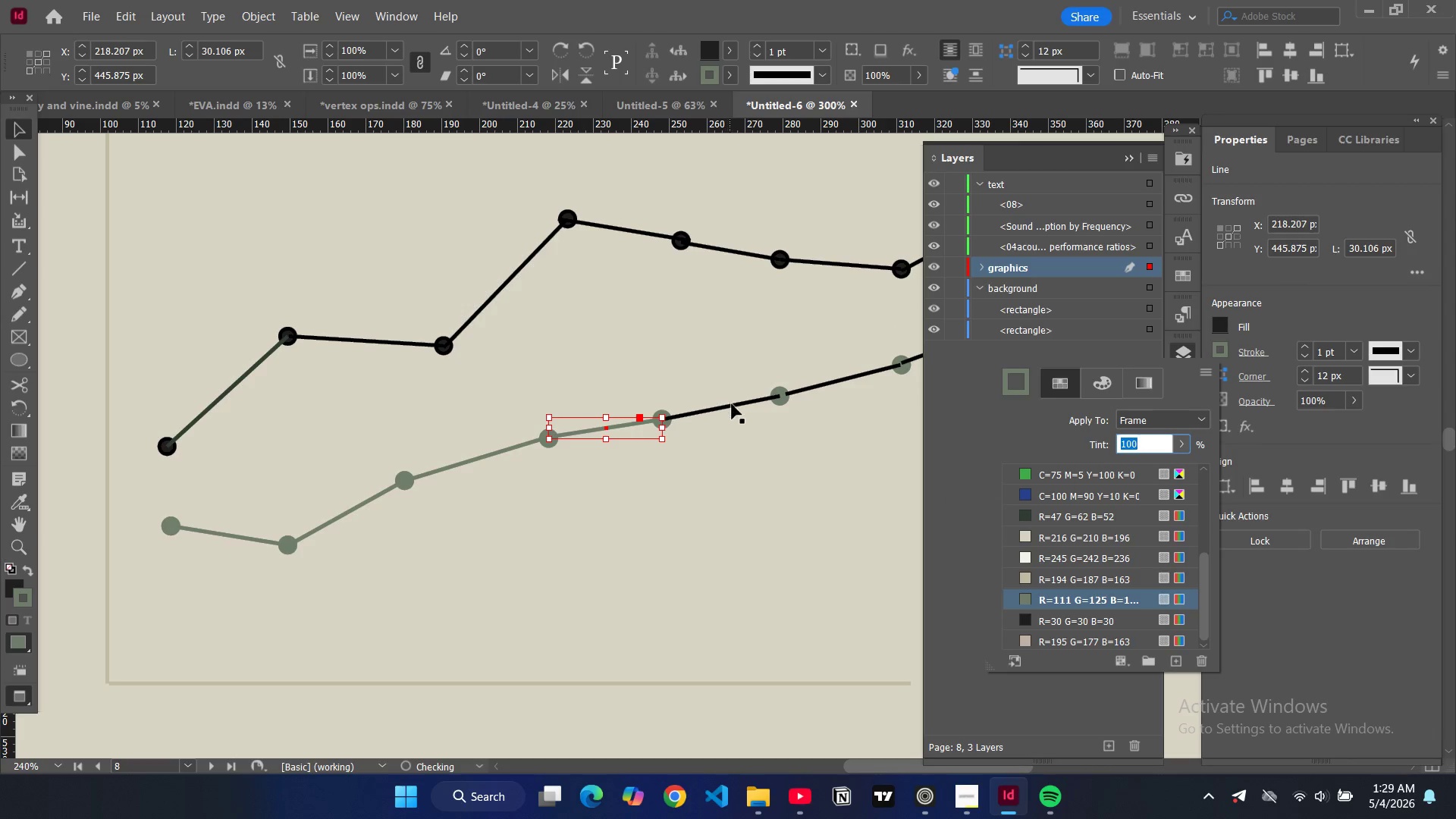 
left_click([732, 404])
 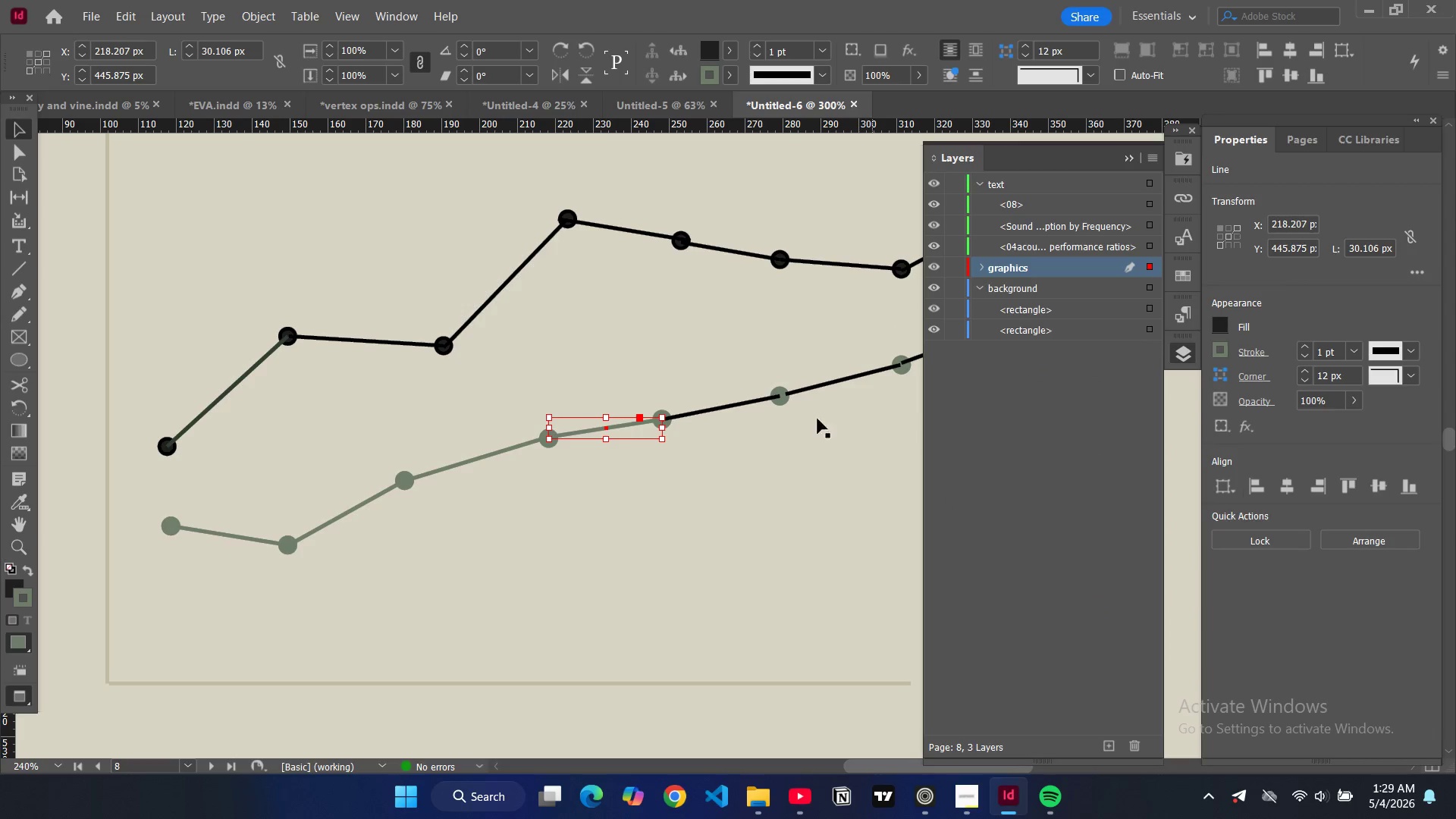 
left_click([747, 402])
 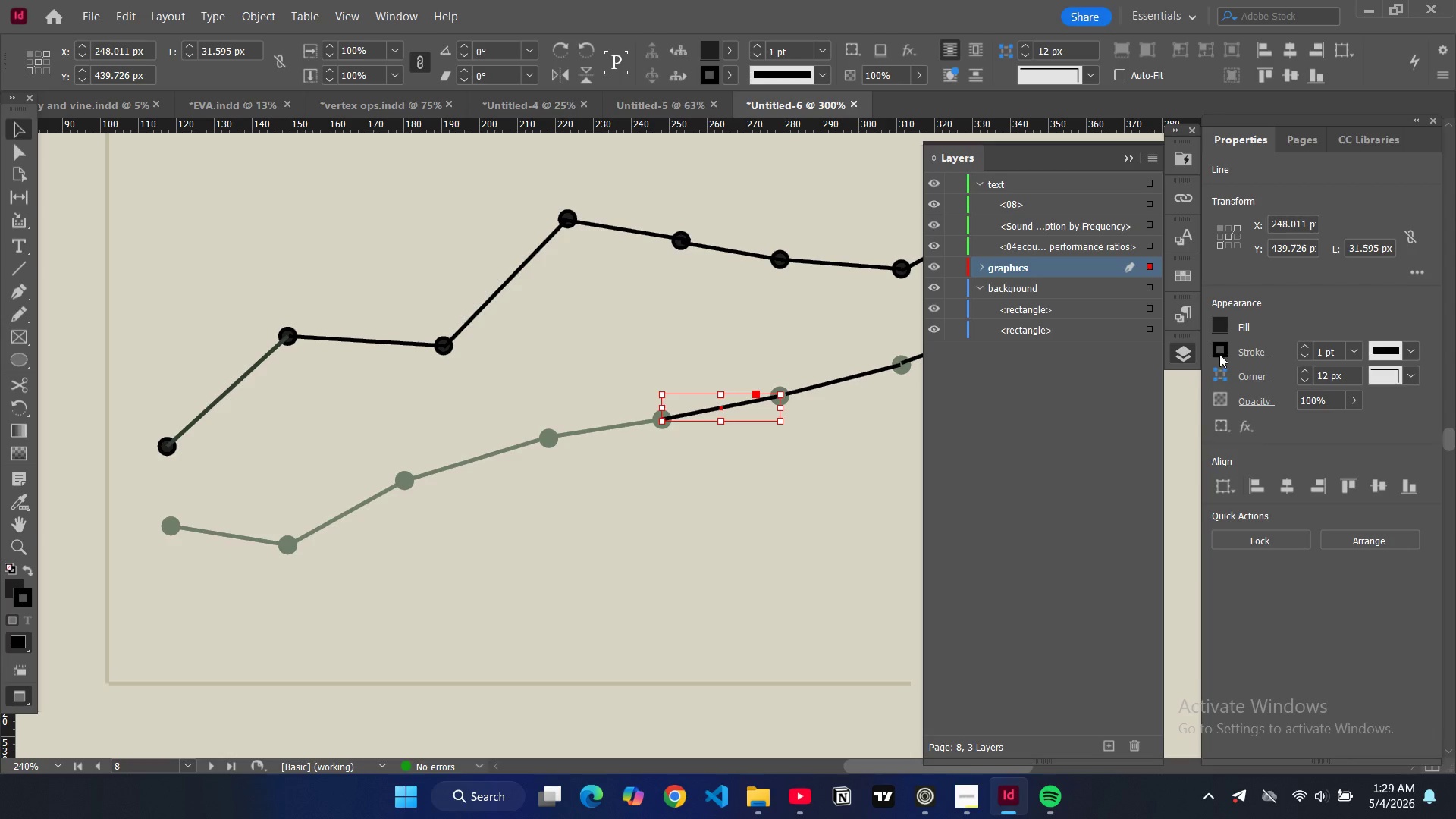 
left_click([1219, 354])
 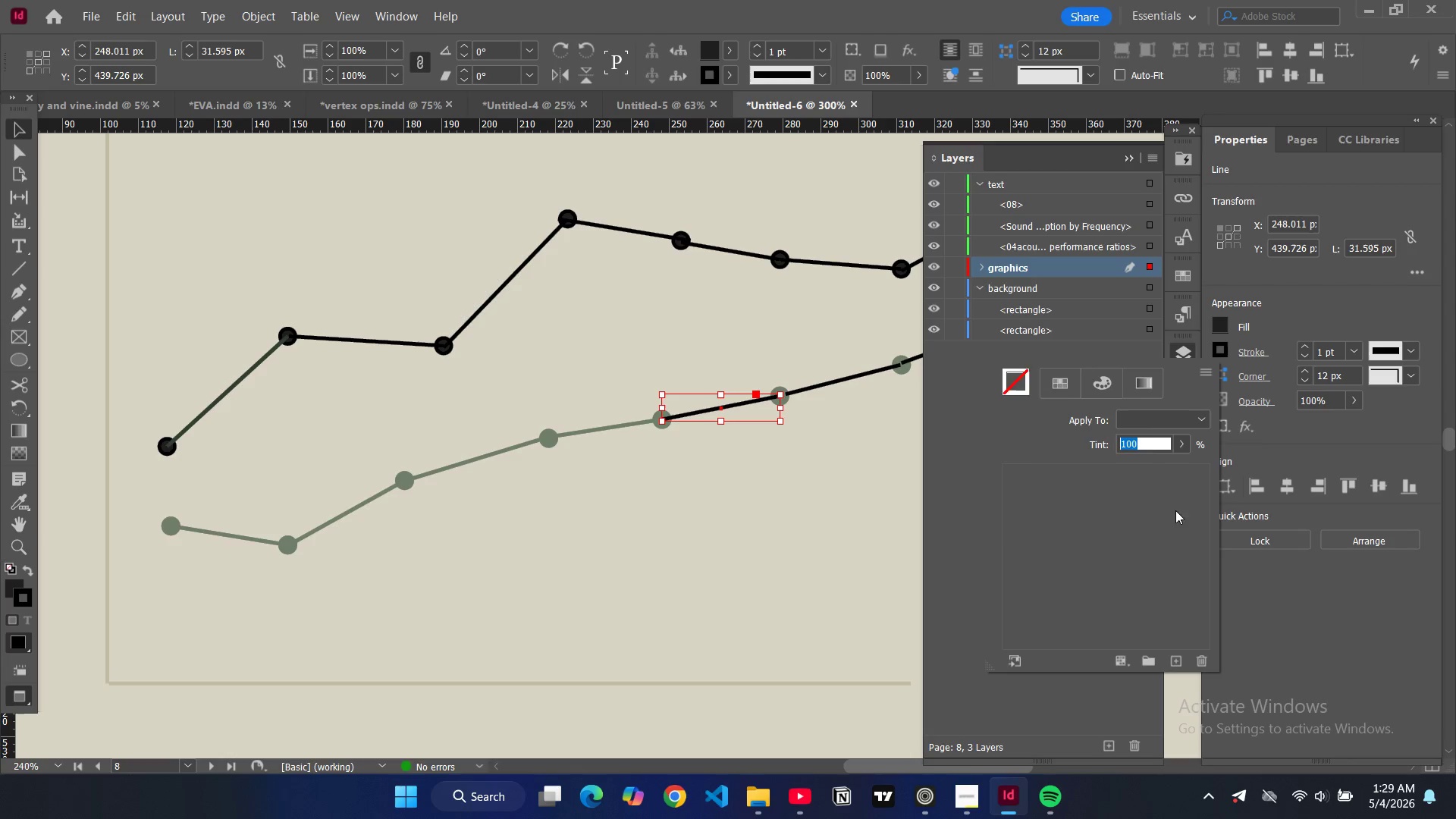 
scroll: coordinate [1028, 629], scroll_direction: down, amount: 14.0
 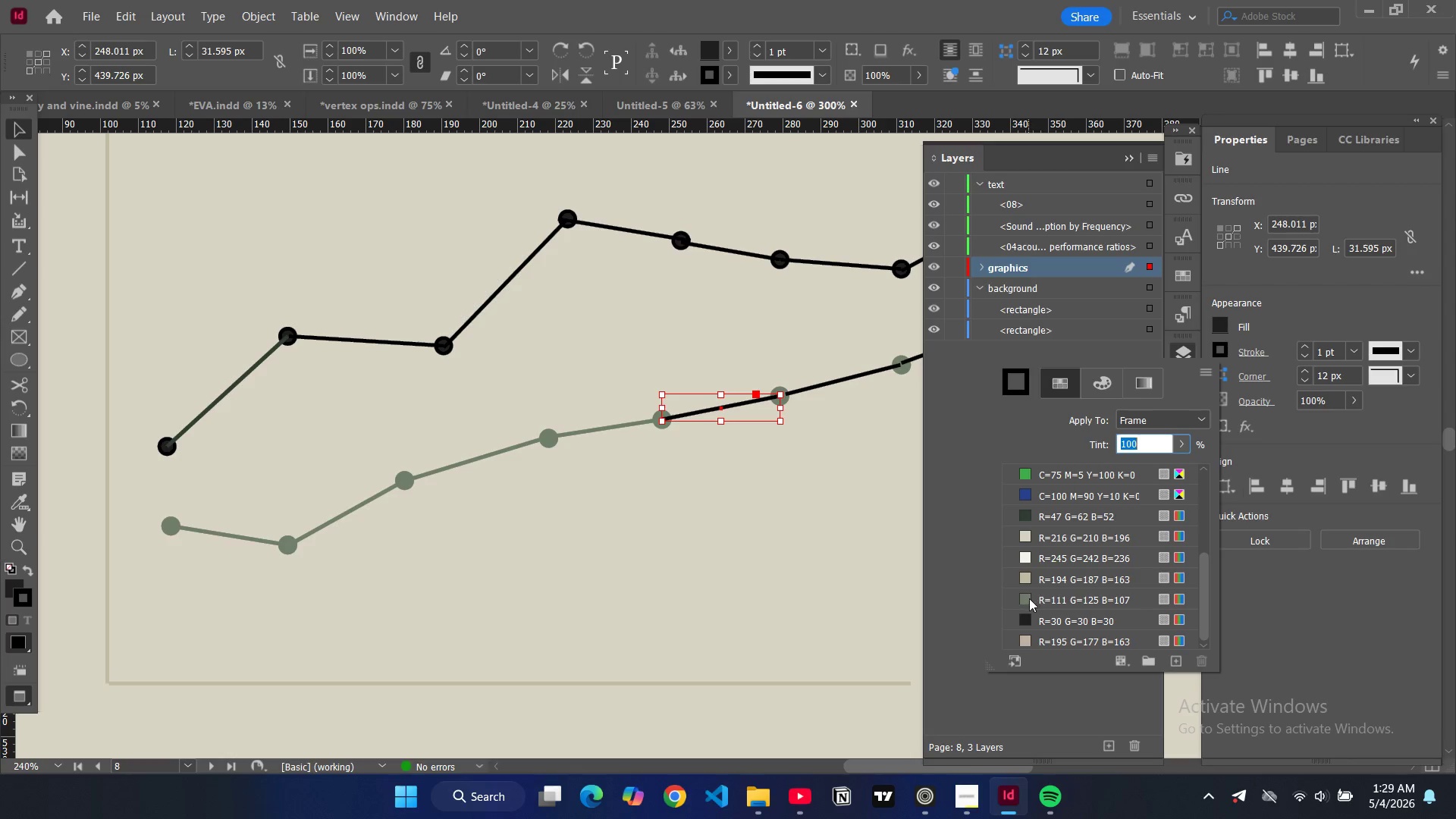 
left_click([1028, 599])
 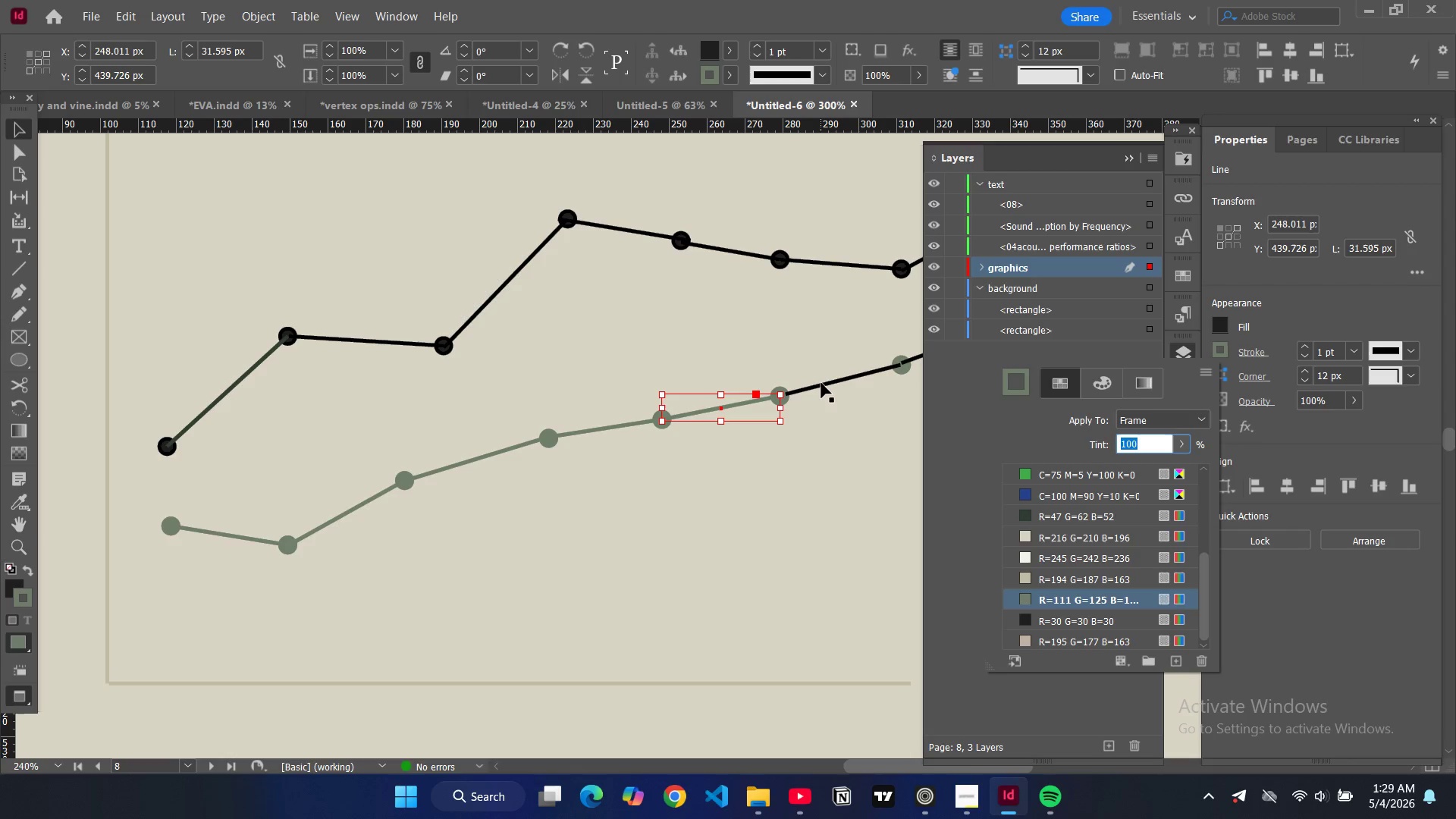 
left_click([821, 383])
 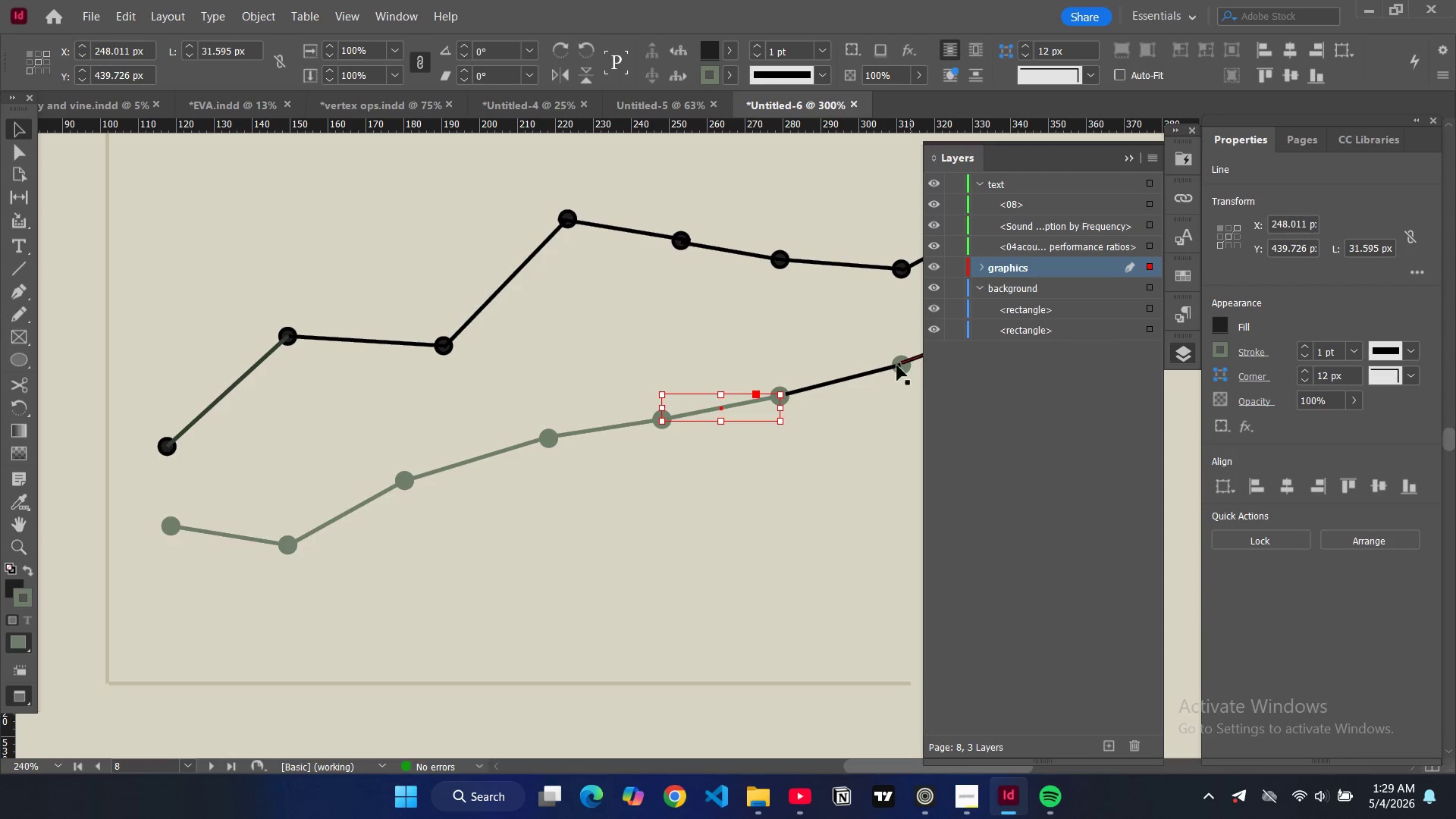 
left_click([867, 369])
 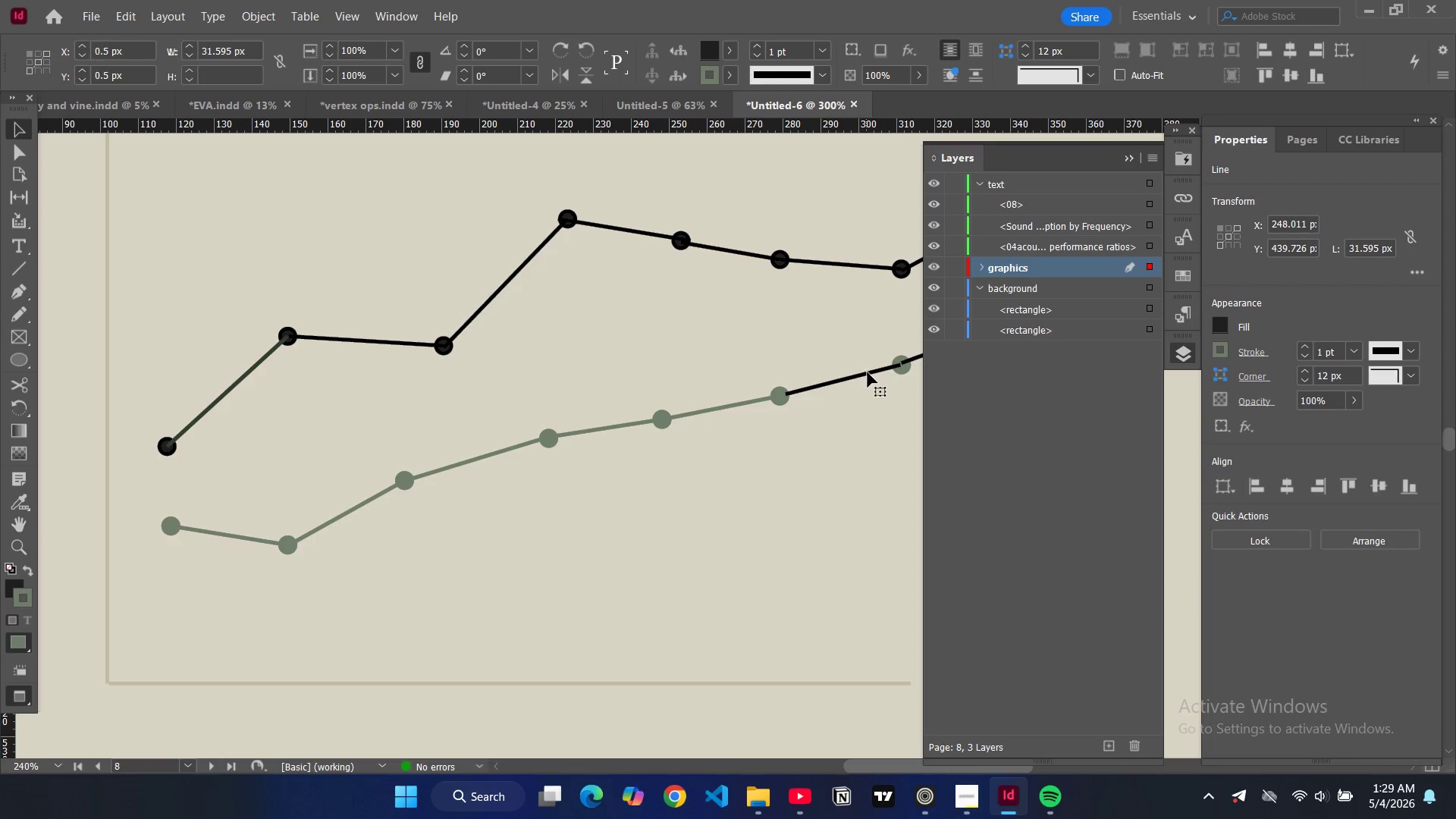 
left_click([868, 372])
 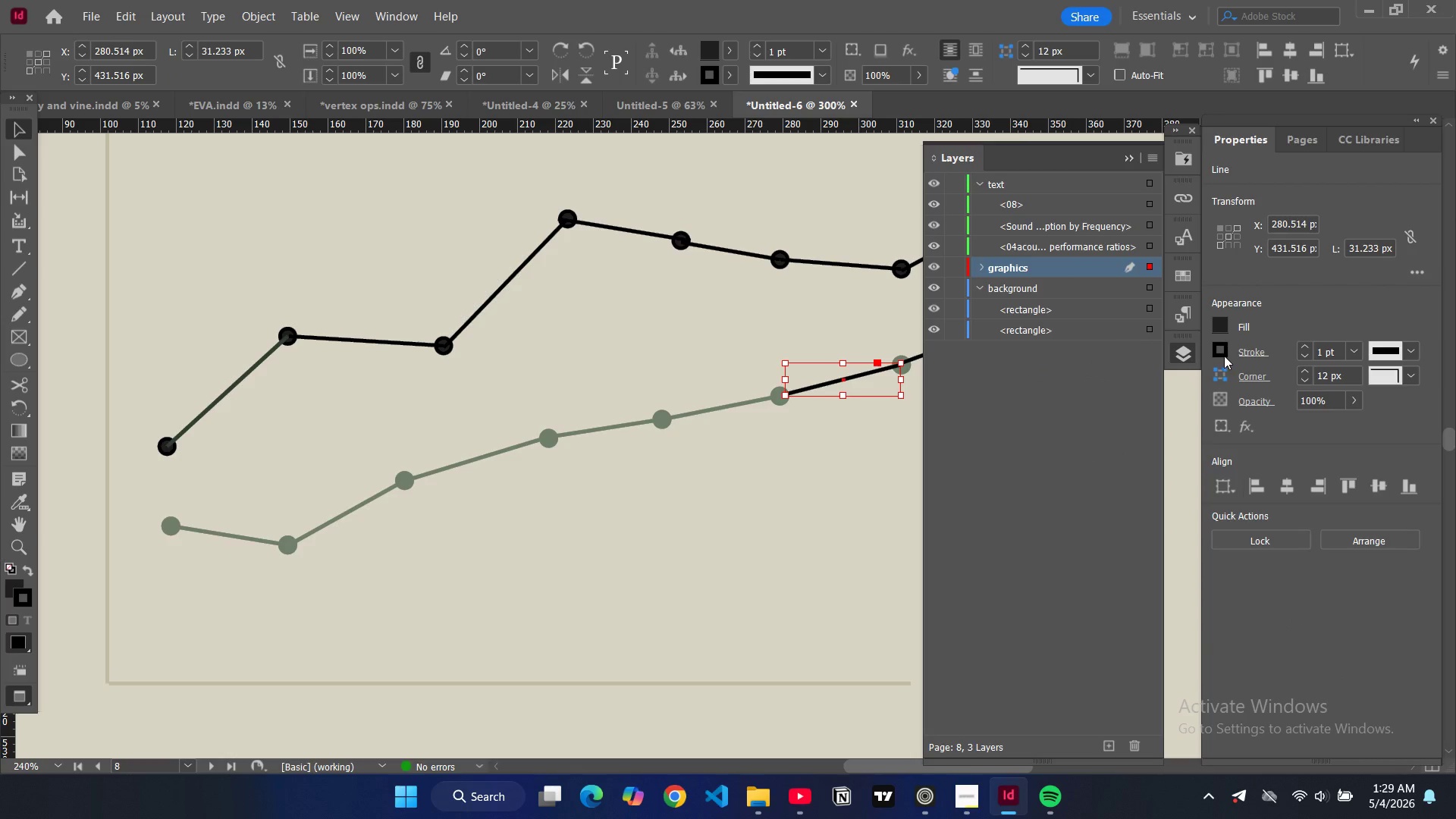 
left_click([1224, 356])
 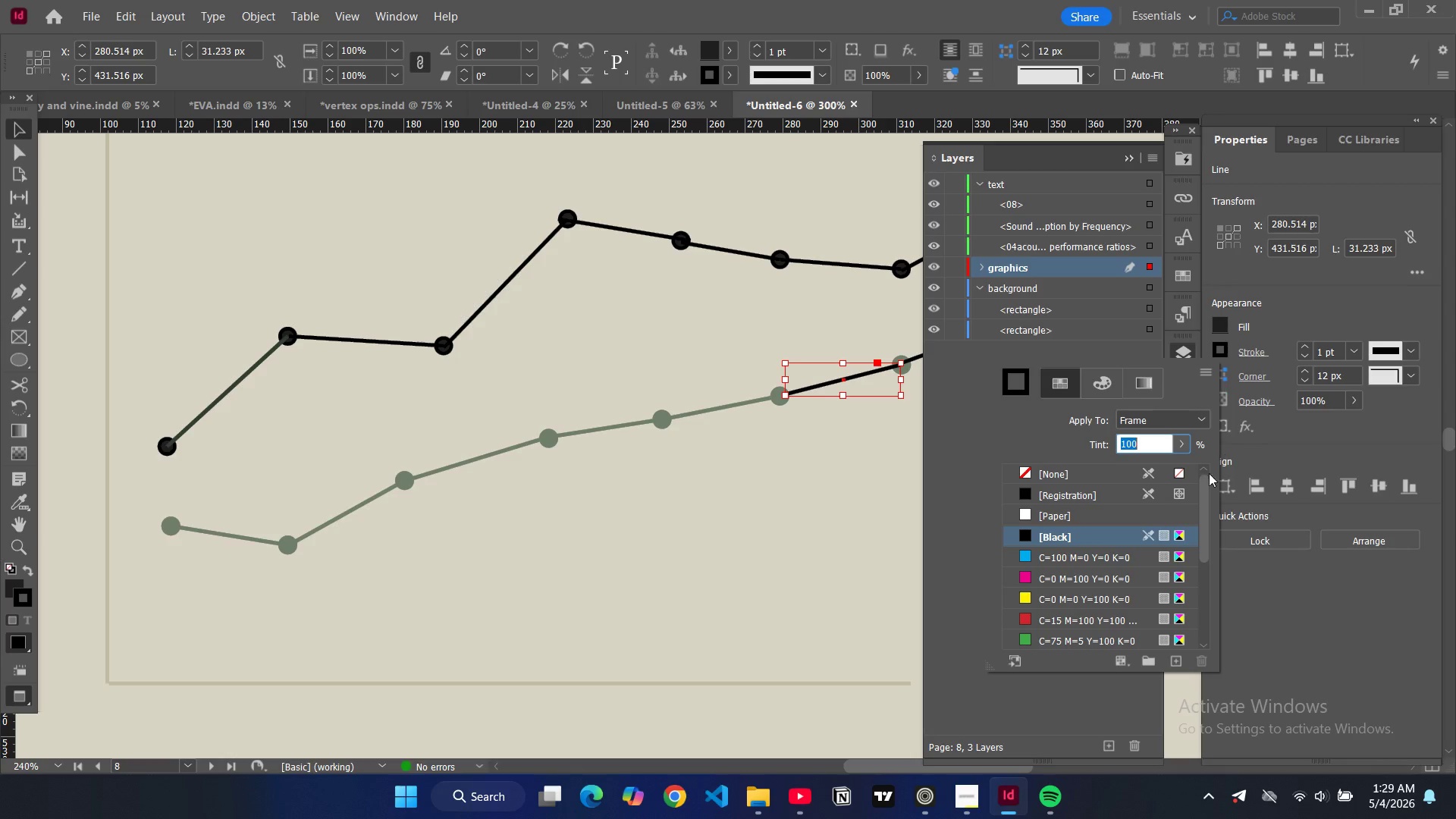 
scroll: coordinate [1033, 615], scroll_direction: down, amount: 8.0
 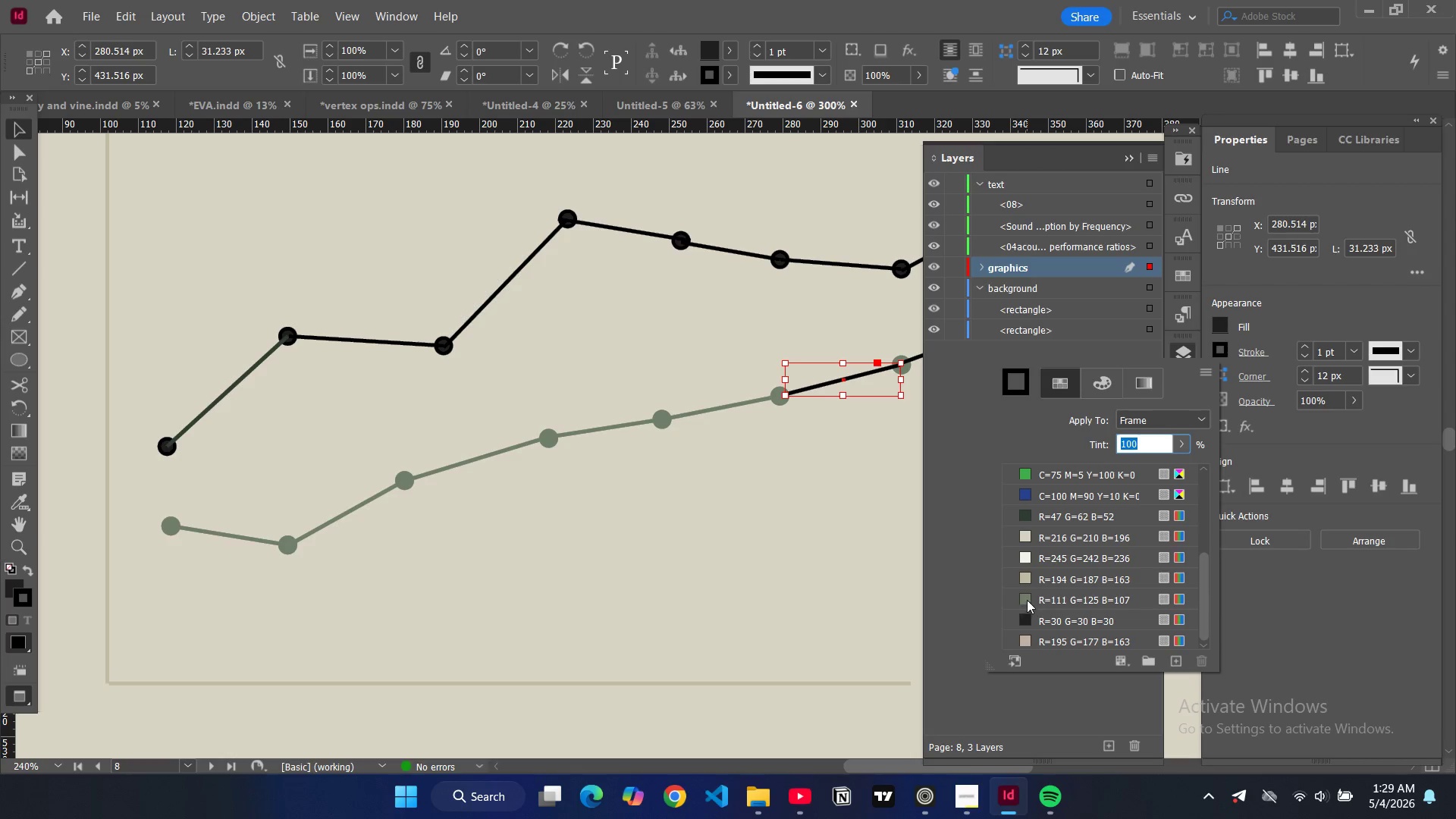 
left_click([1027, 596])
 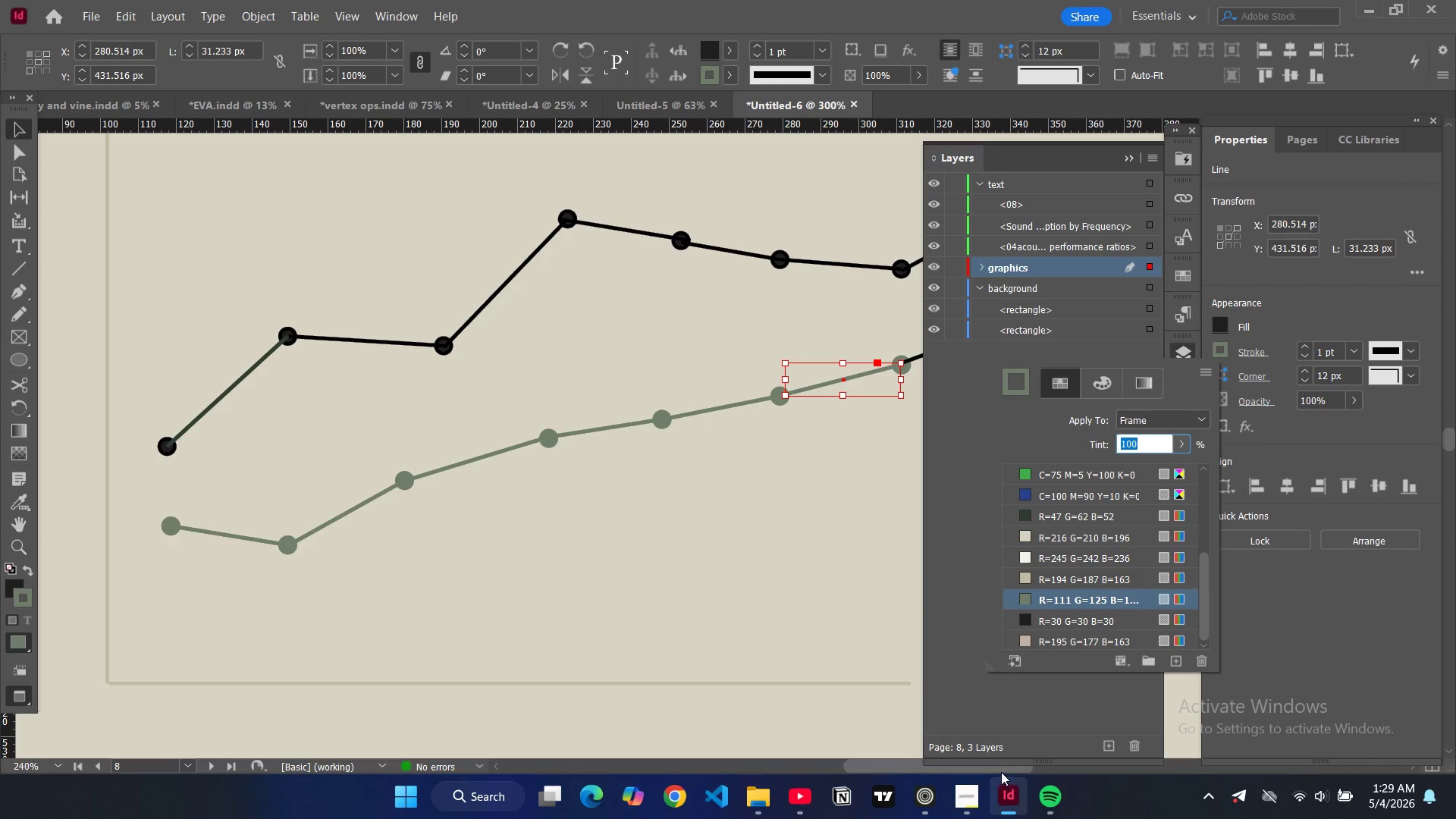 
left_click_drag(start_coordinate=[1001, 770], to_coordinate=[1080, 775])
 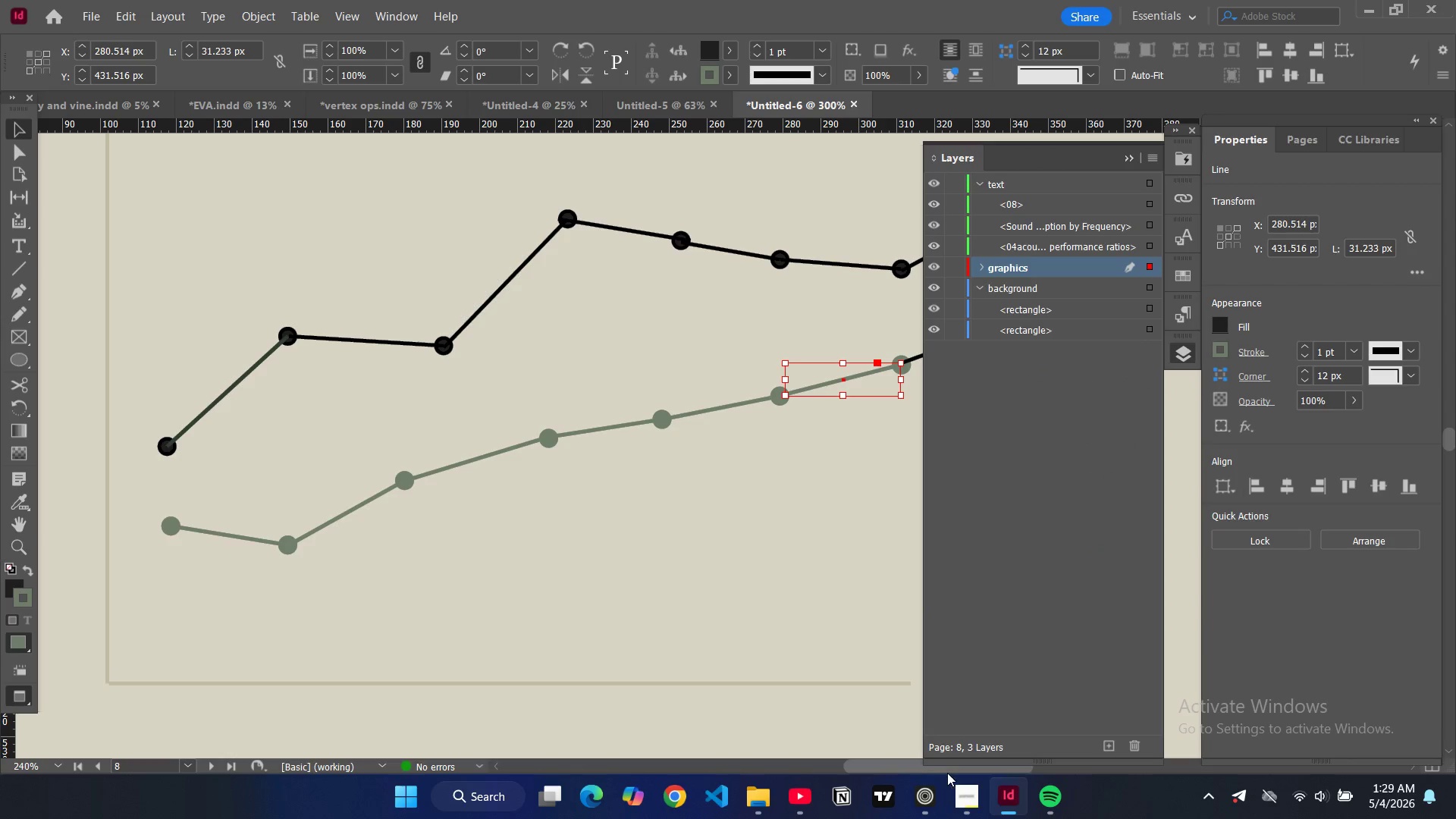 
left_click_drag(start_coordinate=[947, 773], to_coordinate=[962, 773])
 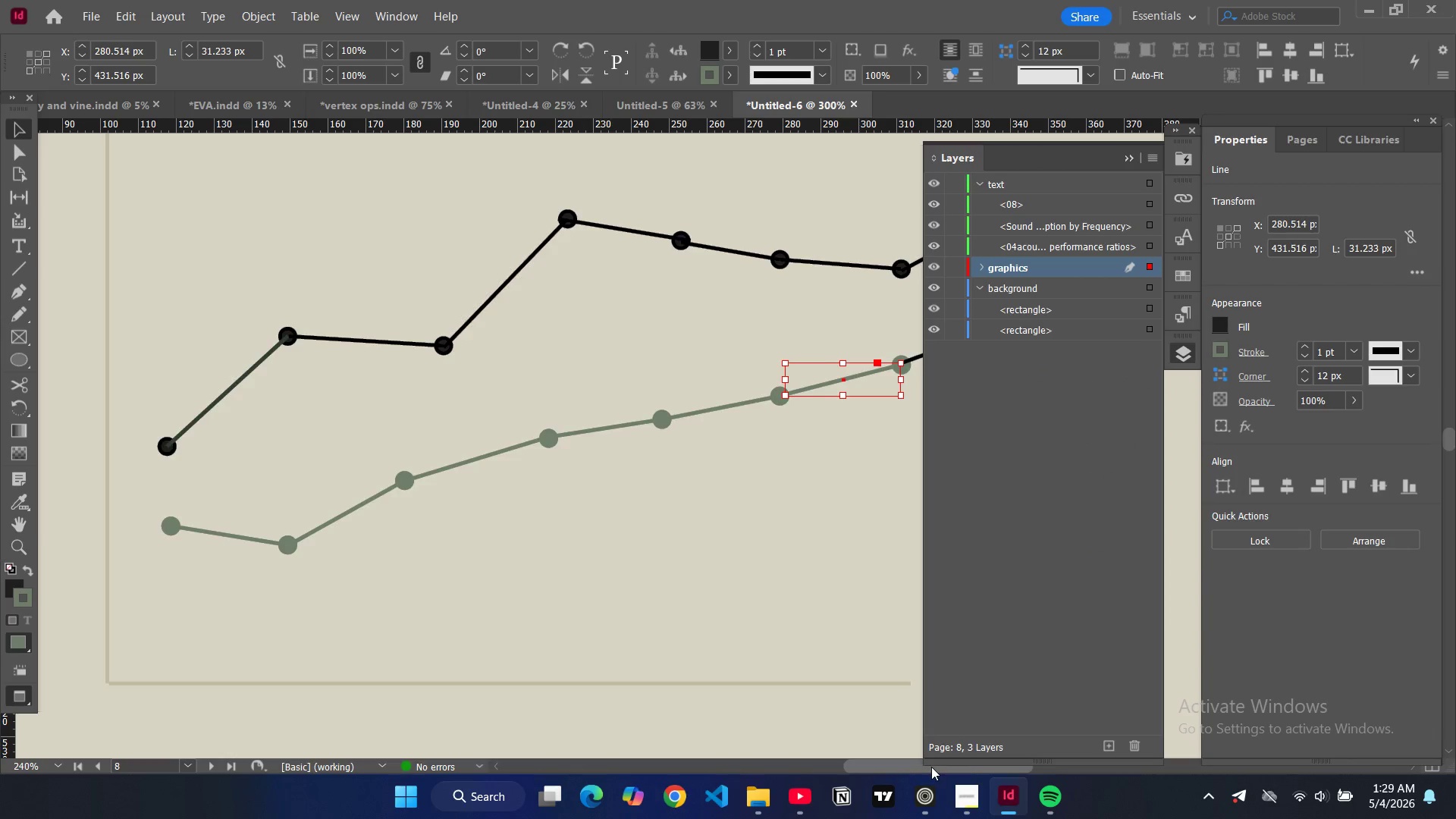 
left_click_drag(start_coordinate=[930, 767], to_coordinate=[974, 772])
 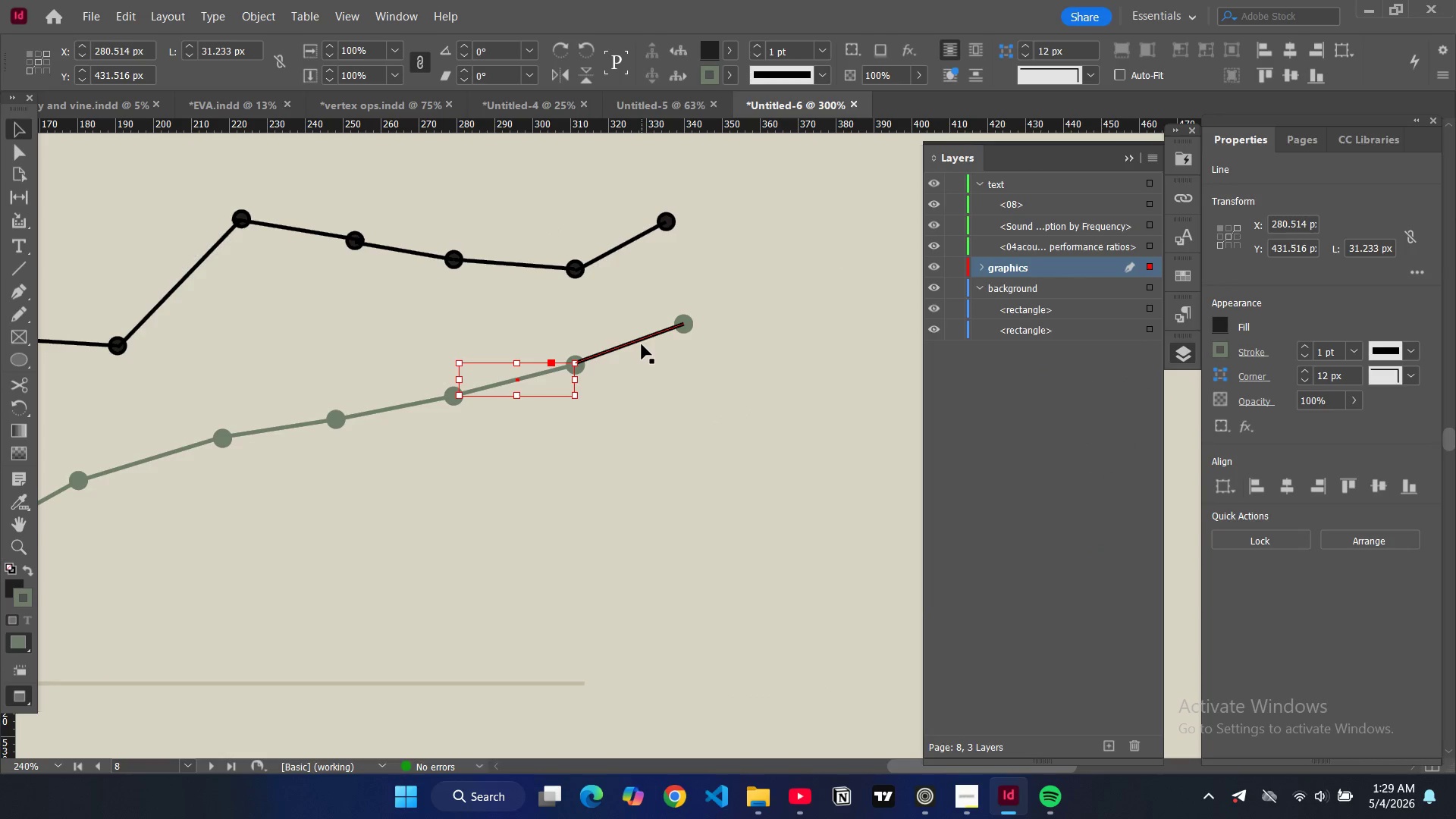 
left_click([642, 339])
 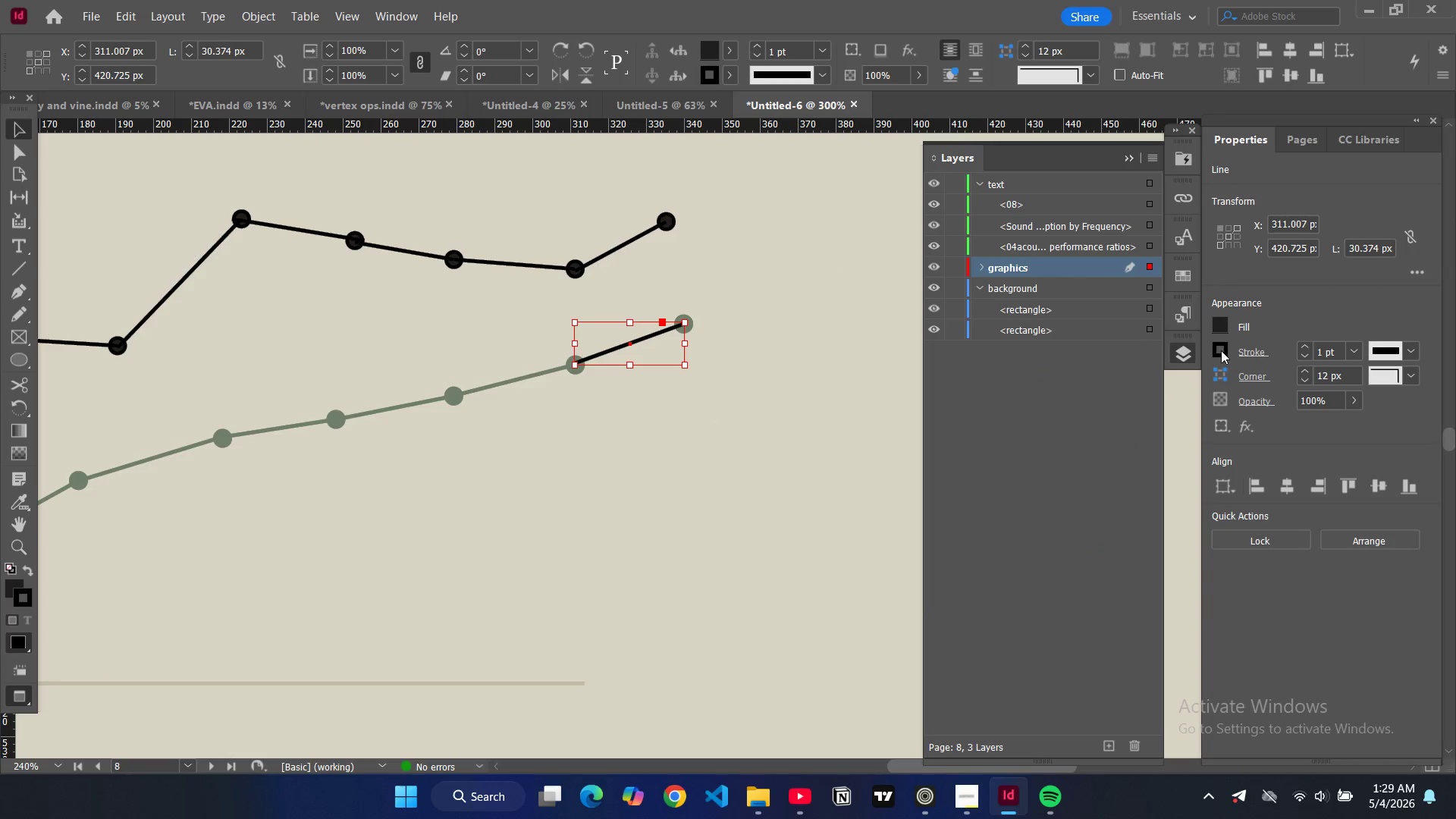 
left_click([1223, 353])
 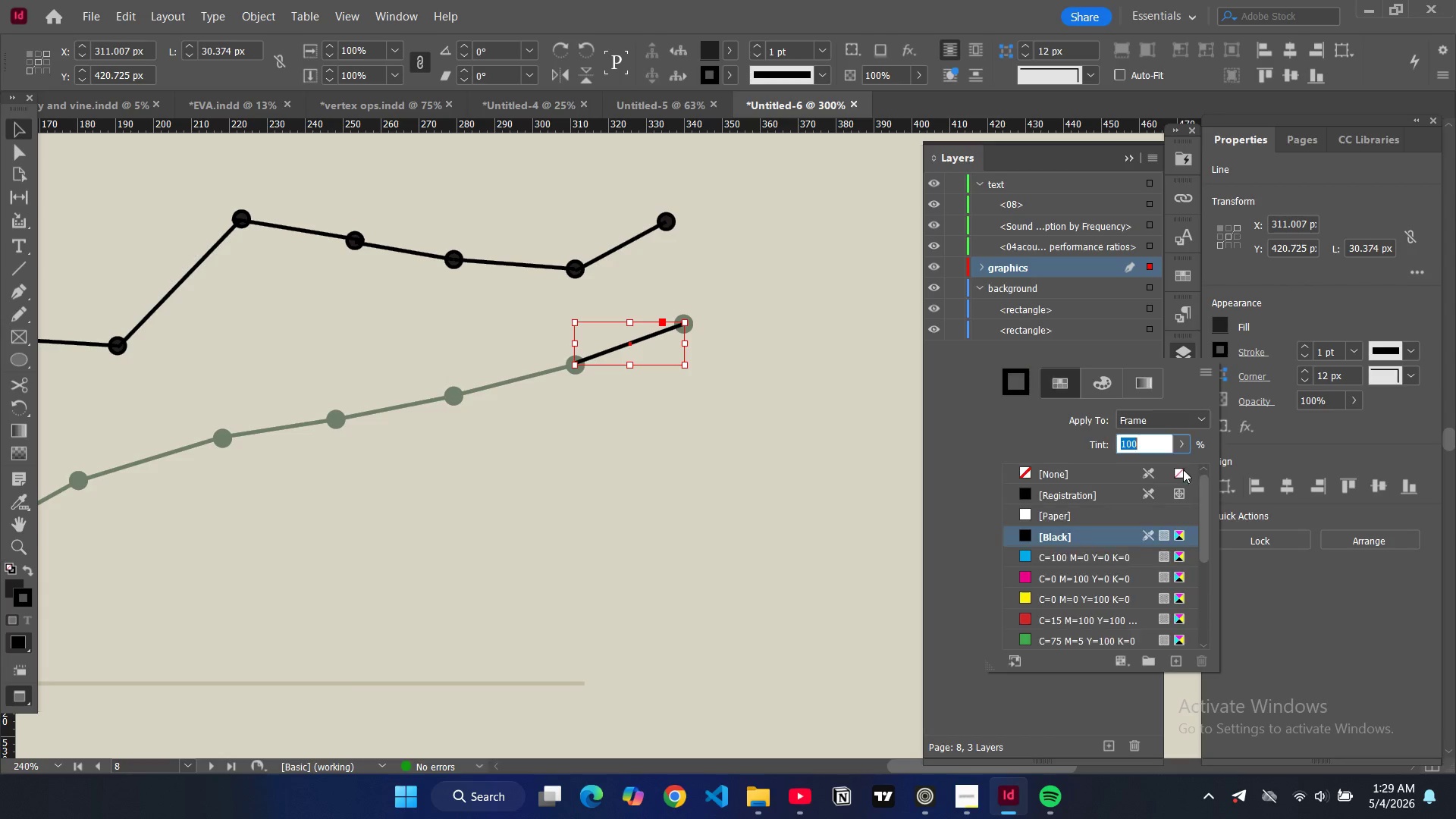 
scroll: coordinate [1102, 523], scroll_direction: down, amount: 11.0
 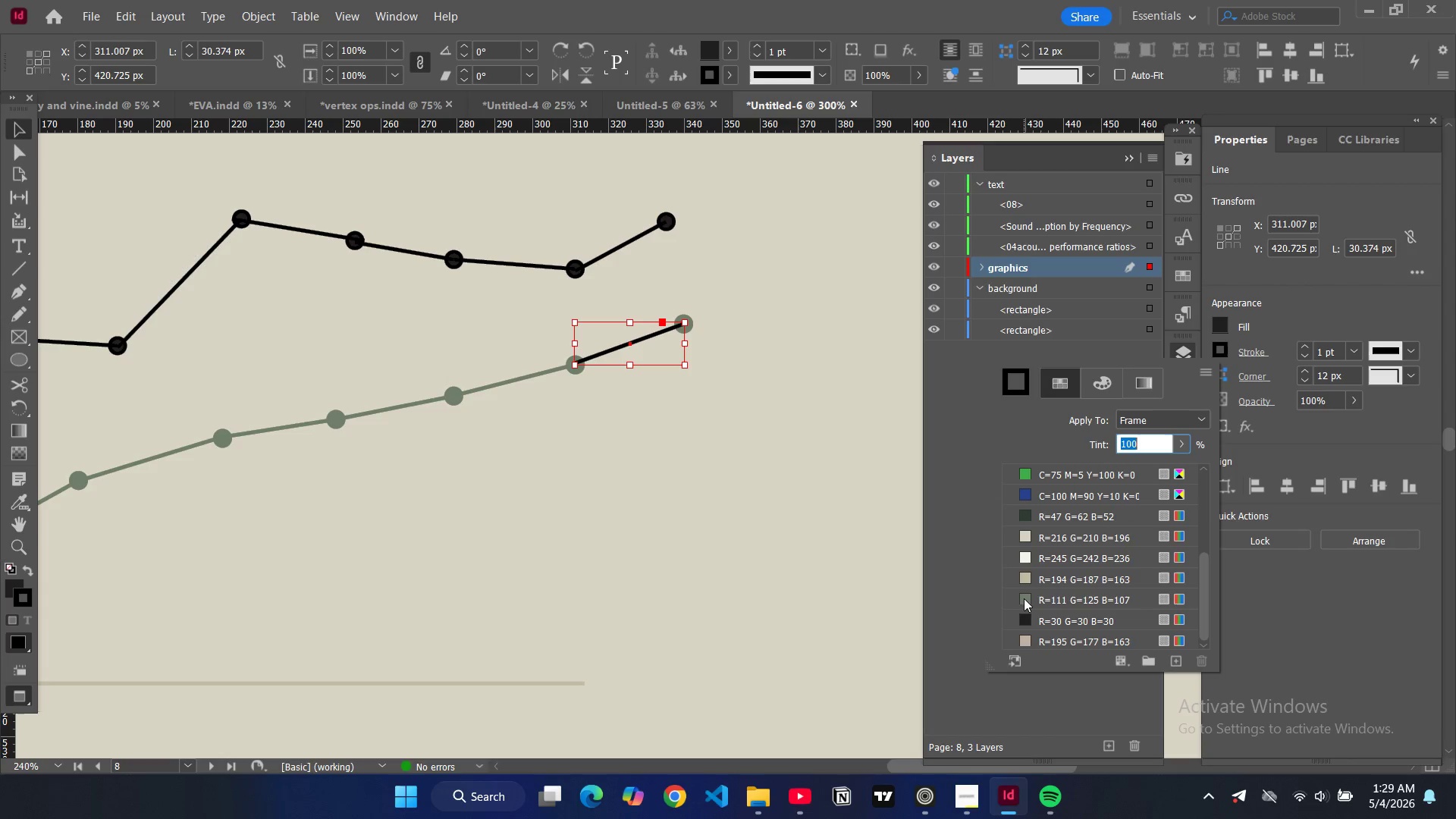 
left_click([1024, 598])
 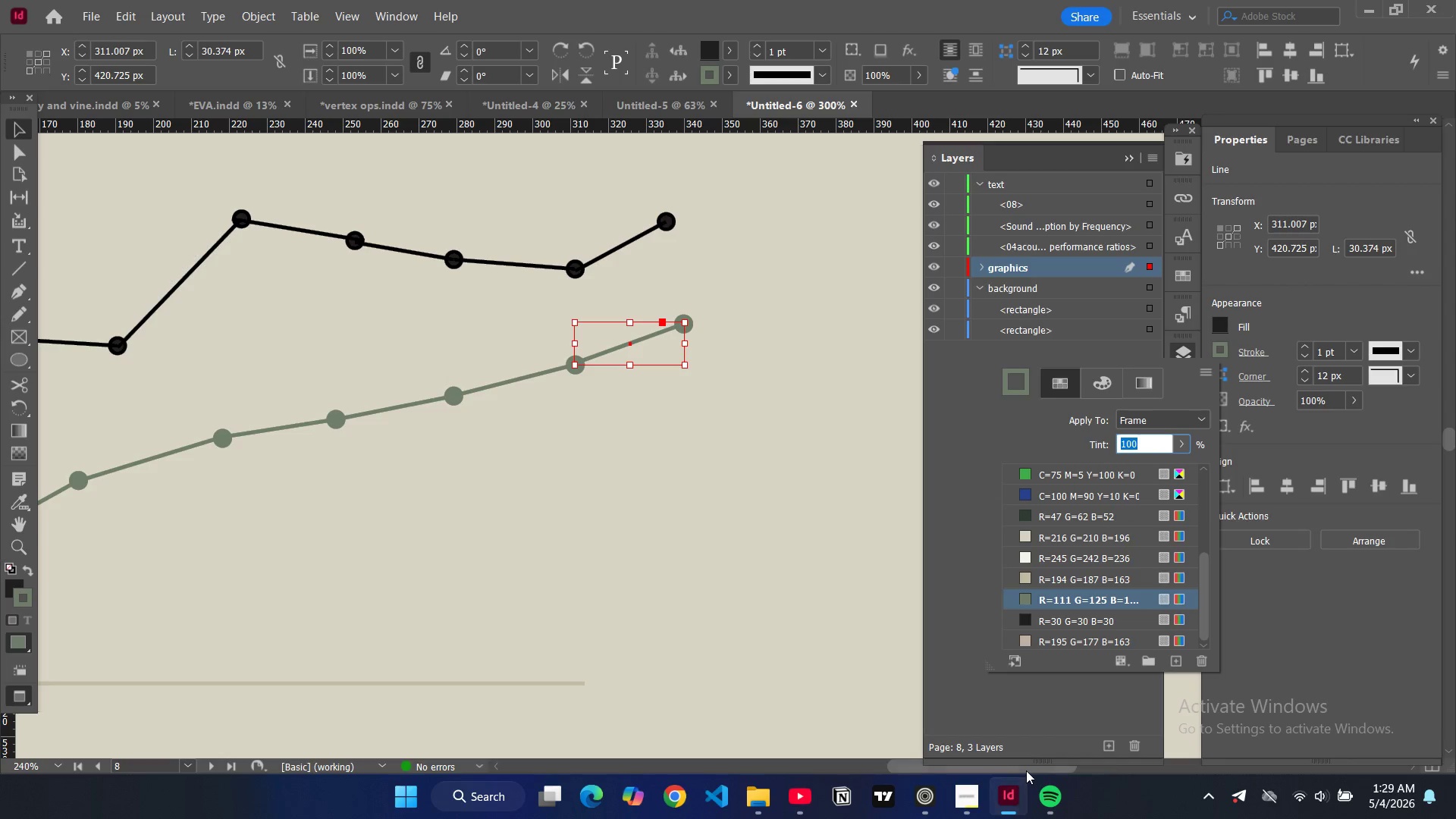 
left_click_drag(start_coordinate=[1026, 770], to_coordinate=[898, 761])
 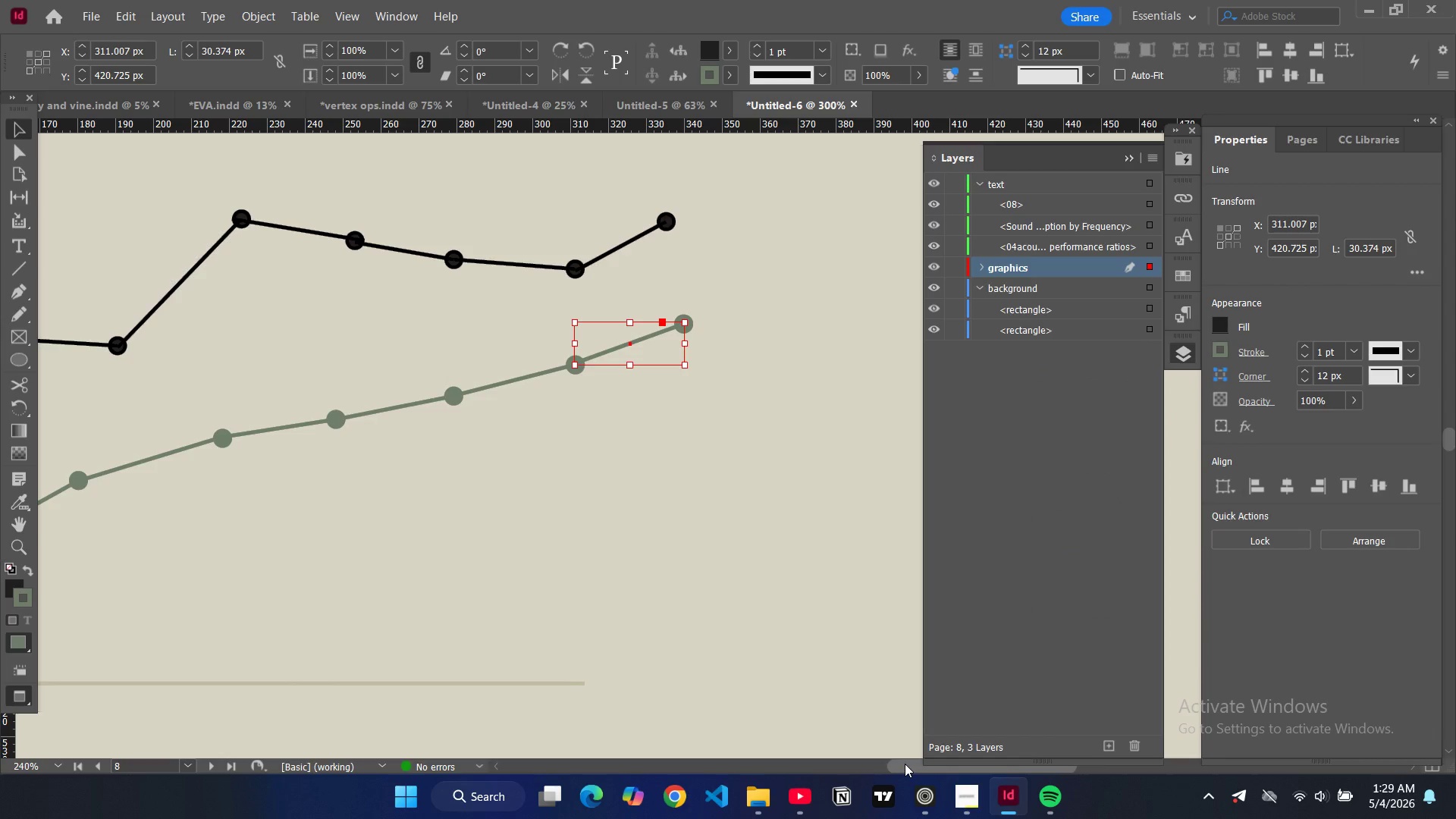 
left_click_drag(start_coordinate=[905, 764], to_coordinate=[851, 764])
 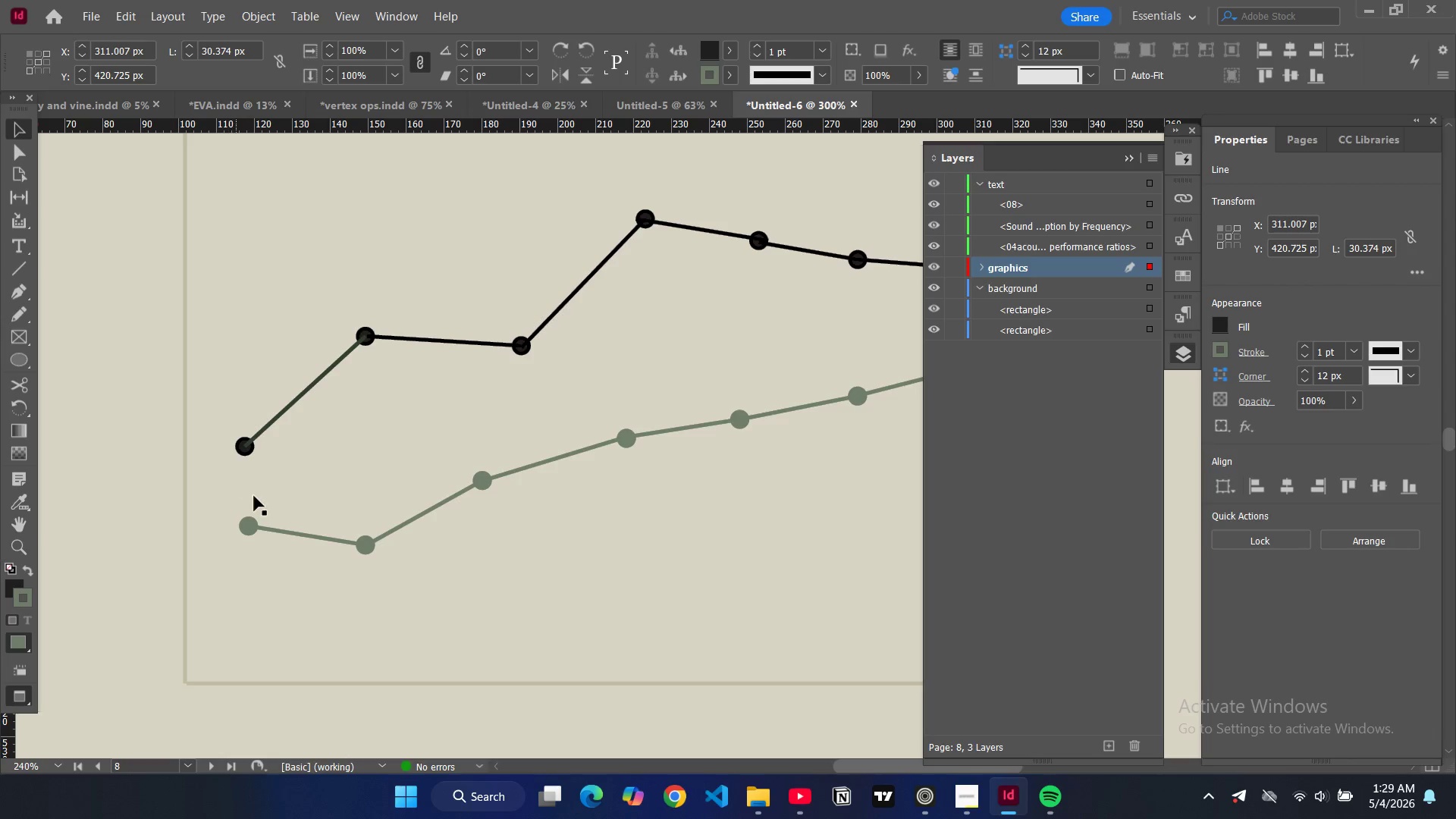 
left_click([246, 534])
 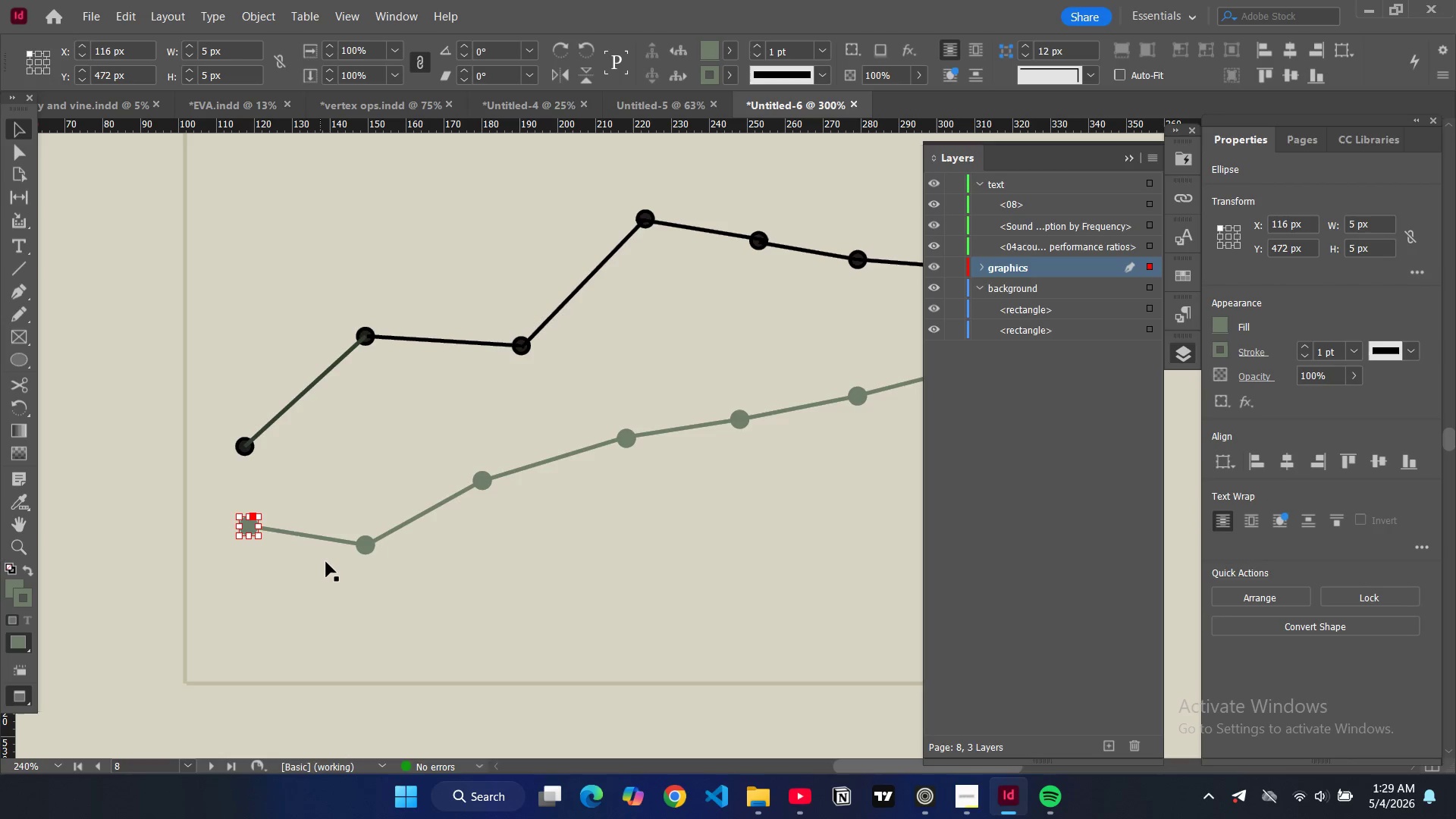 
key(Control+C)
 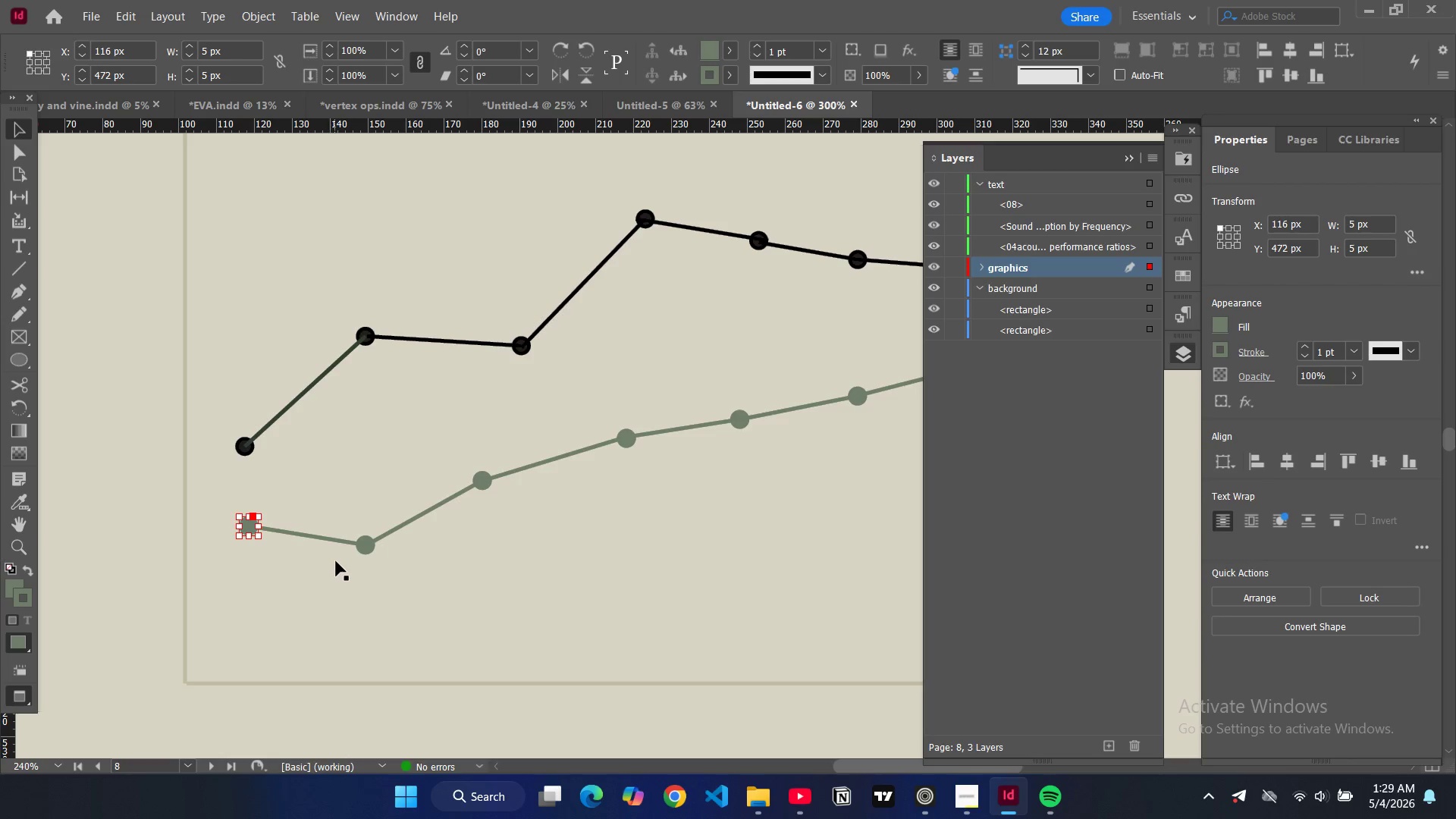 
key(Control+V)
 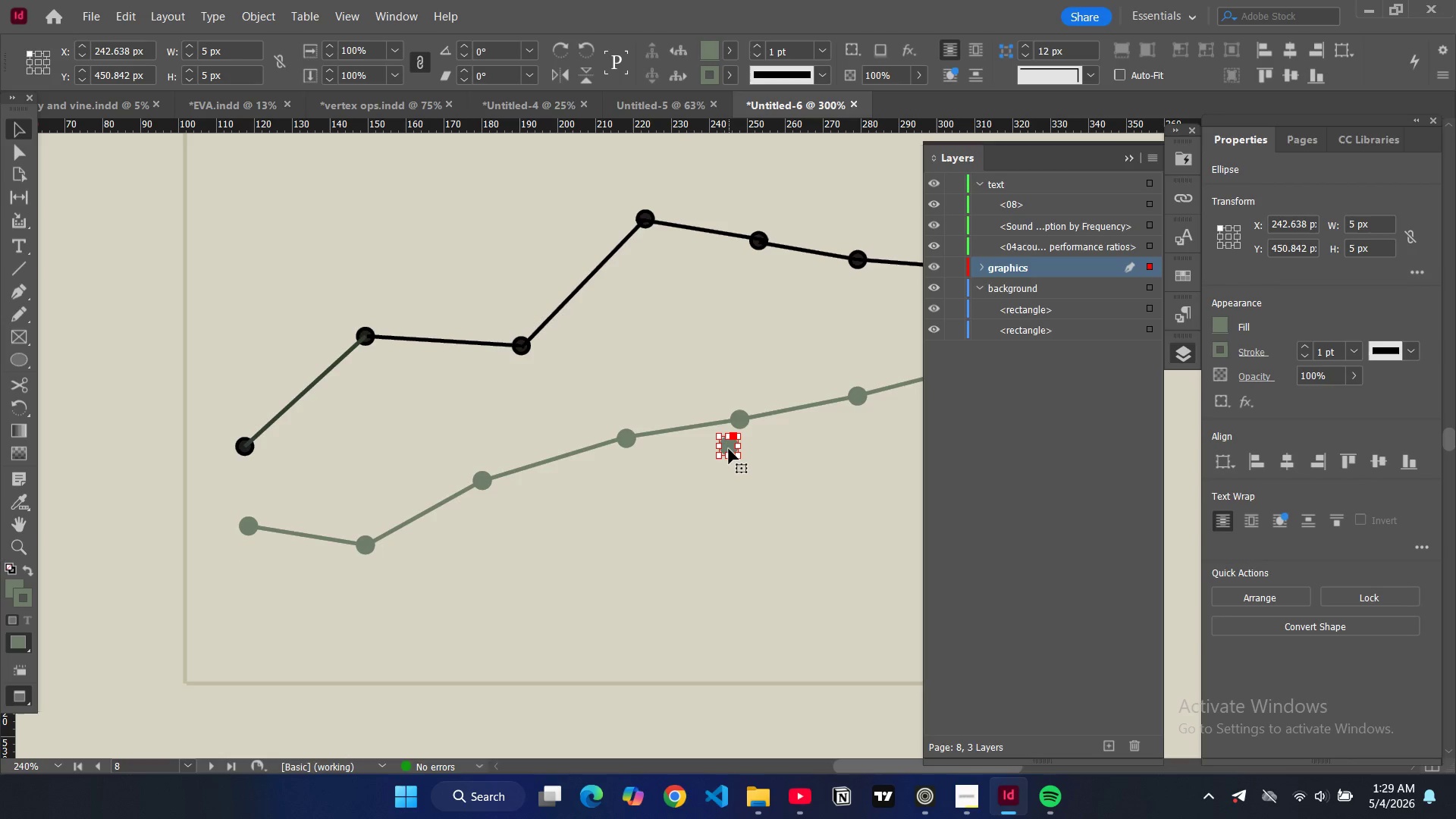 
left_click_drag(start_coordinate=[729, 448], to_coordinate=[255, 620])
 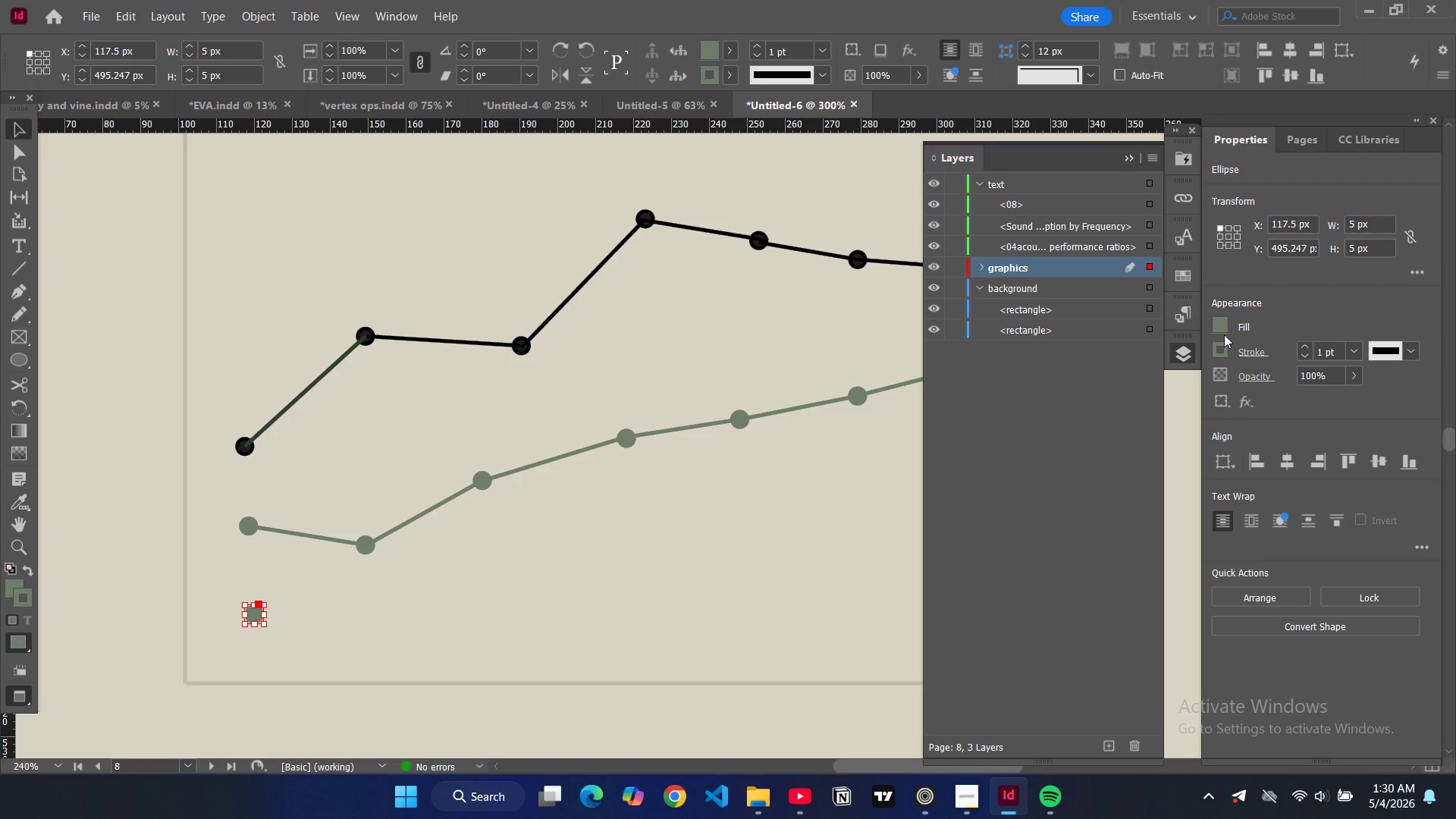 
wait(6.12)
 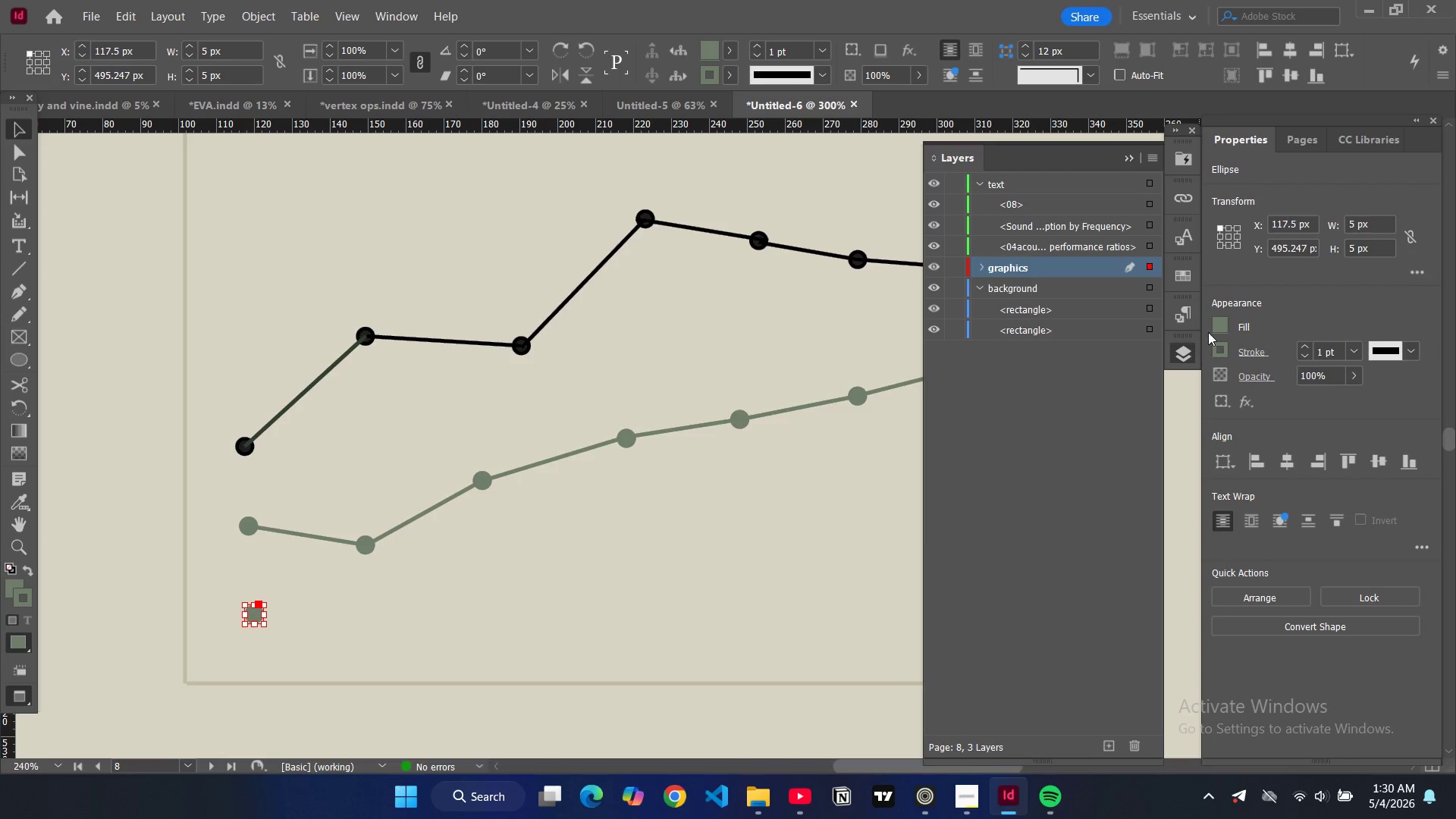 
left_click([1225, 354])
 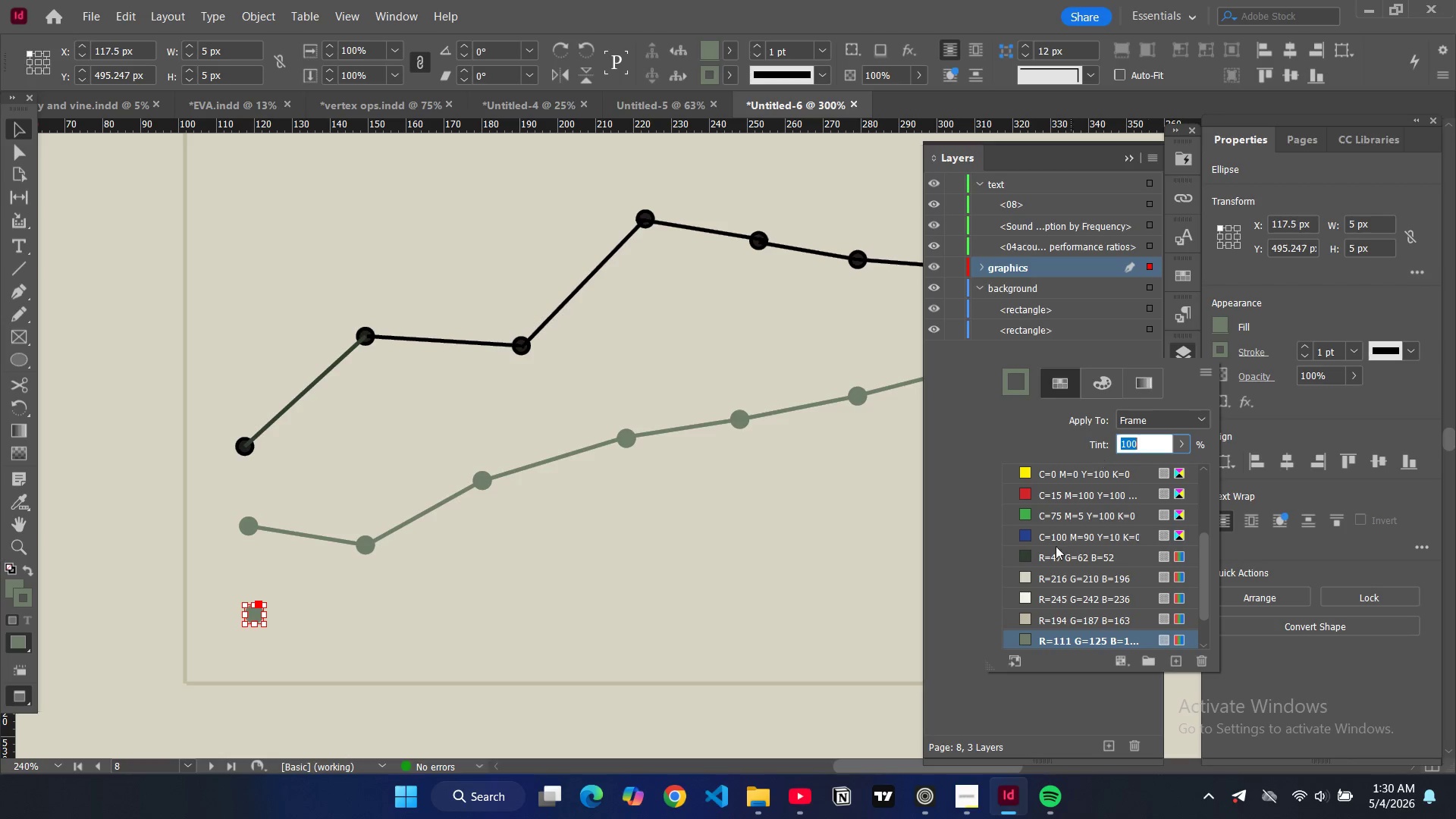 
scroll: coordinate [1037, 607], scroll_direction: down, amount: 5.0
 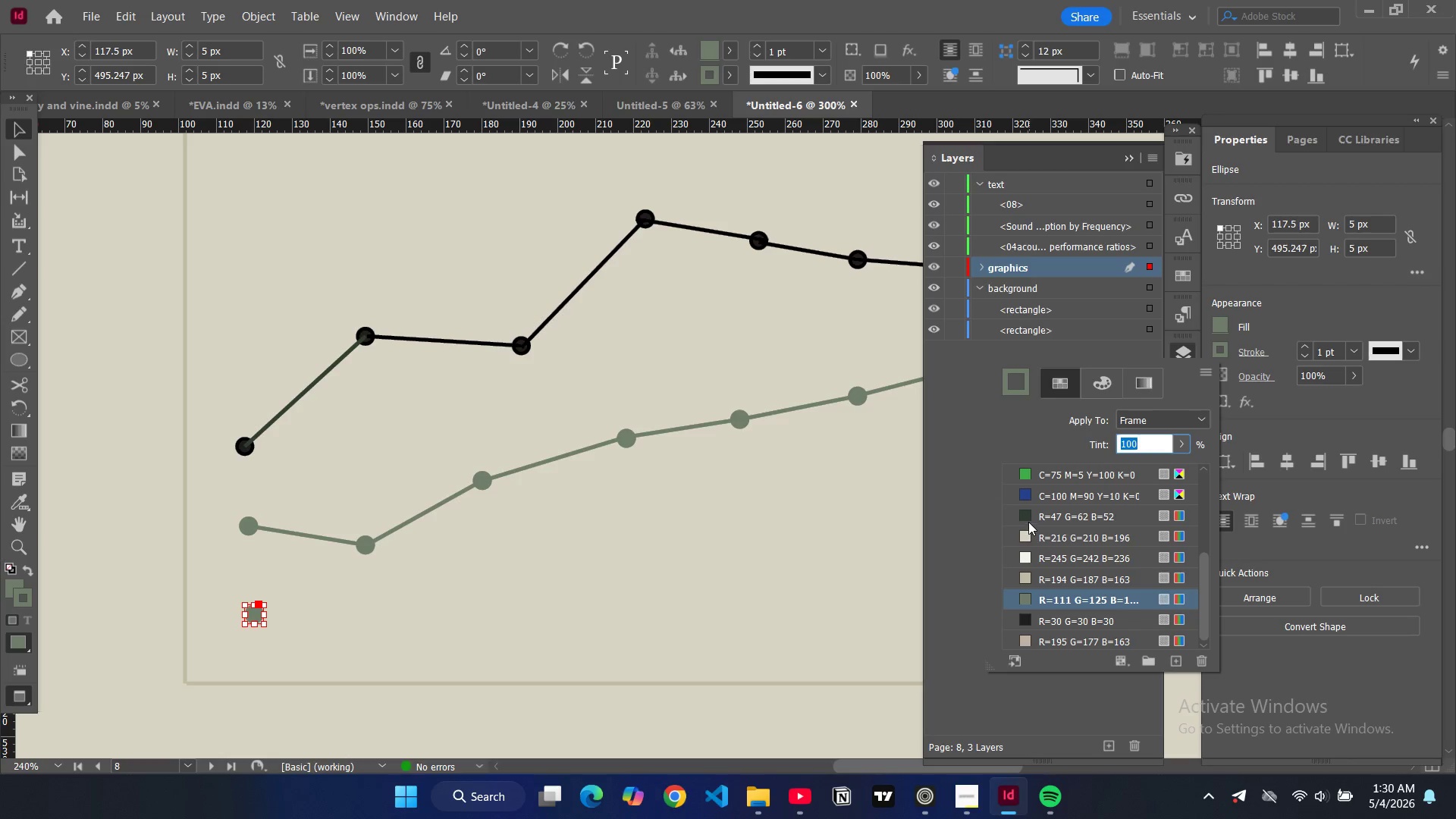 
left_click([1028, 521])
 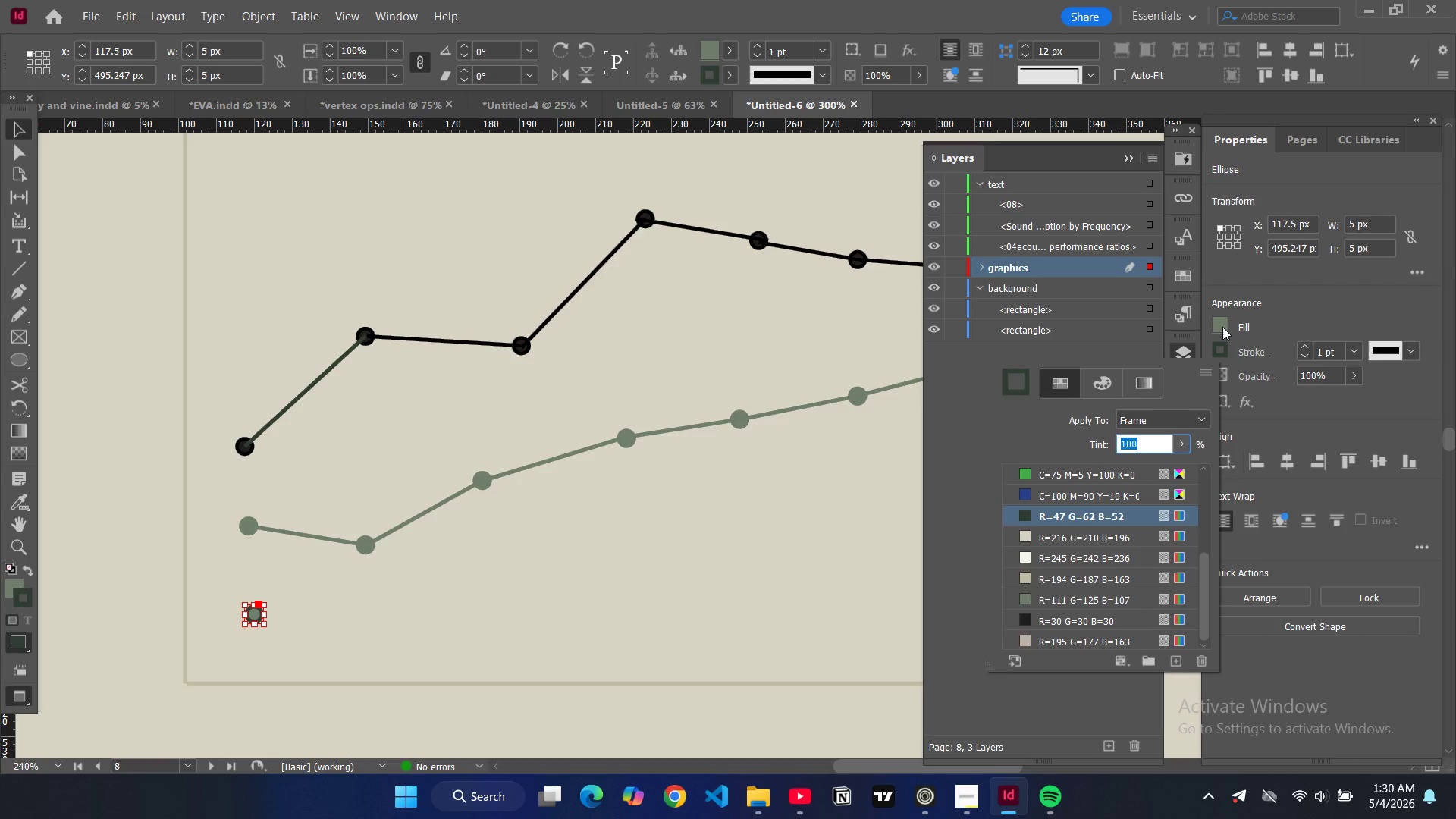 
double_click([1222, 327])
 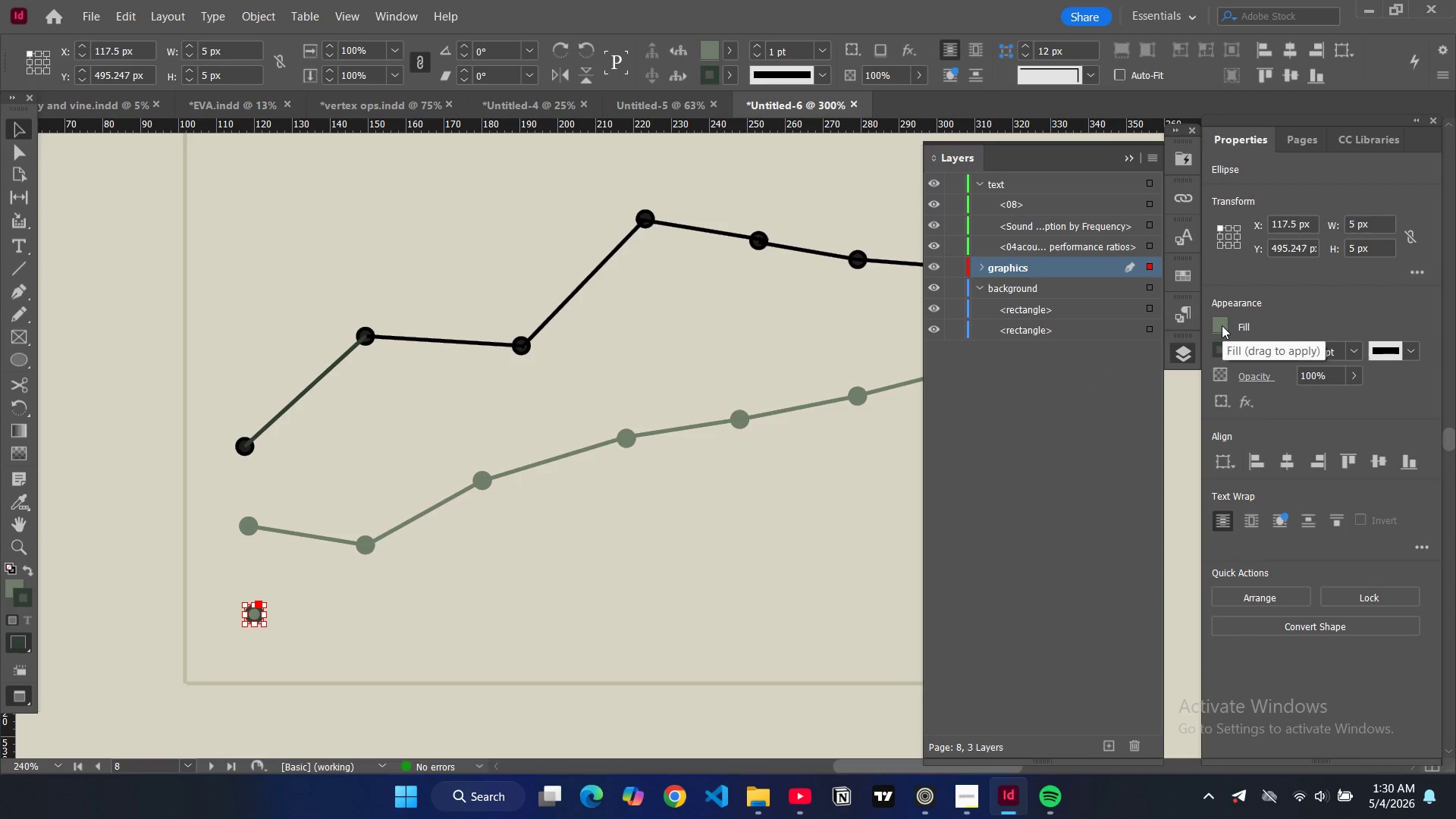 
double_click([1222, 325])
 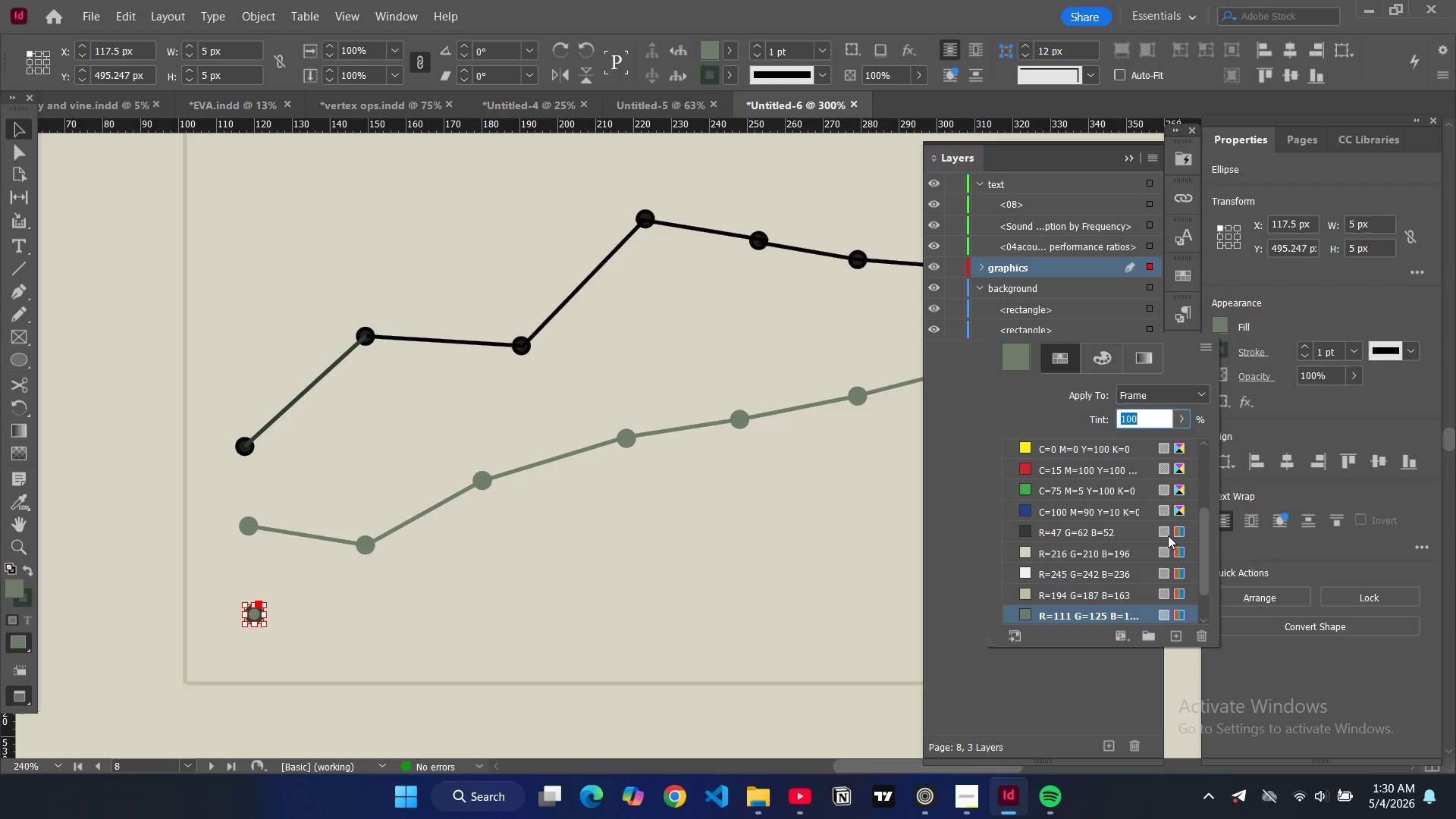 
scroll: coordinate [1046, 545], scroll_direction: down, amount: 5.0
 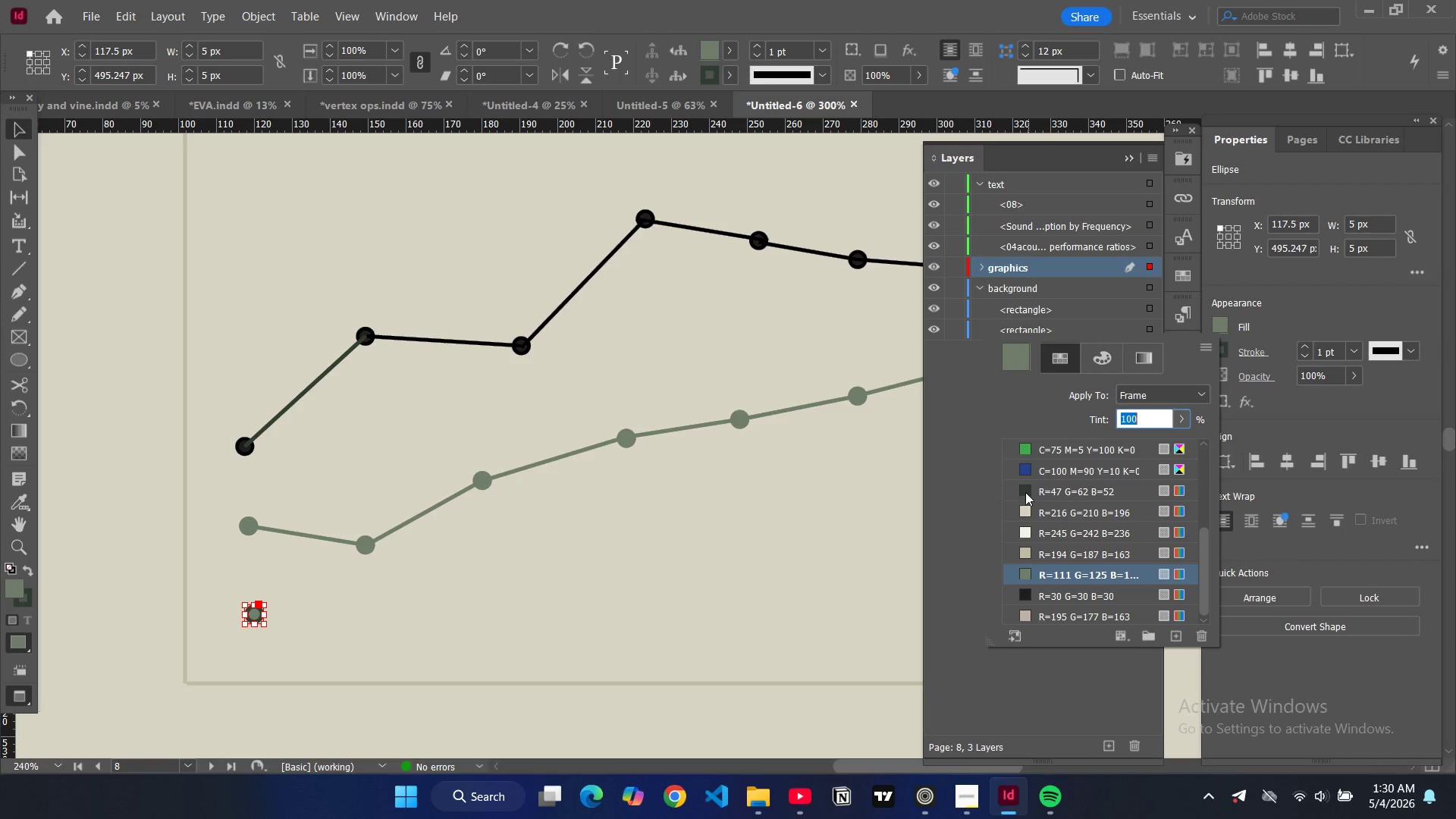 
left_click([1025, 492])
 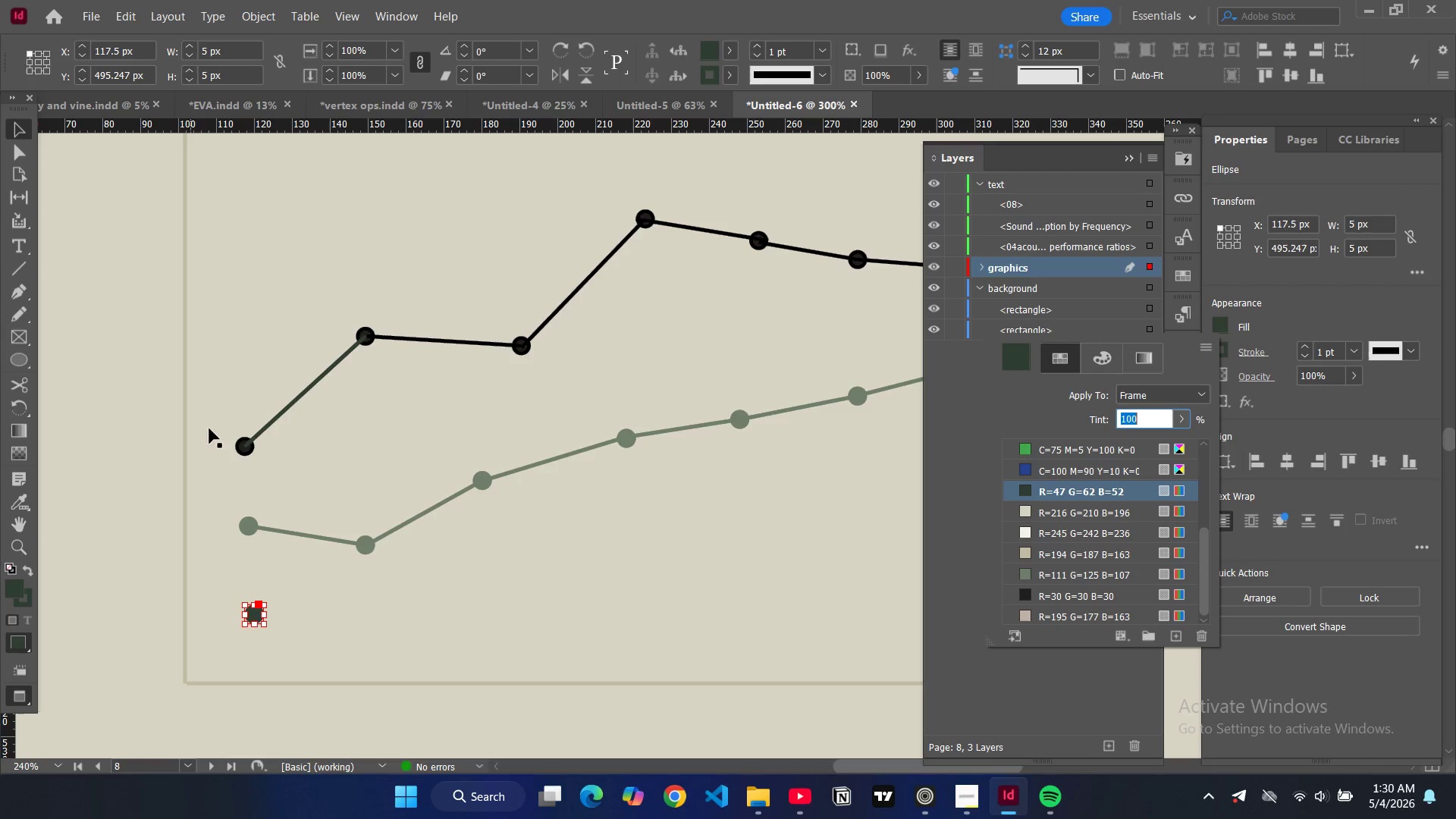 
key(Control+C)
 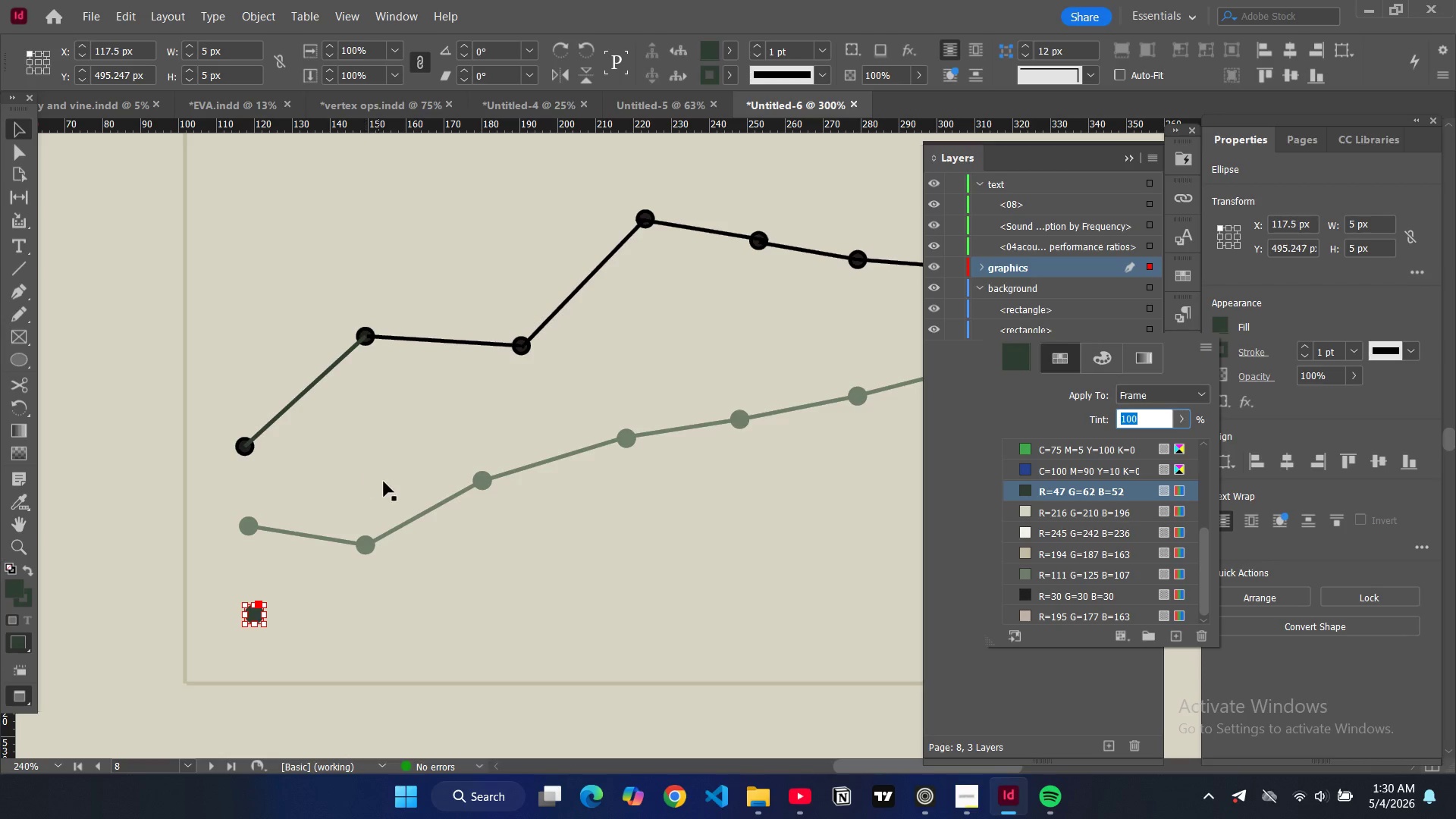 
key(Control+V)
 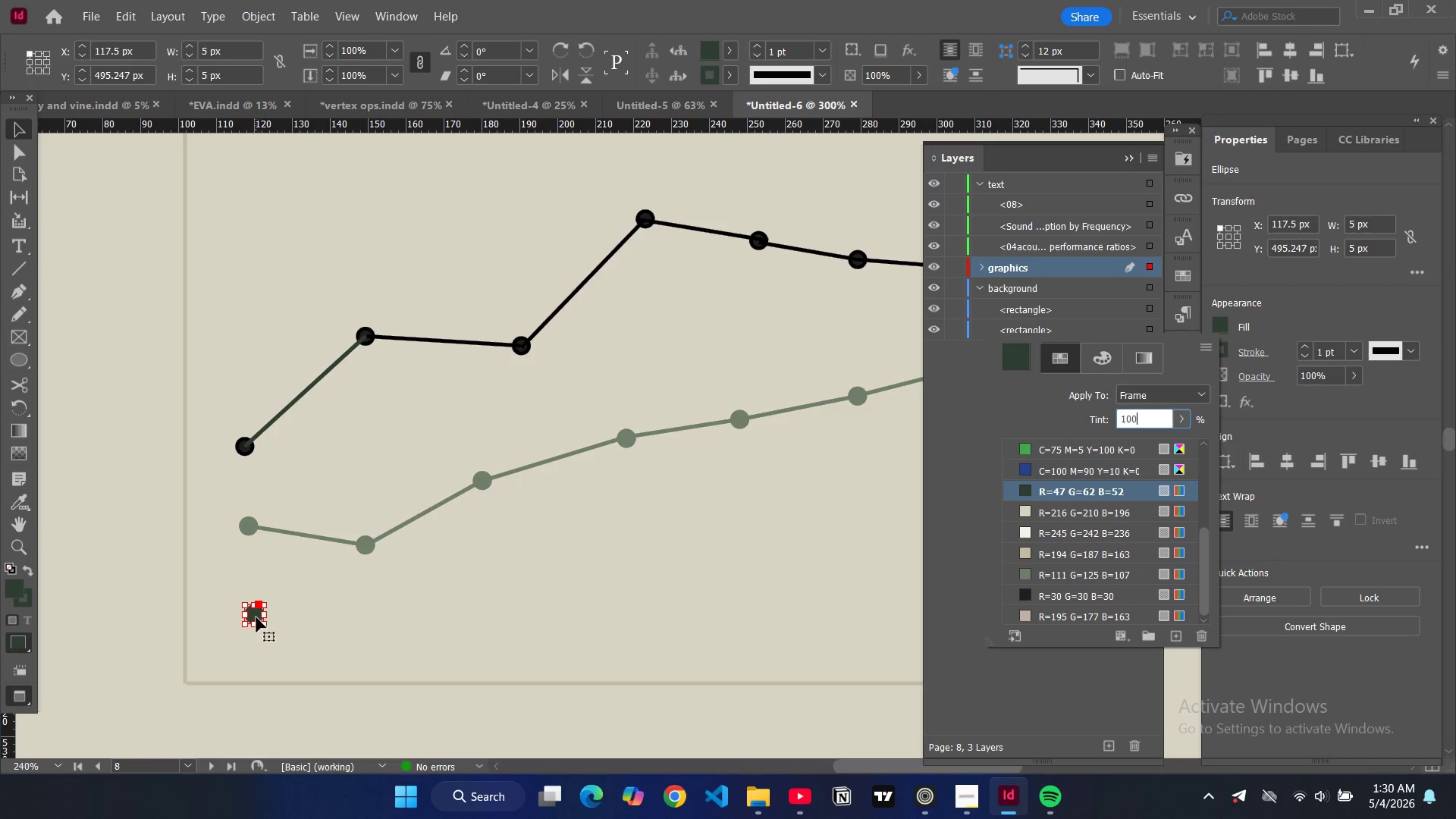 
key(Control+V)
 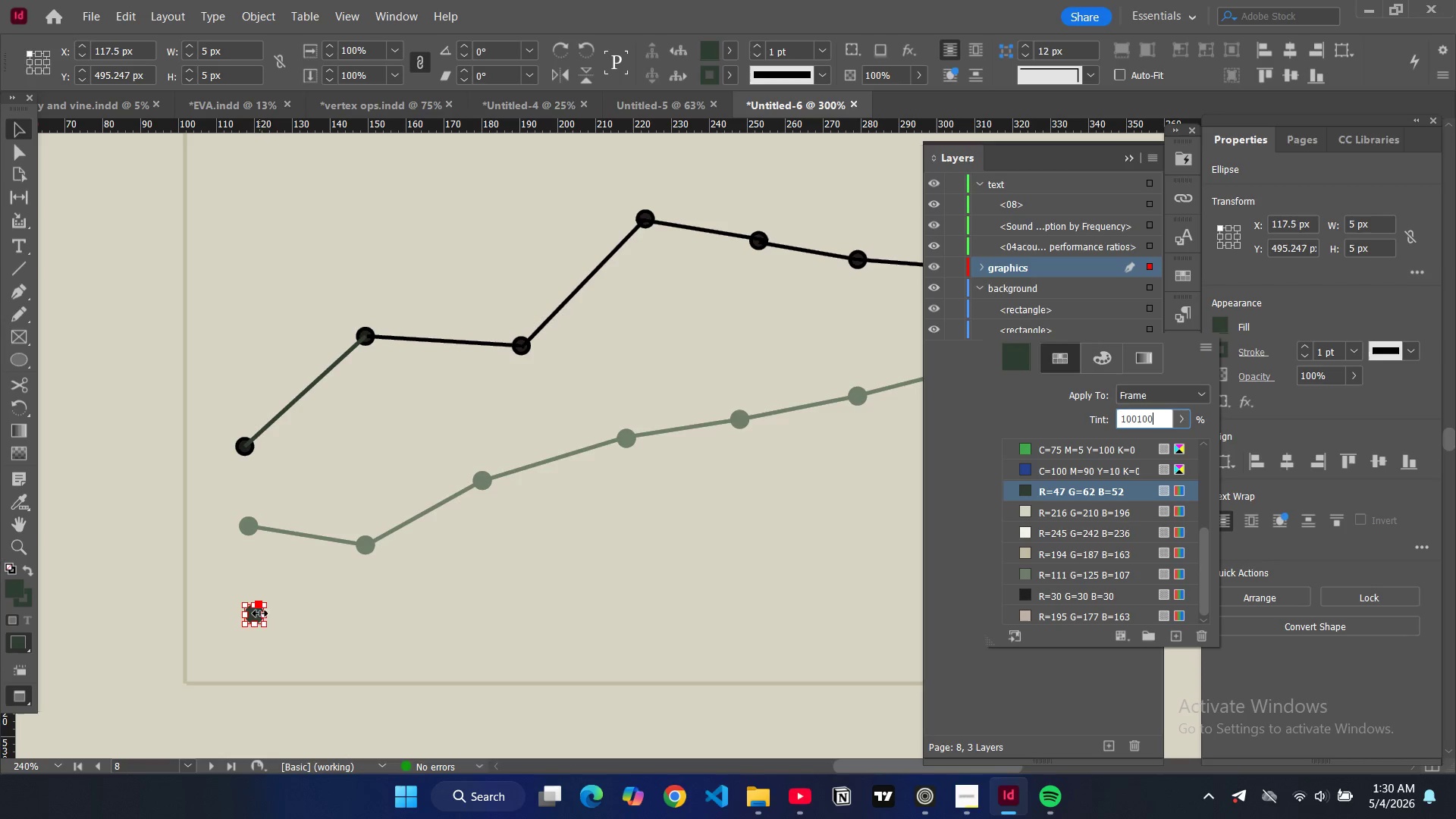 
left_click([256, 614])
 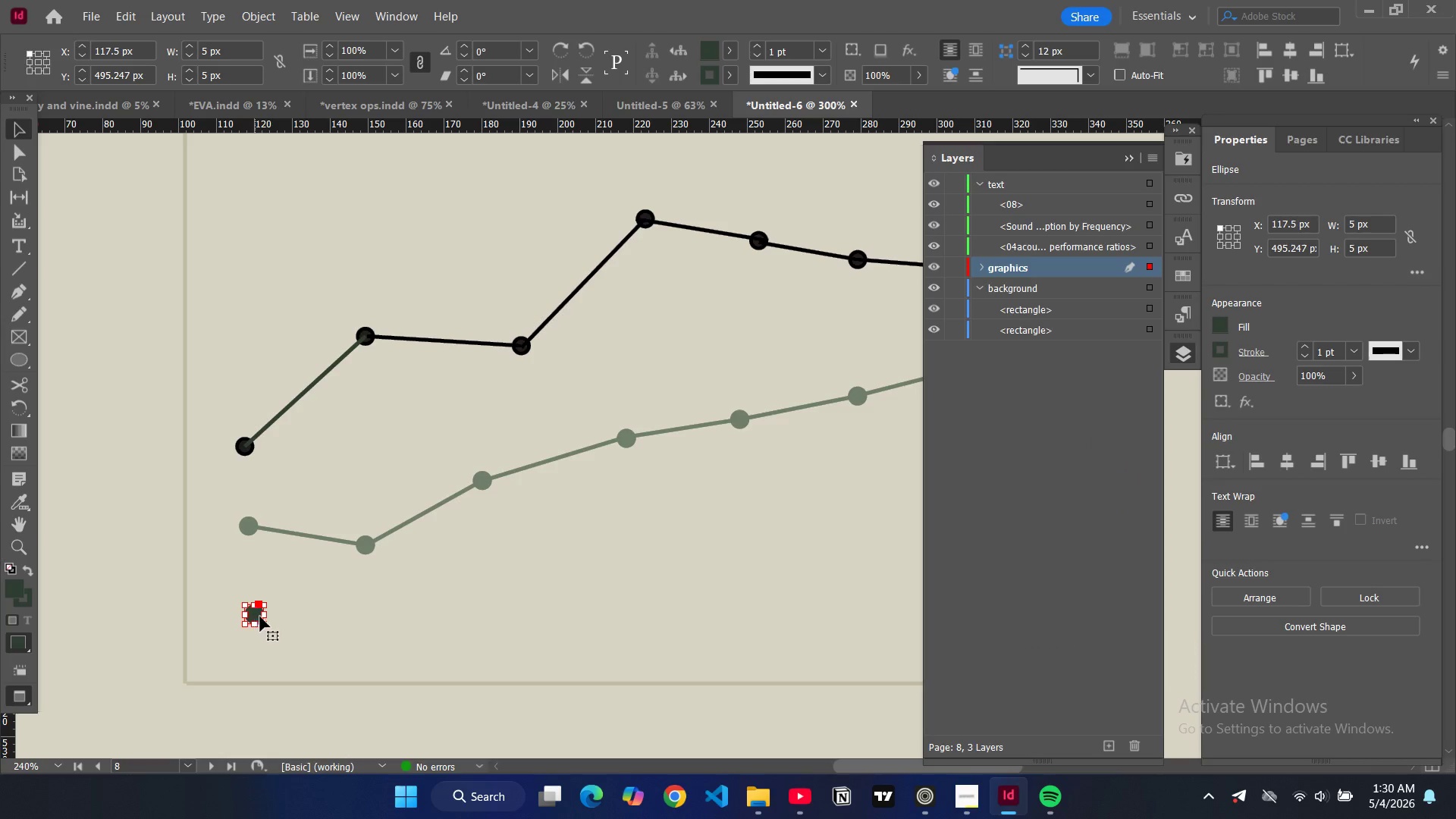 
key(Control+C)
 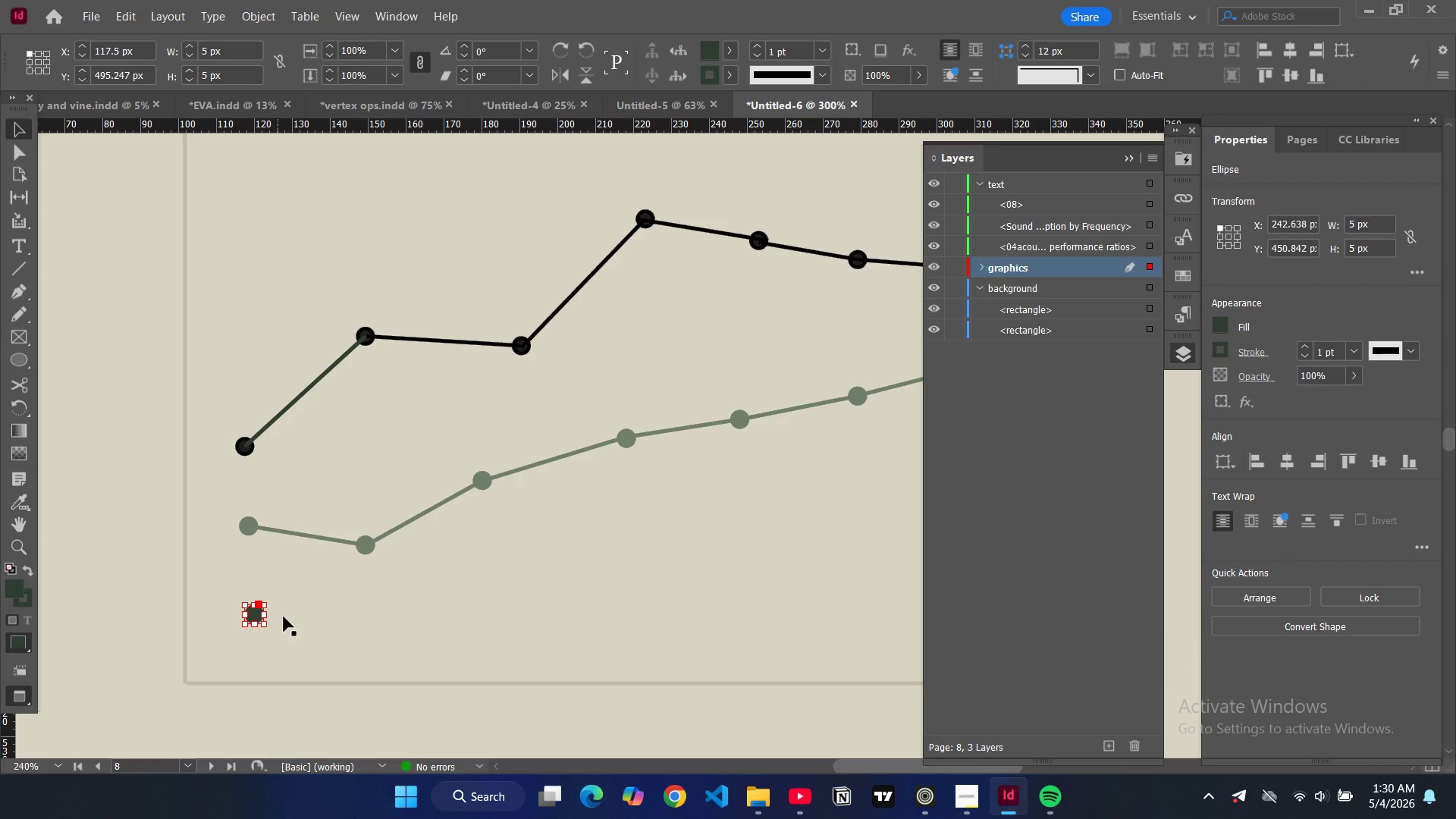 
key(Control+V)
 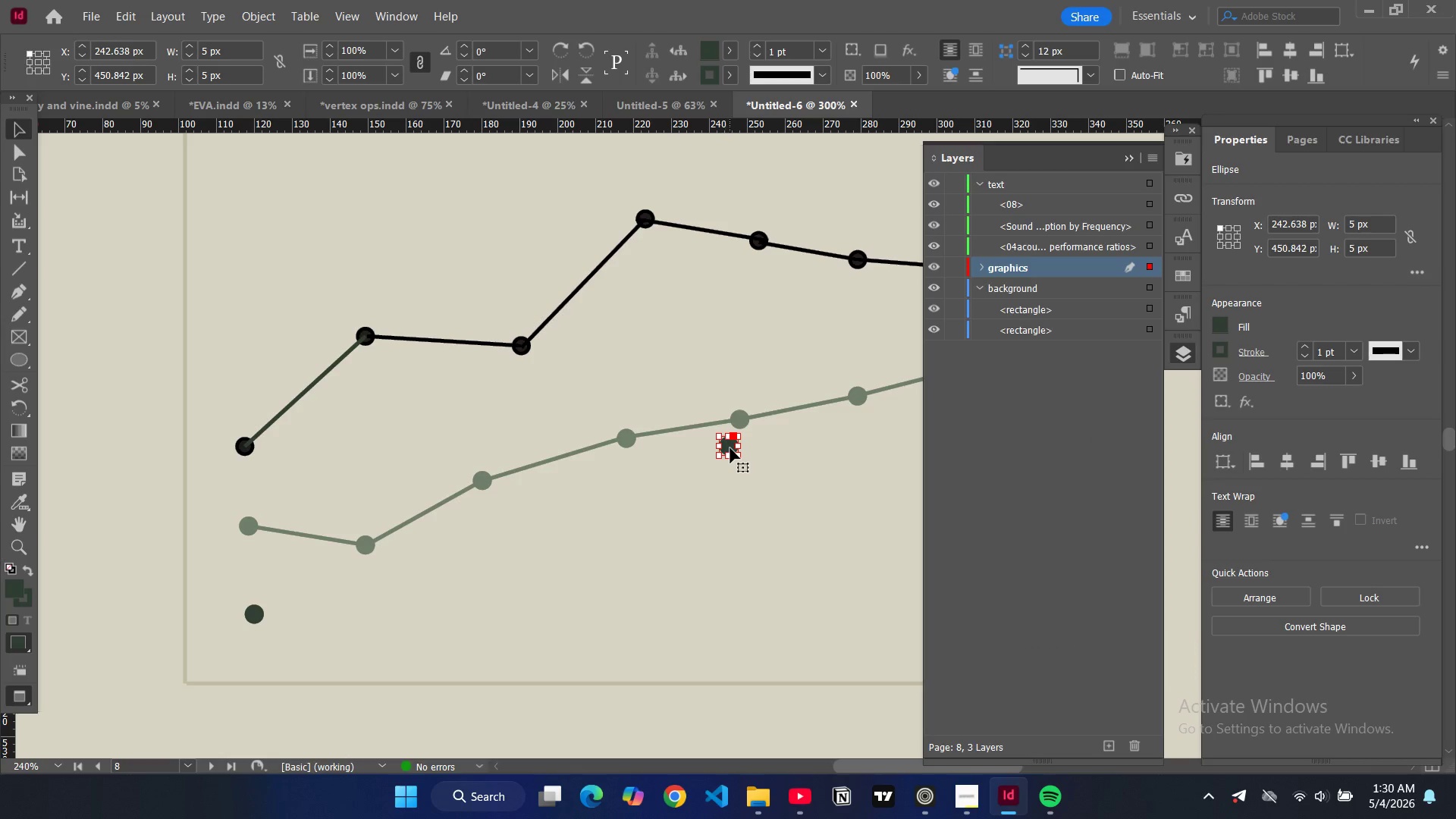 
left_click_drag(start_coordinate=[728, 446], to_coordinate=[365, 628])
 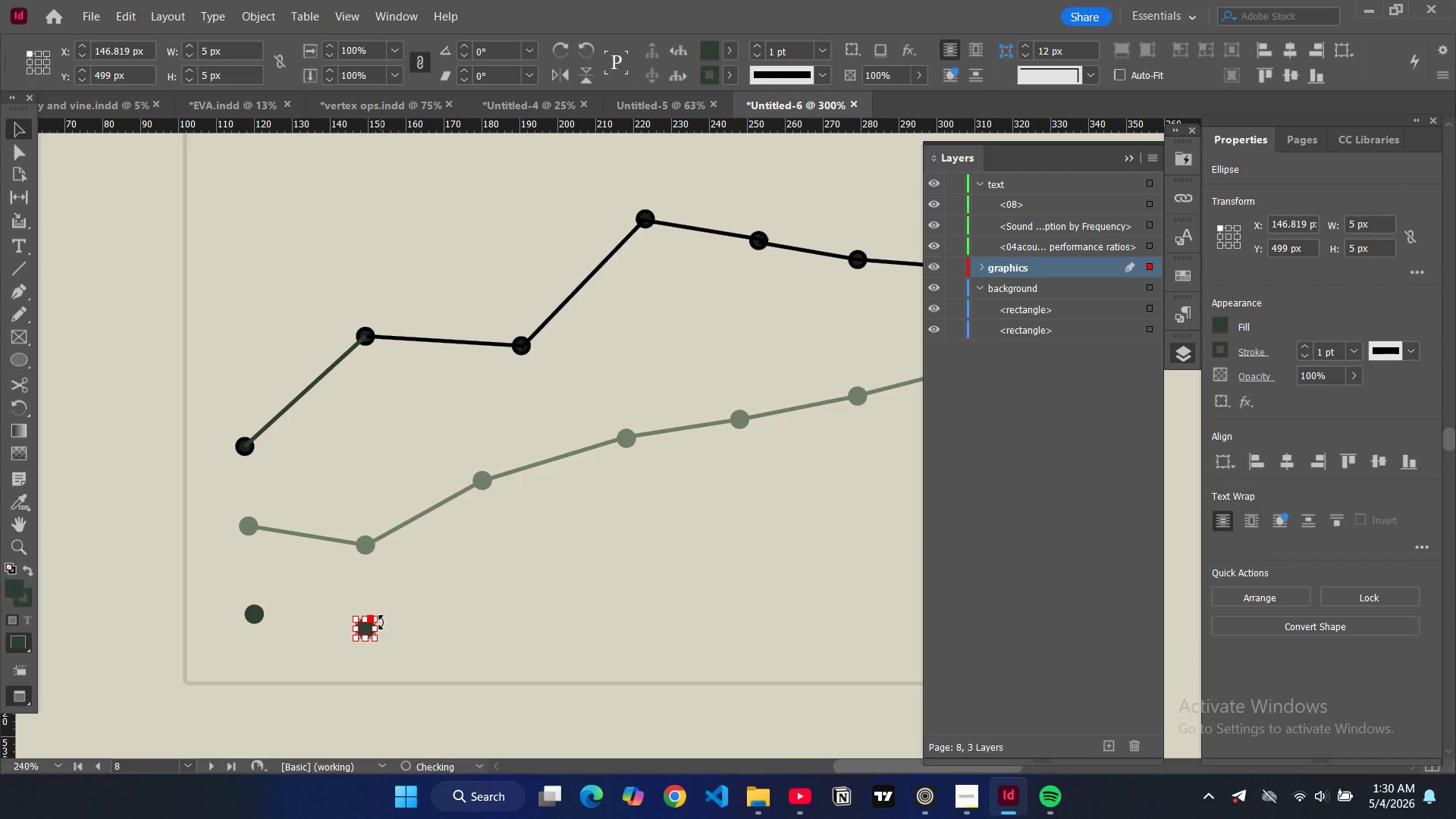 
key(Control+V)
 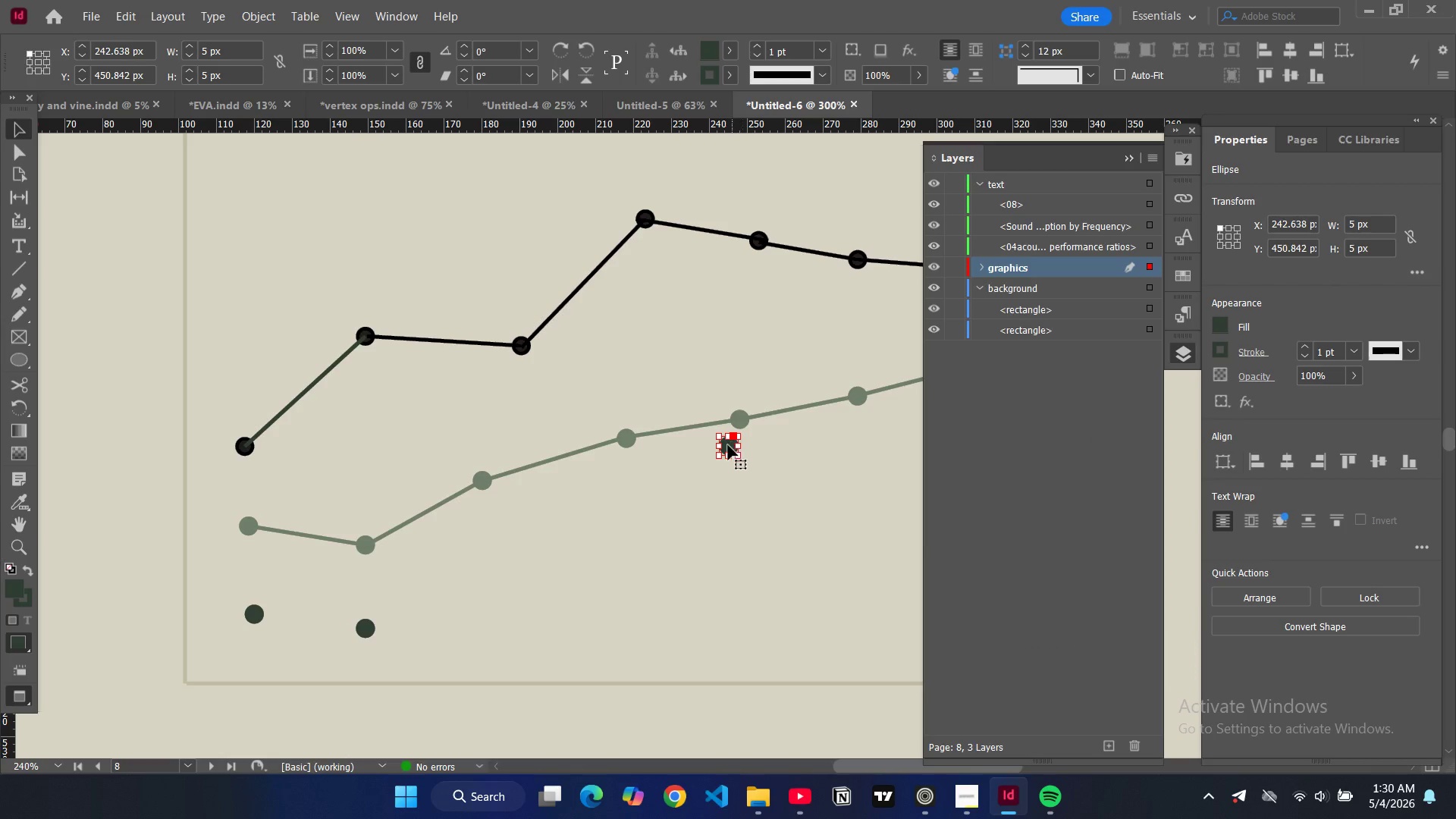 
left_click_drag(start_coordinate=[725, 447], to_coordinate=[482, 591])
 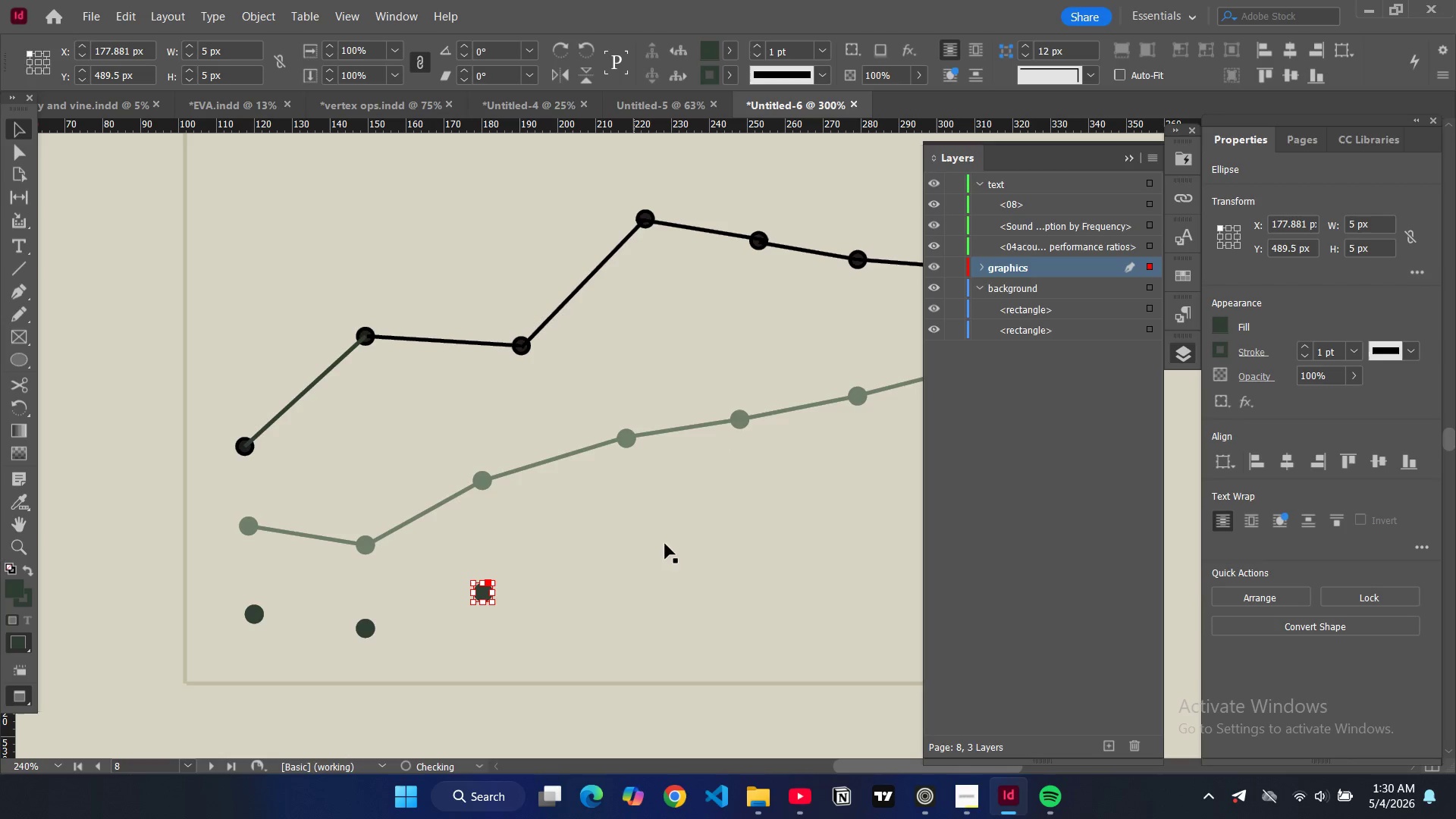 
key(Control+V)
 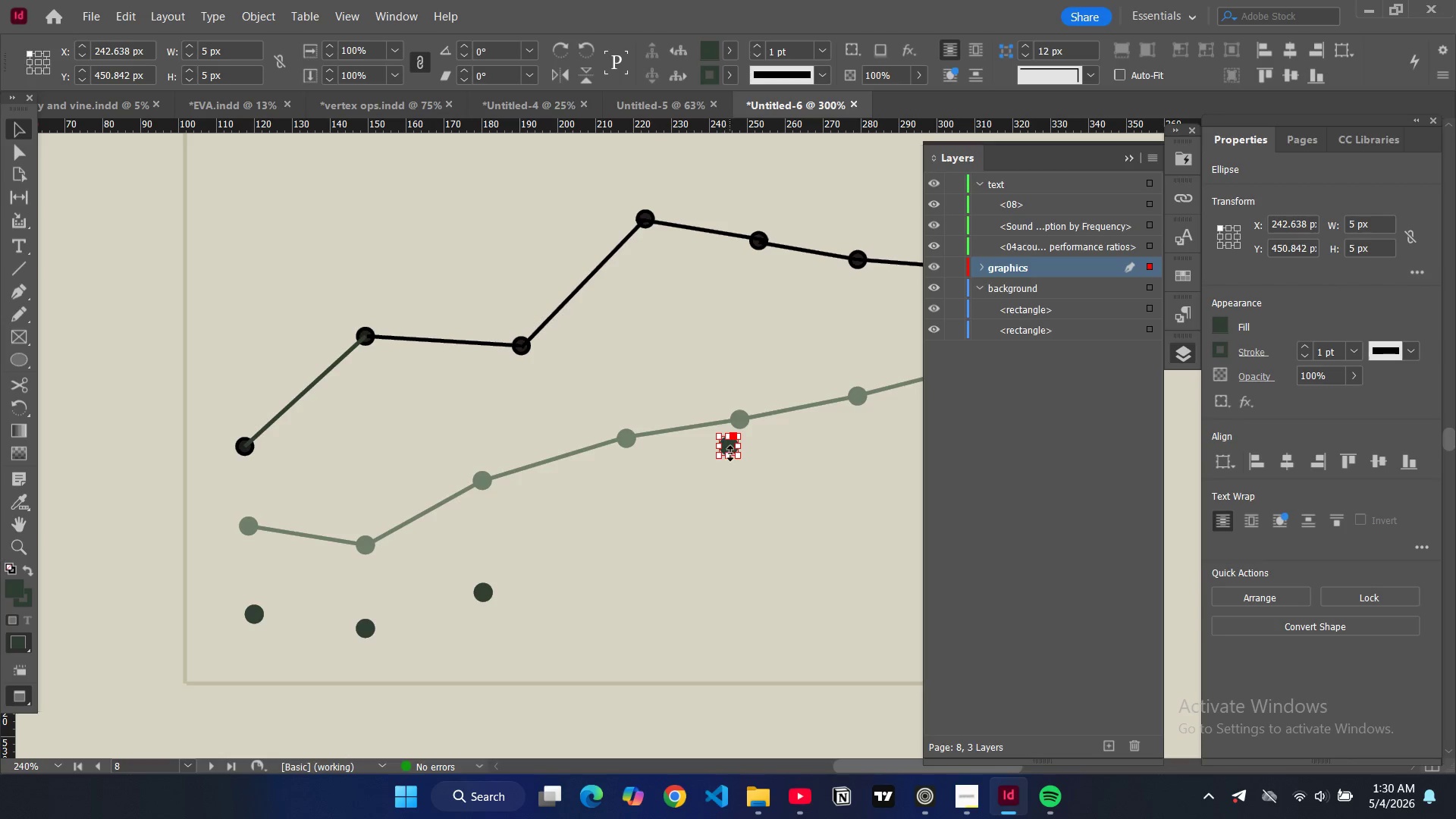 
left_click_drag(start_coordinate=[731, 450], to_coordinate=[632, 610])
 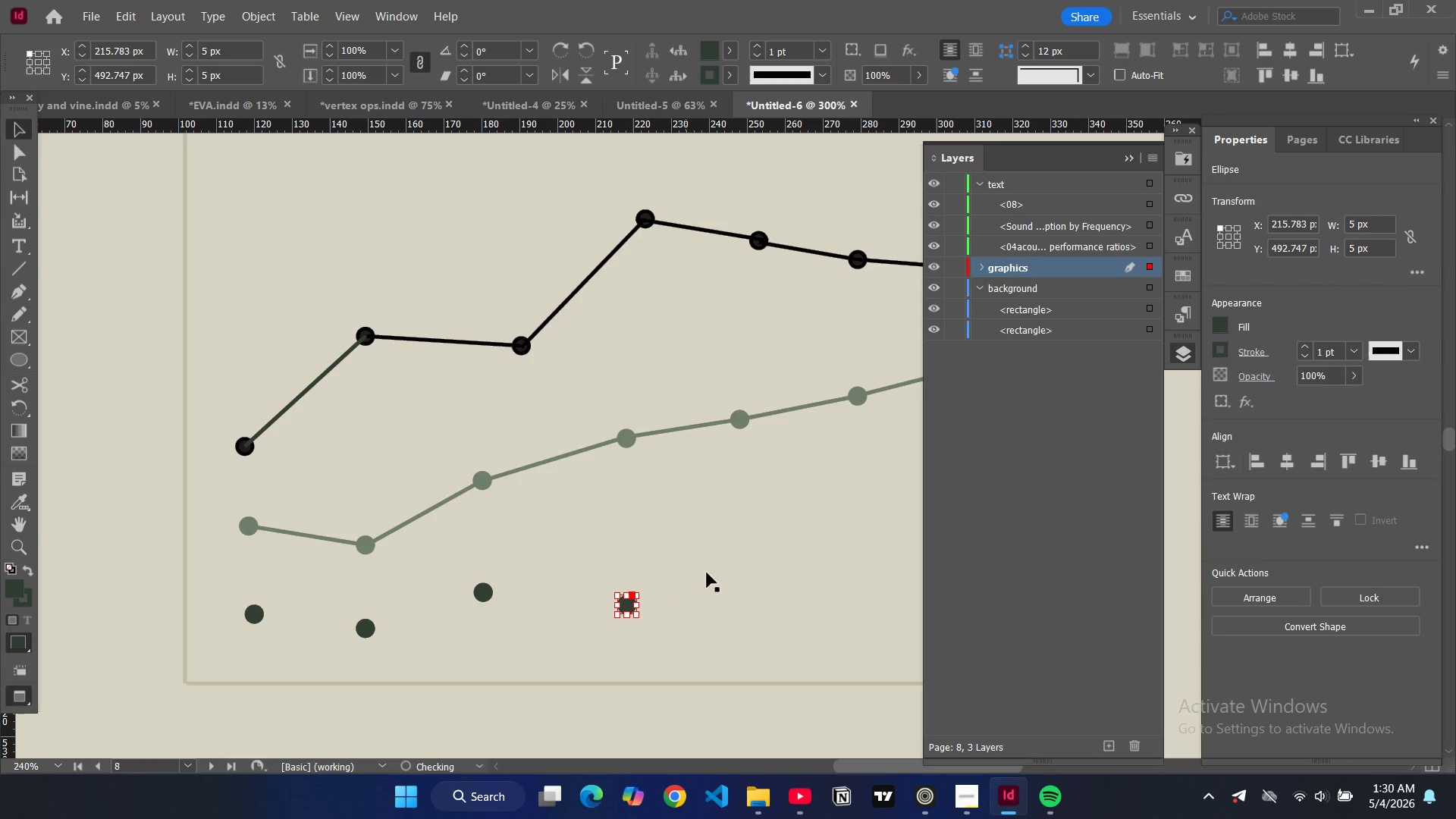 
key(Control+V)
 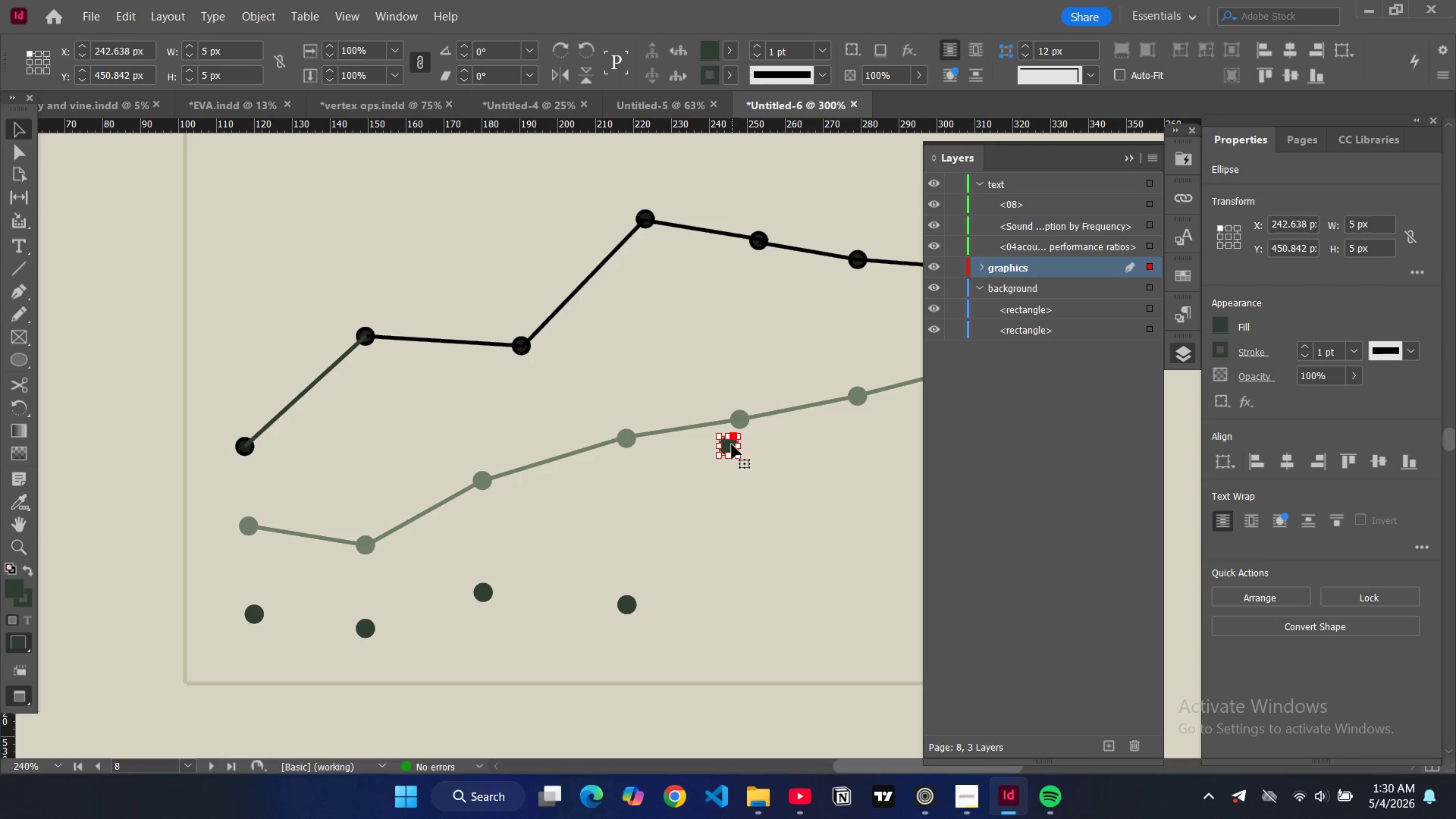 
left_click_drag(start_coordinate=[731, 444], to_coordinate=[741, 574])
 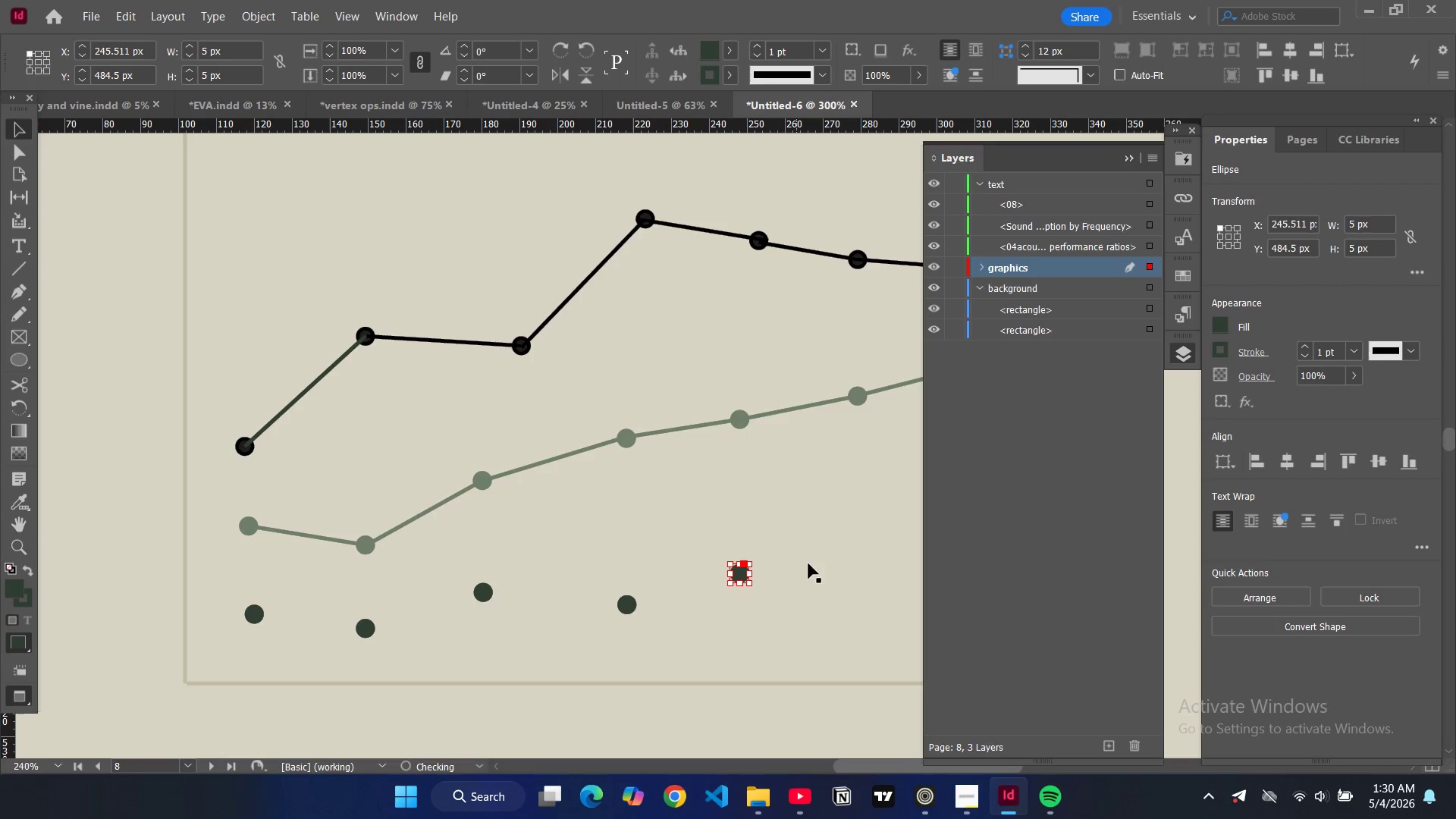 
key(Control+V)
 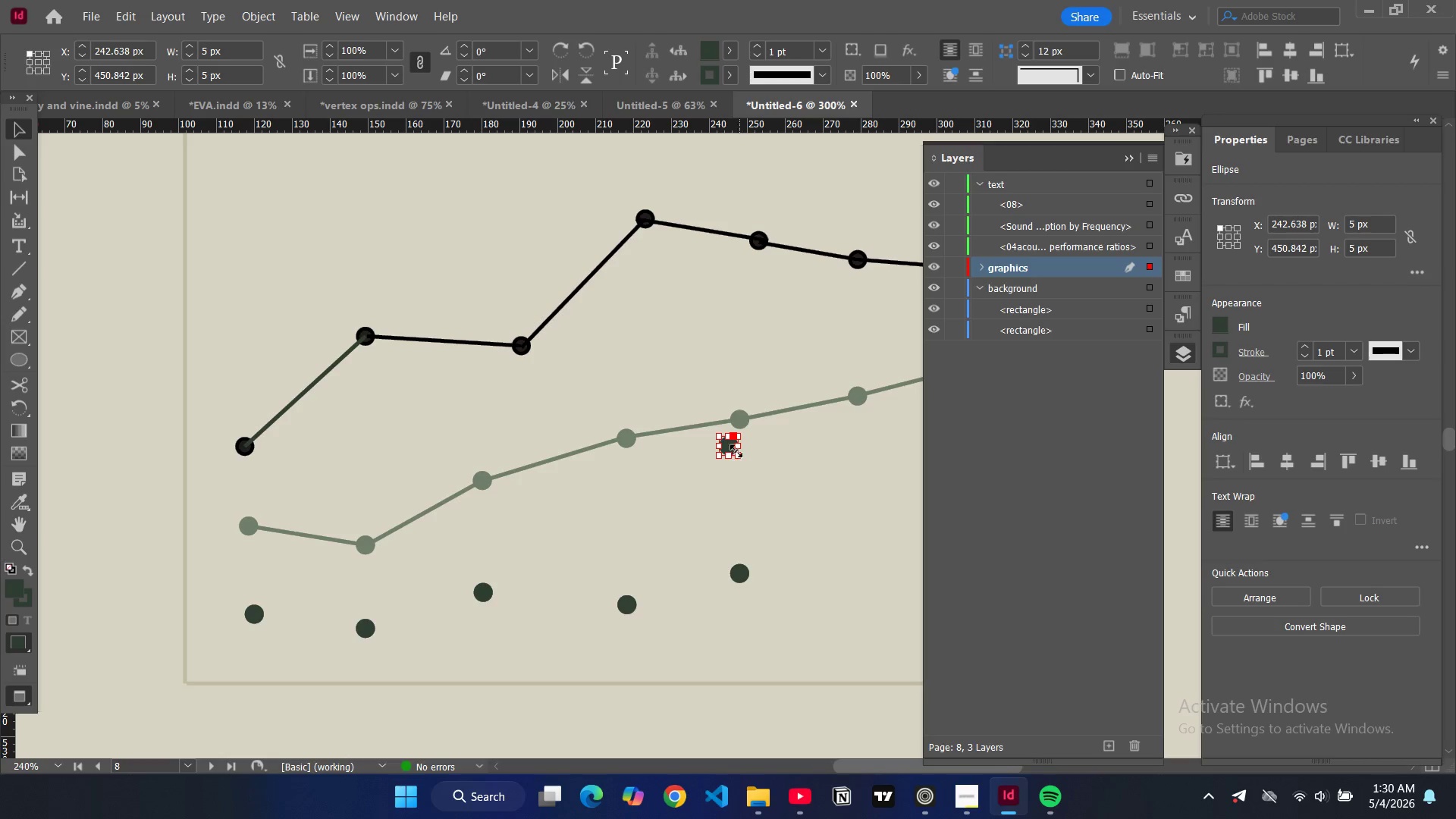 
left_click_drag(start_coordinate=[729, 444], to_coordinate=[856, 522])
 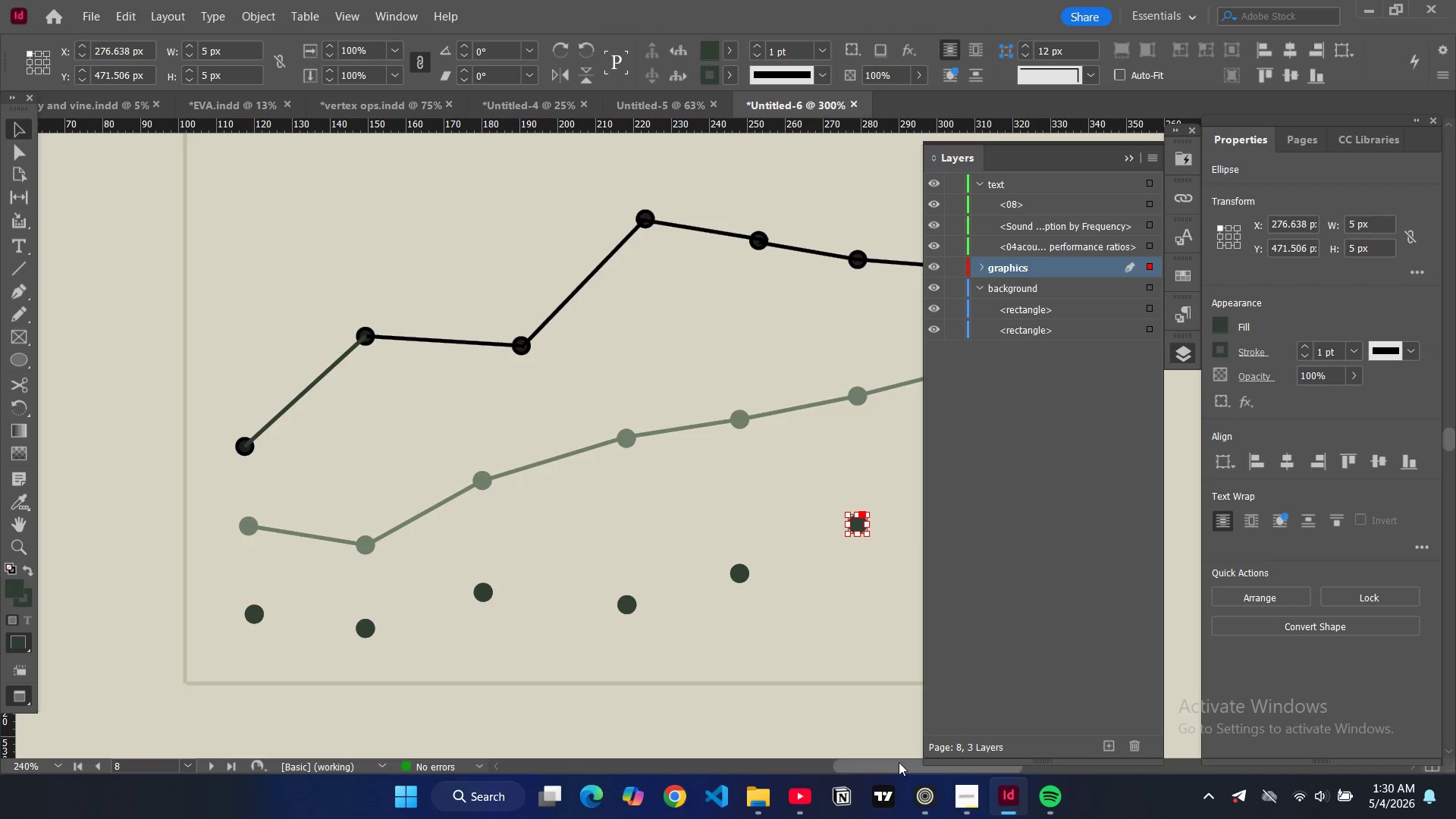 
left_click_drag(start_coordinate=[899, 762], to_coordinate=[966, 767])
 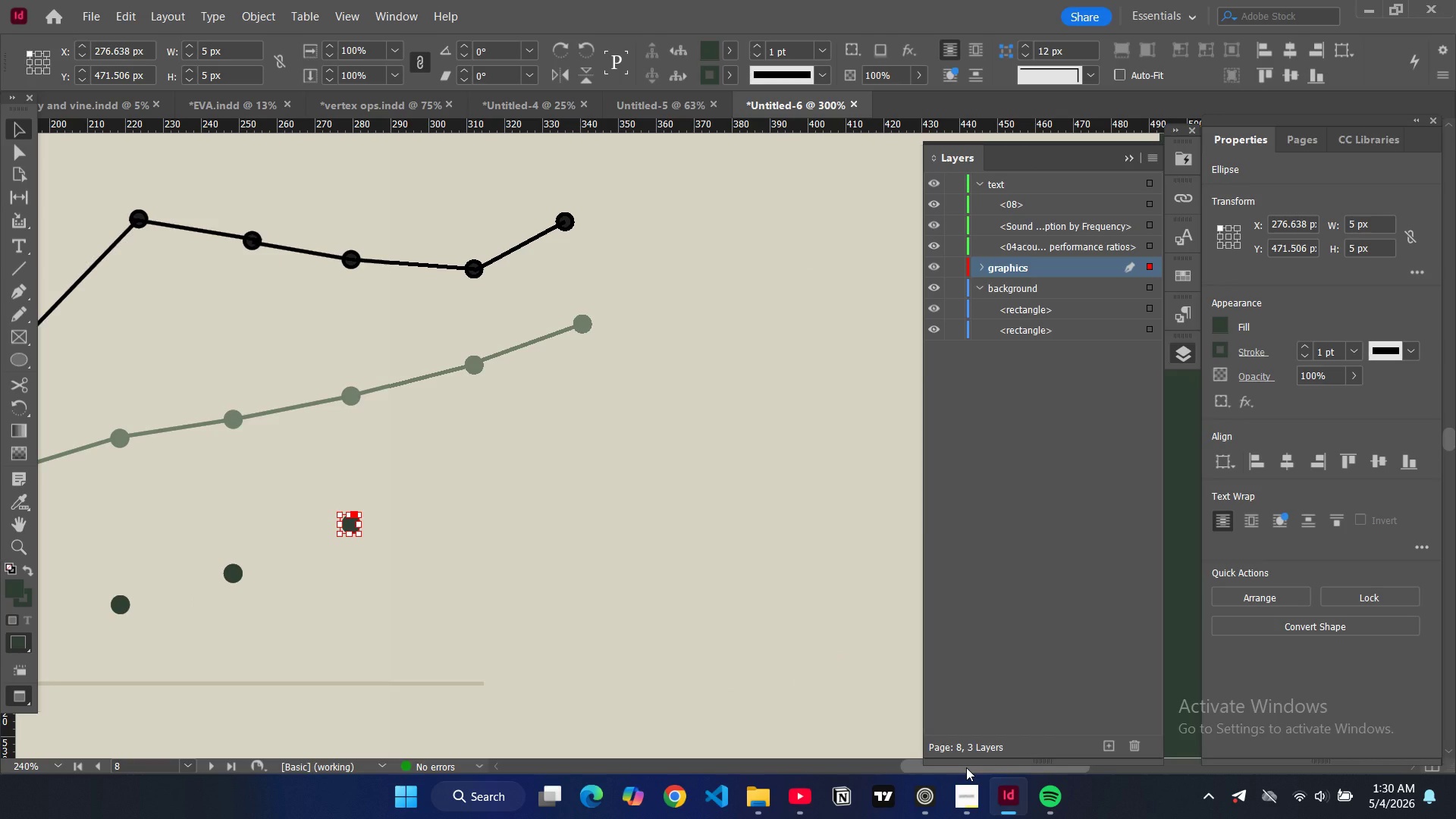 
key(Control+V)
 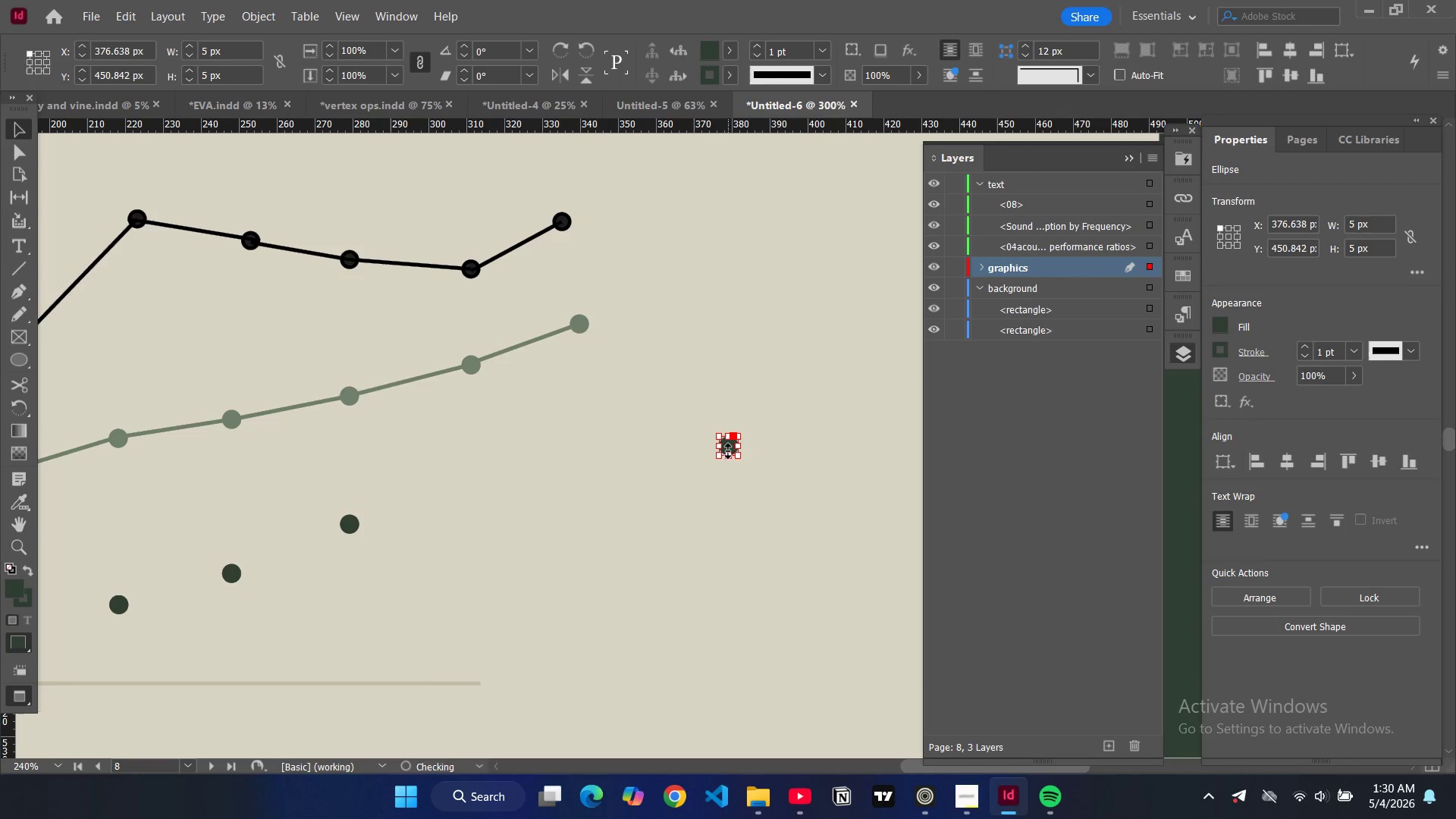 
left_click_drag(start_coordinate=[730, 447], to_coordinate=[475, 537])
 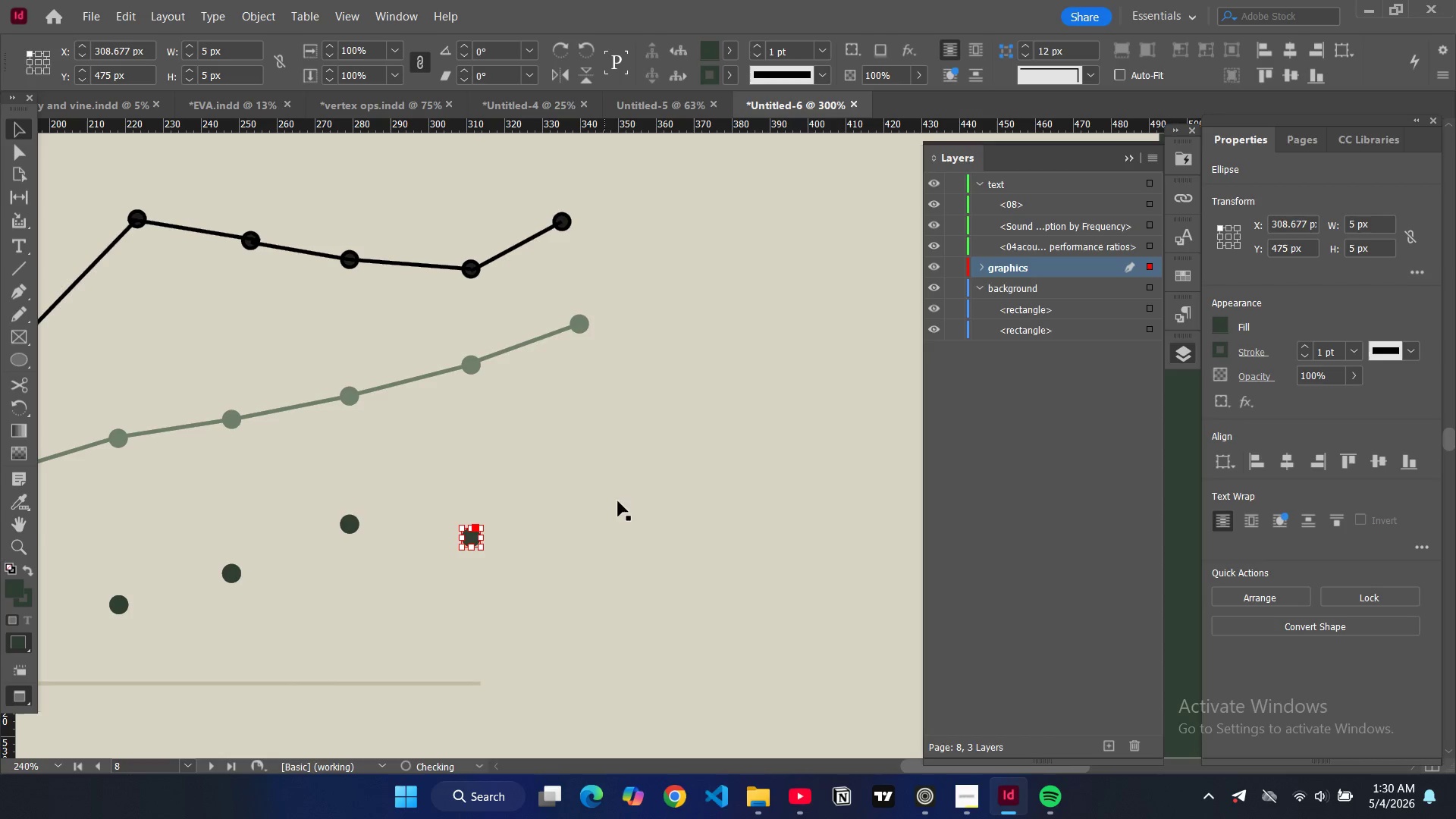 
key(Control+V)
 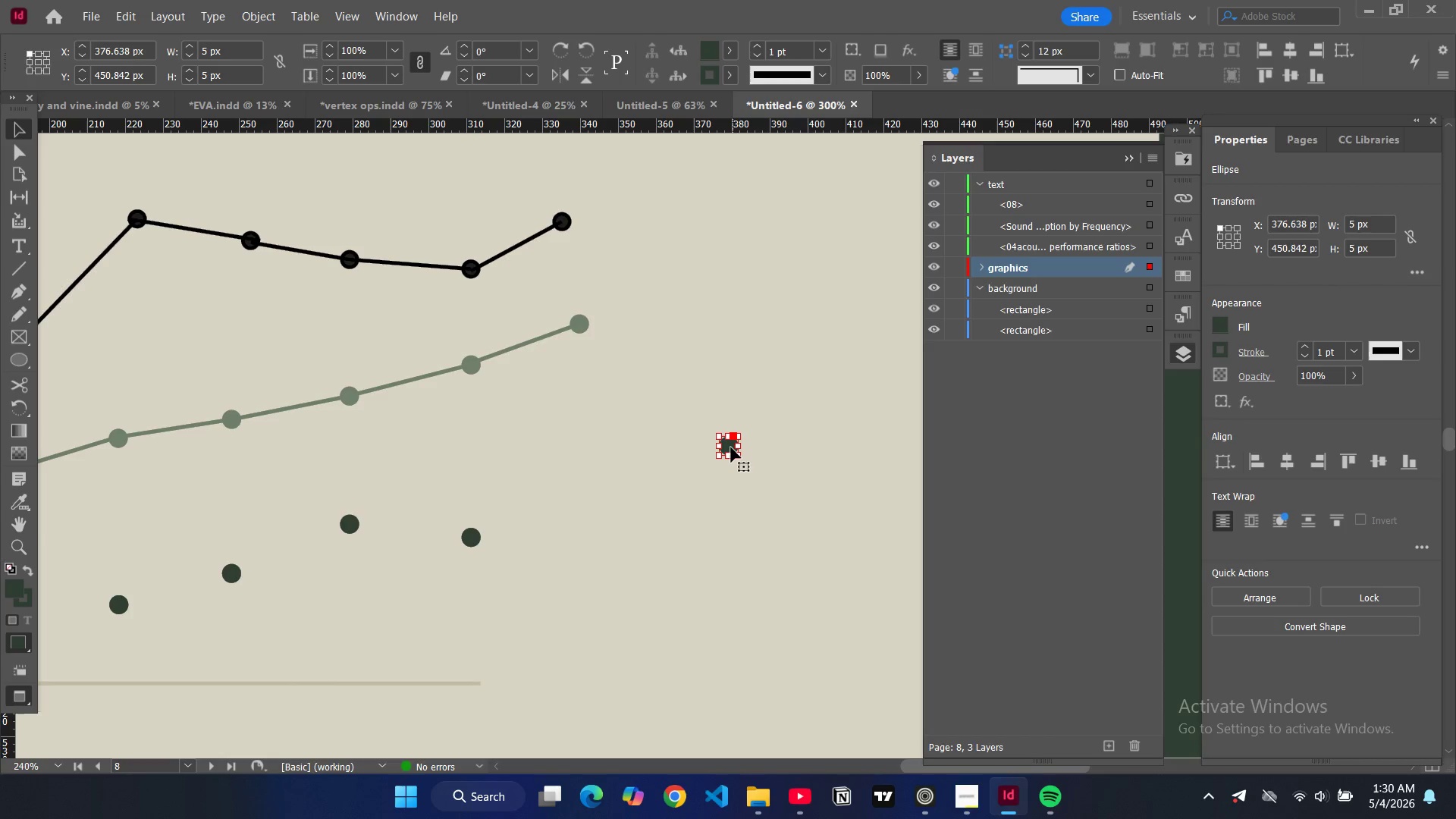 
left_click_drag(start_coordinate=[731, 447], to_coordinate=[585, 487])
 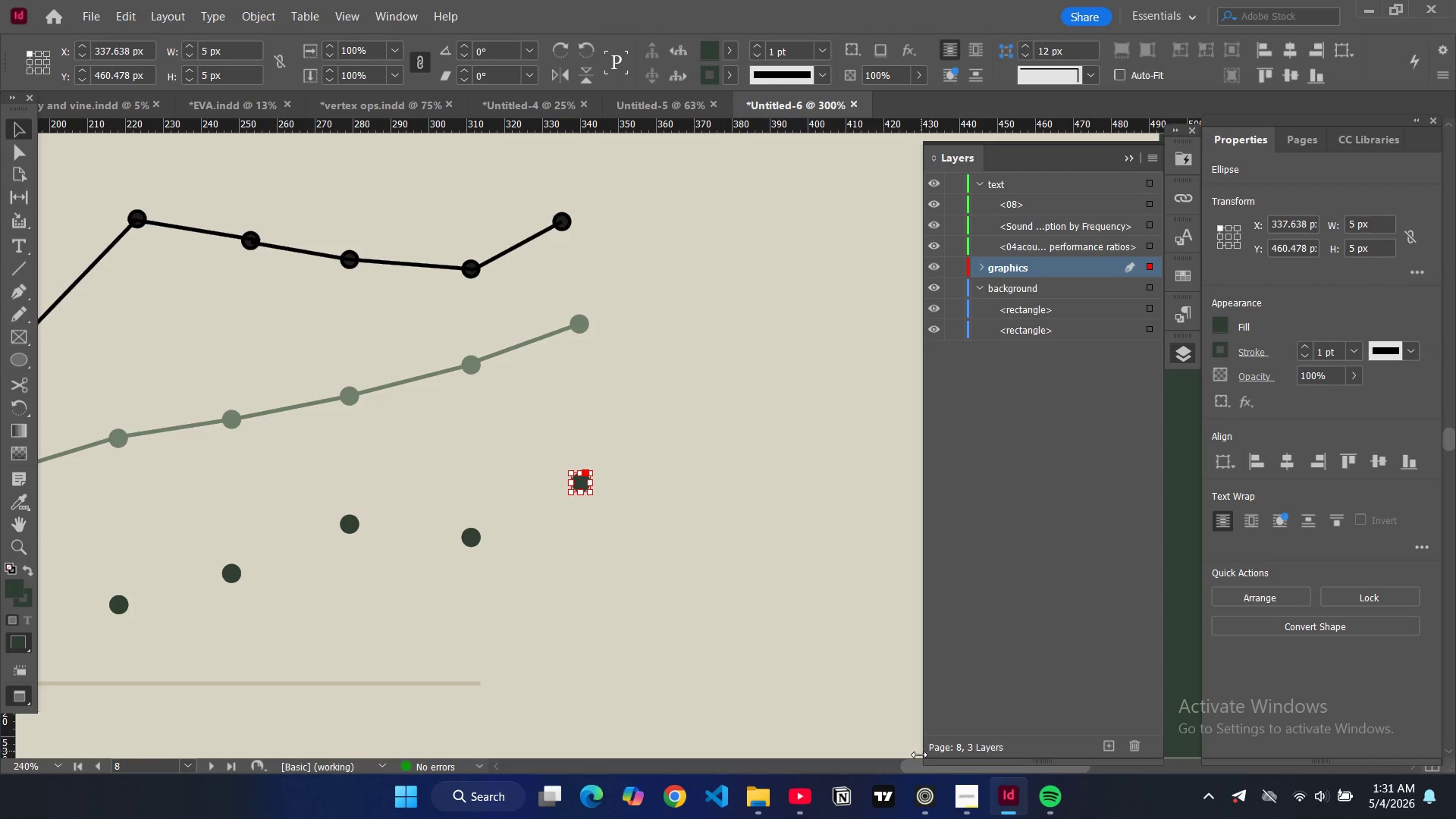 
left_click_drag(start_coordinate=[911, 762], to_coordinate=[828, 769])
 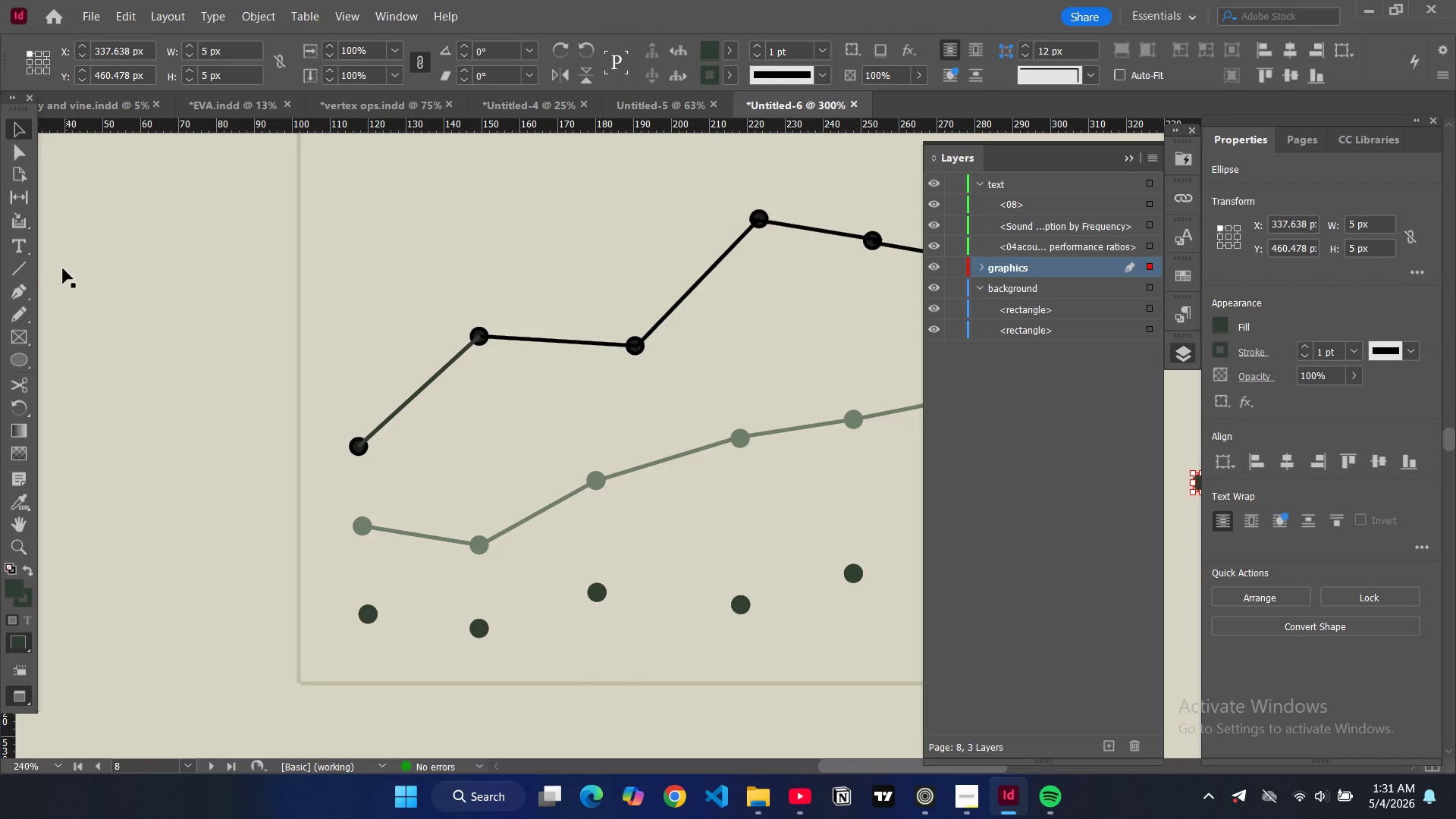 
left_click([27, 271])
 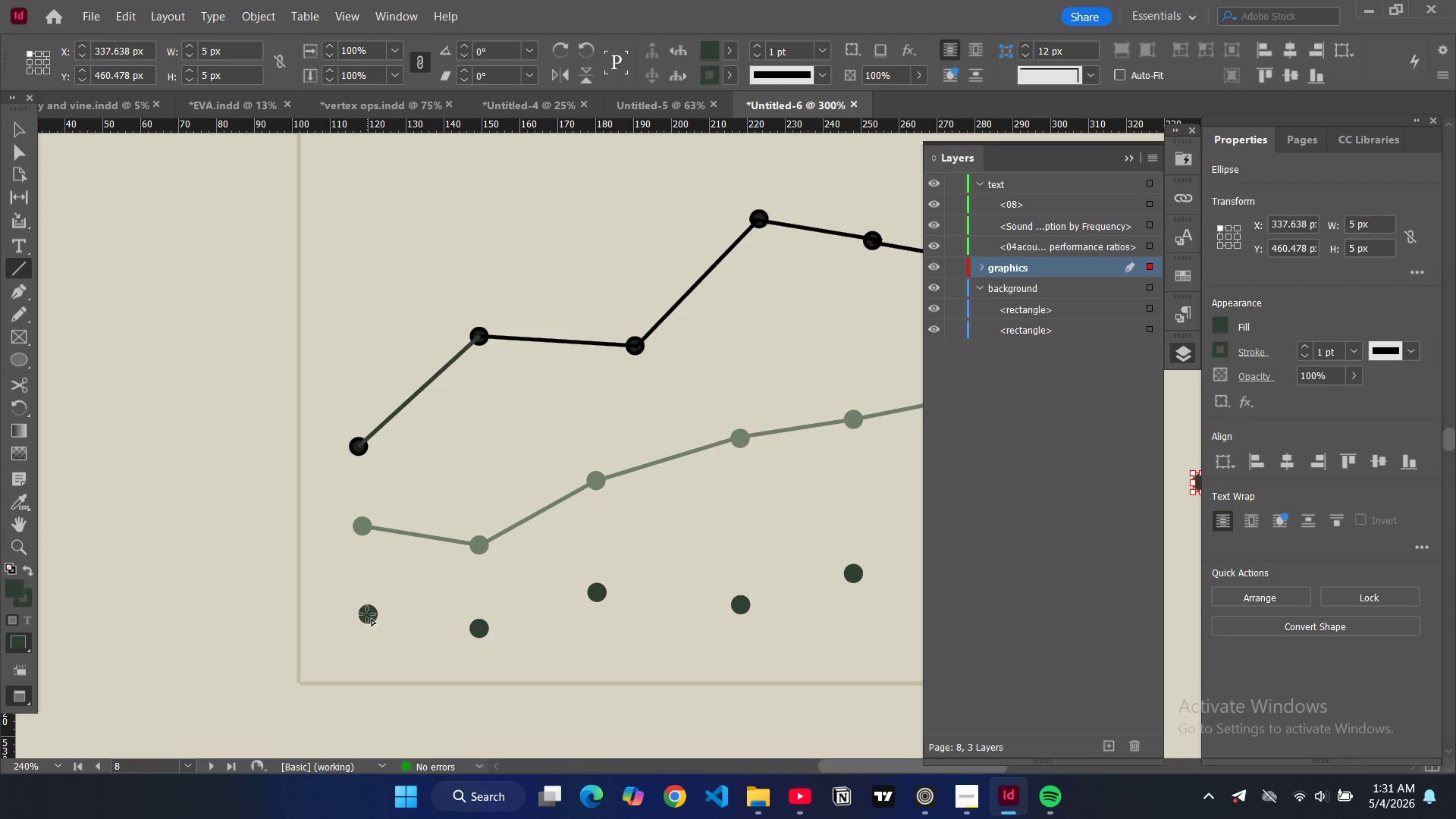 
left_click_drag(start_coordinate=[367, 614], to_coordinate=[479, 629])
 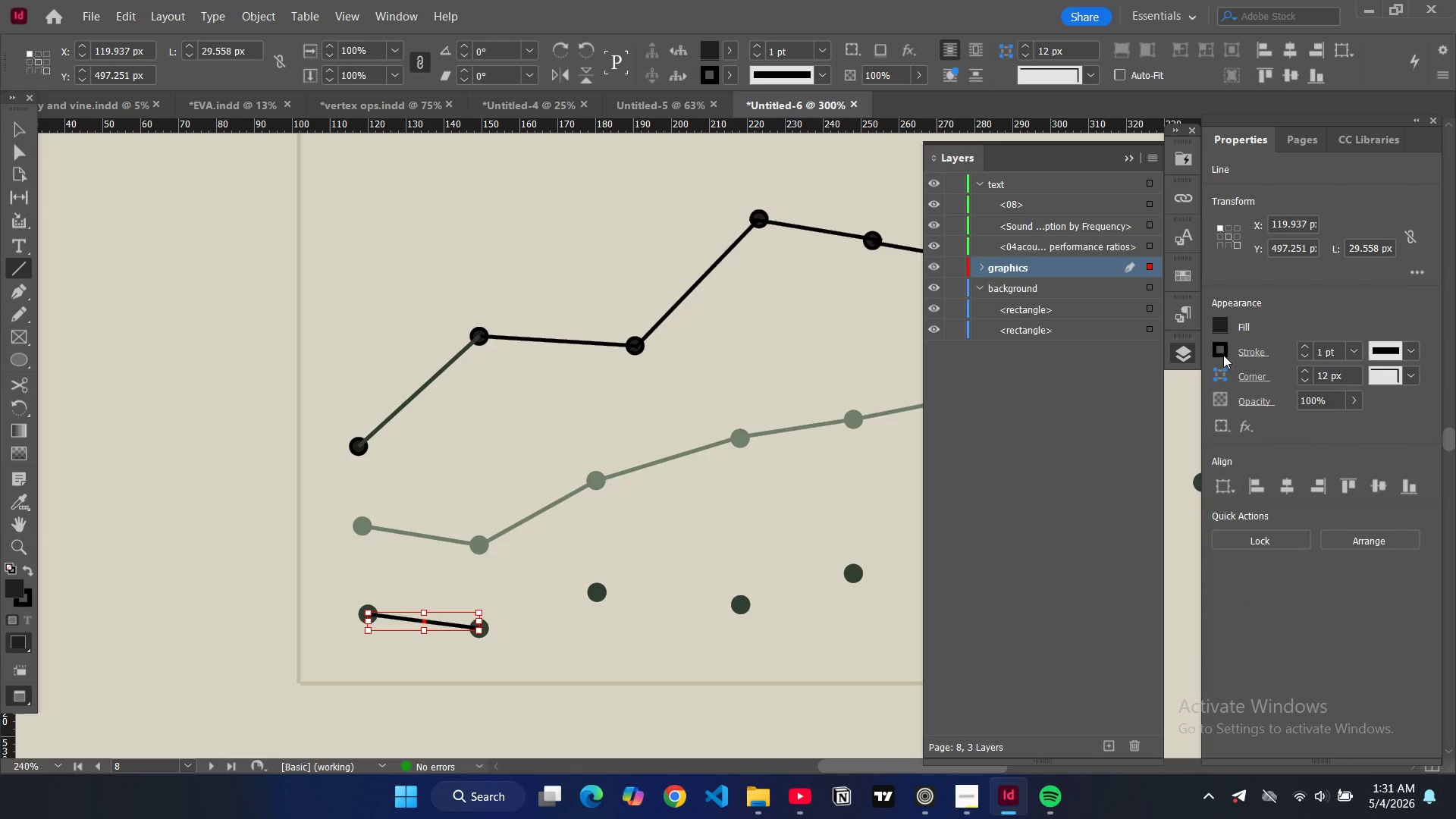 
left_click([1223, 355])
 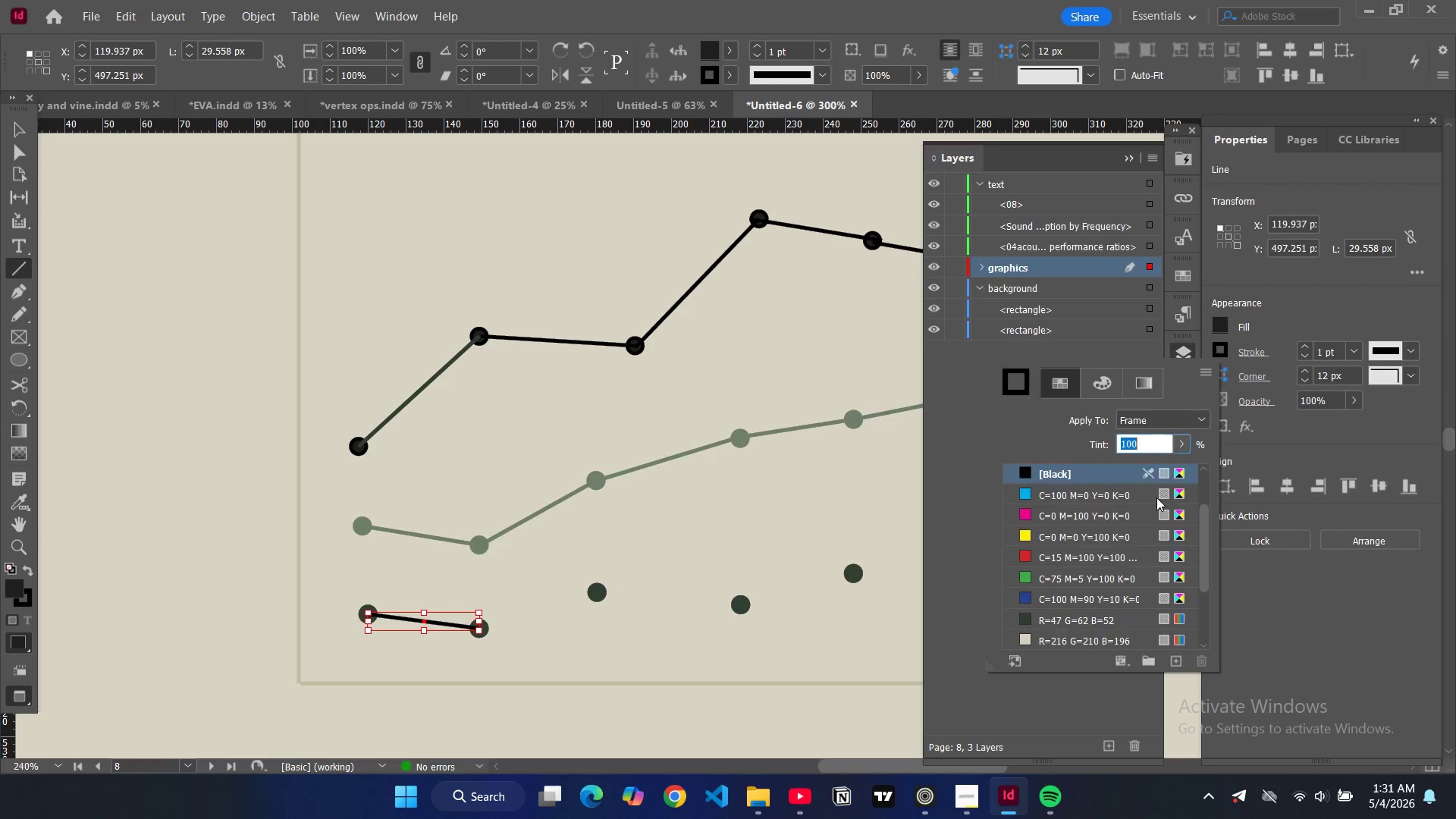 
scroll: coordinate [1045, 636], scroll_direction: down, amount: 5.0
 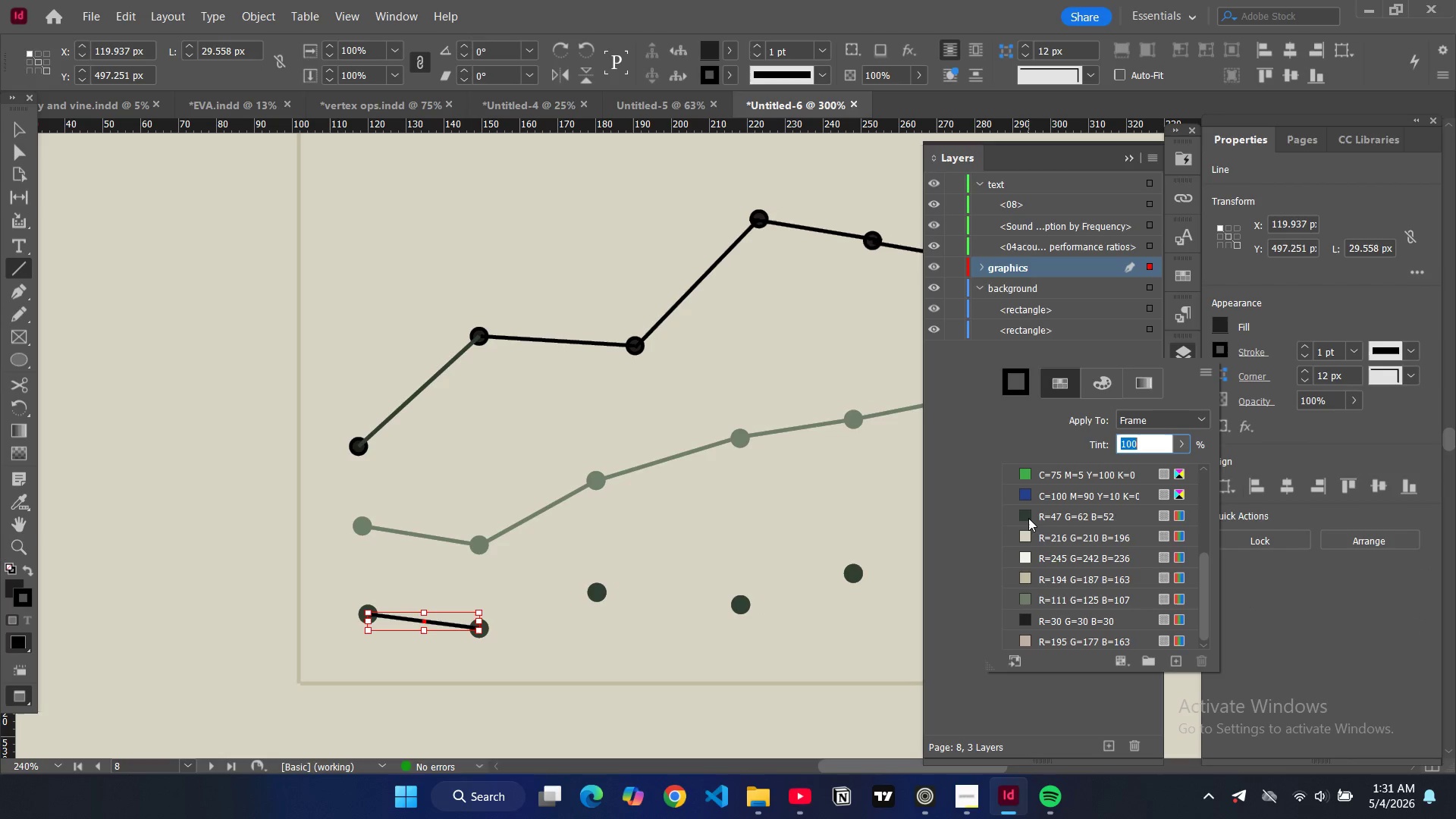 
left_click([1028, 518])
 